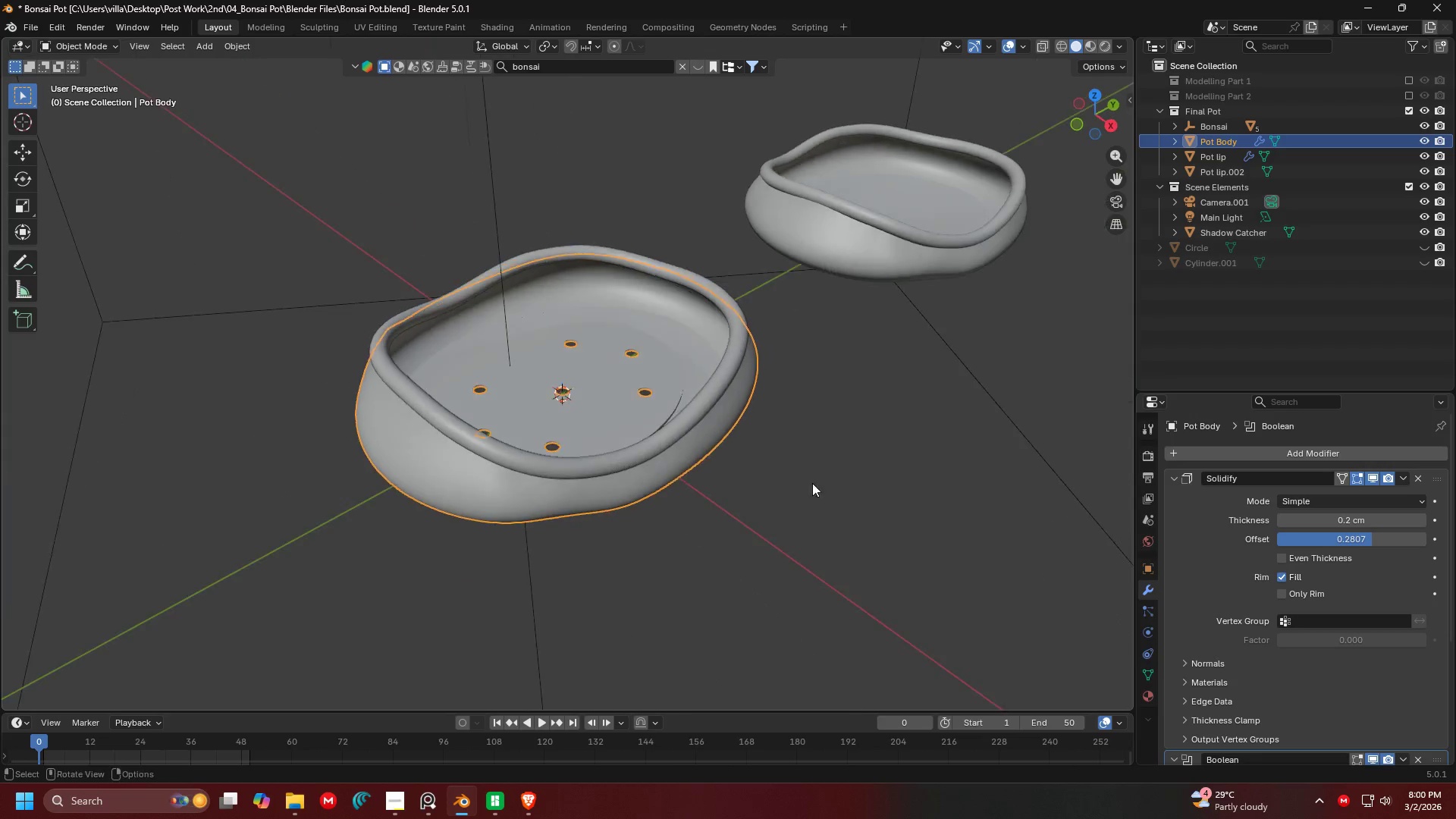 
key(Shift+ShiftLeft)
 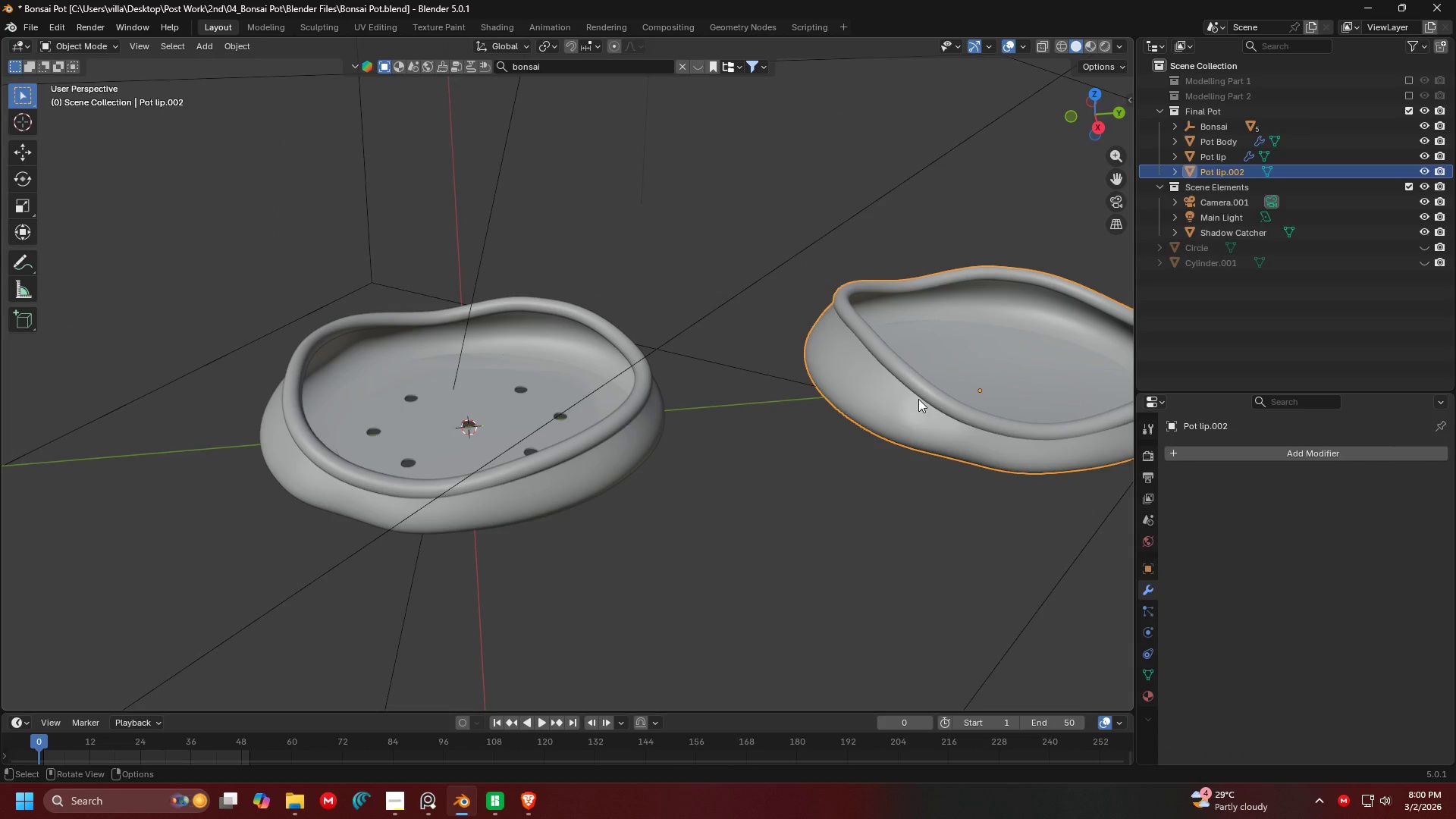 
key(Delete)
 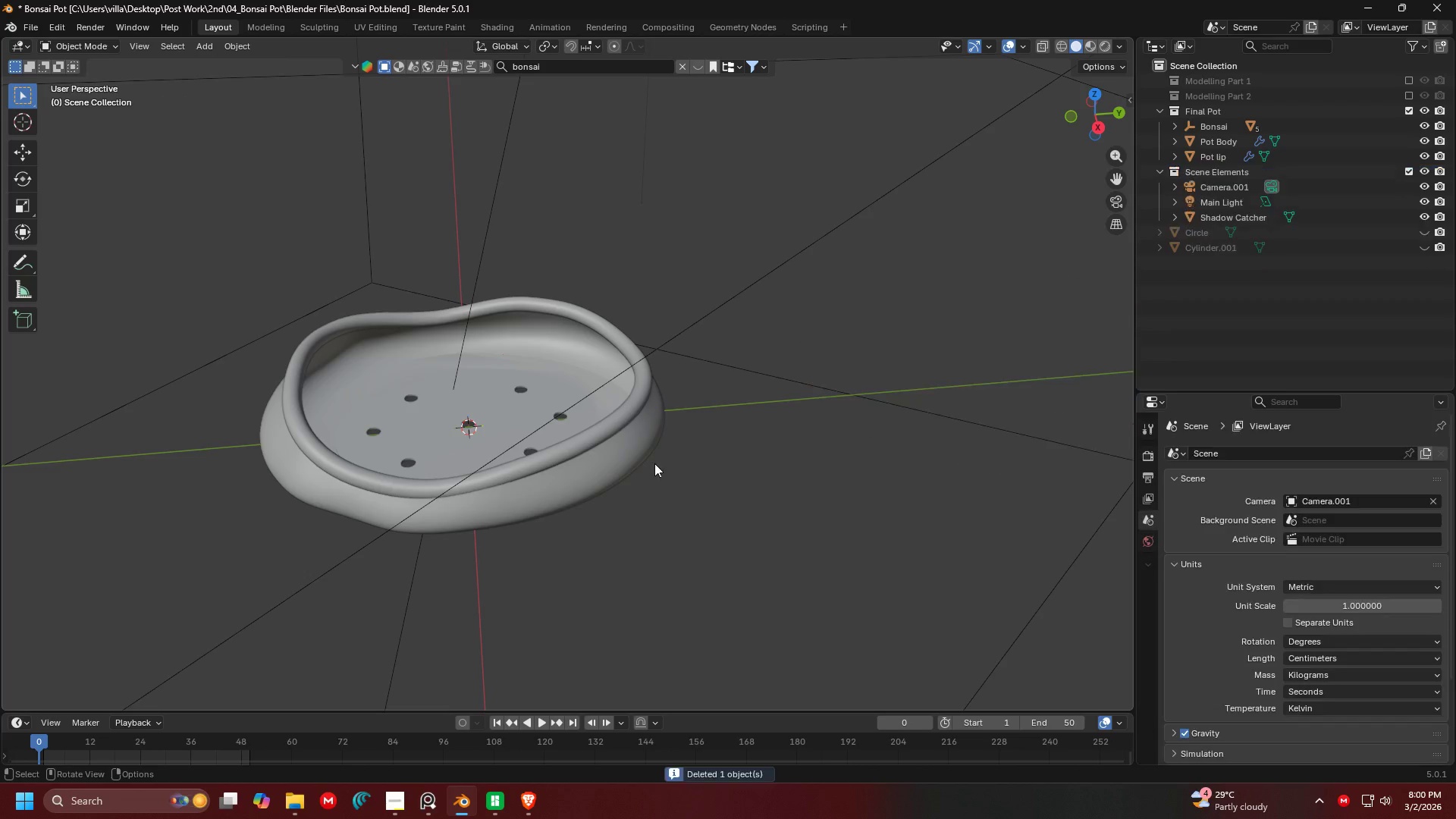 
key(Backspace)
 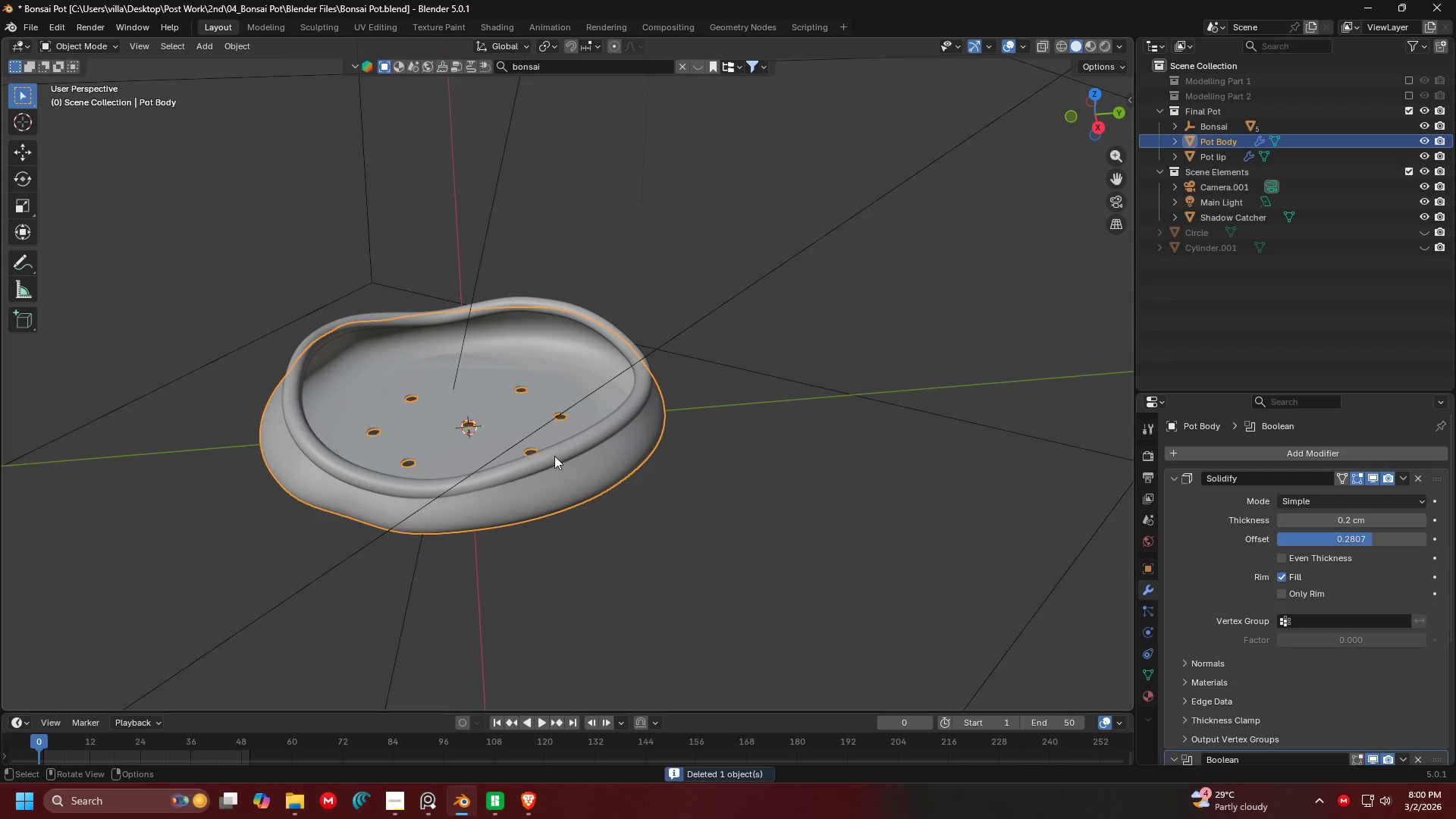 
hold_key(key=ShiftLeft, duration=1.11)
left_click([596, 290])
 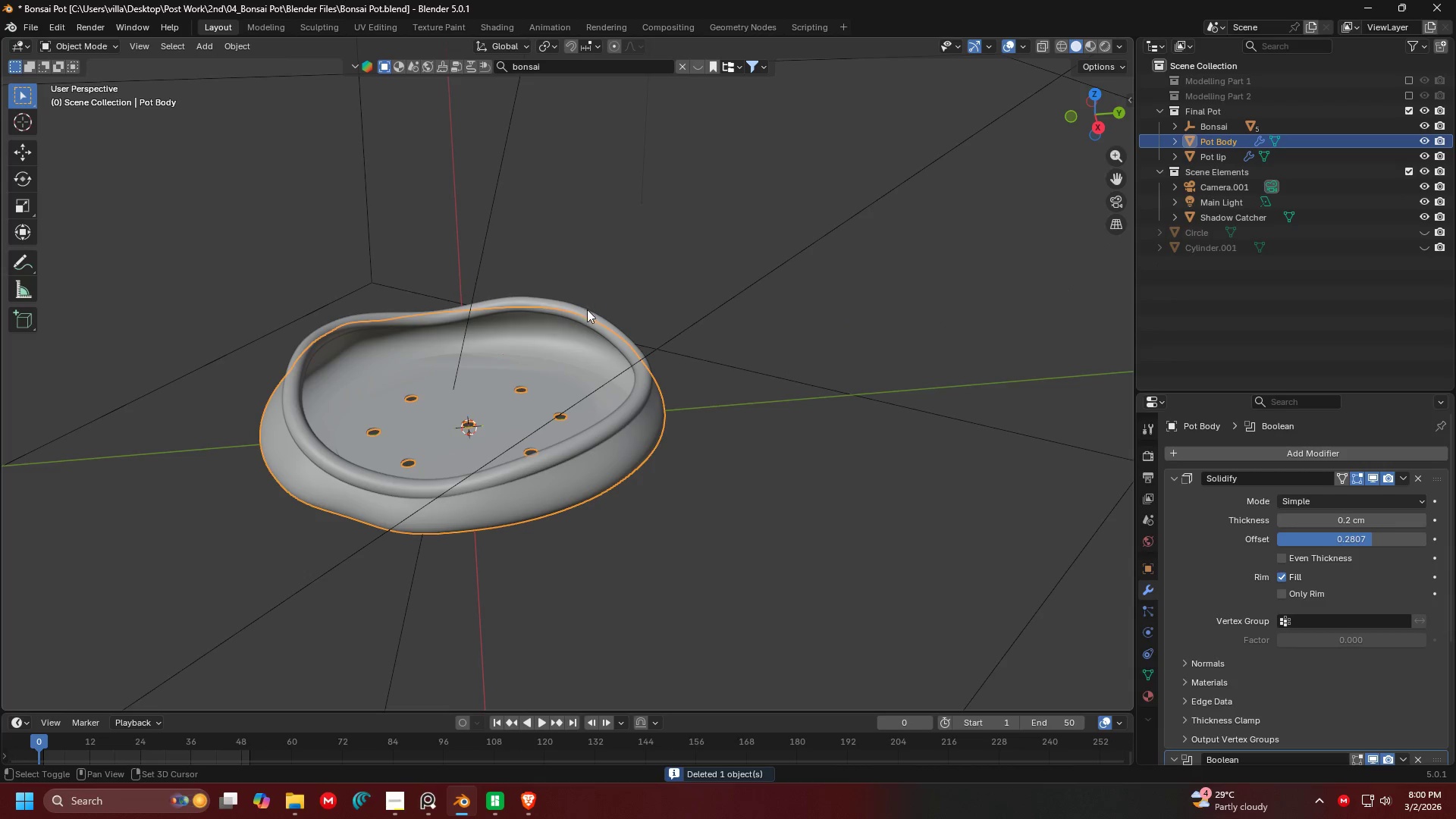 
double_click([587, 309])
 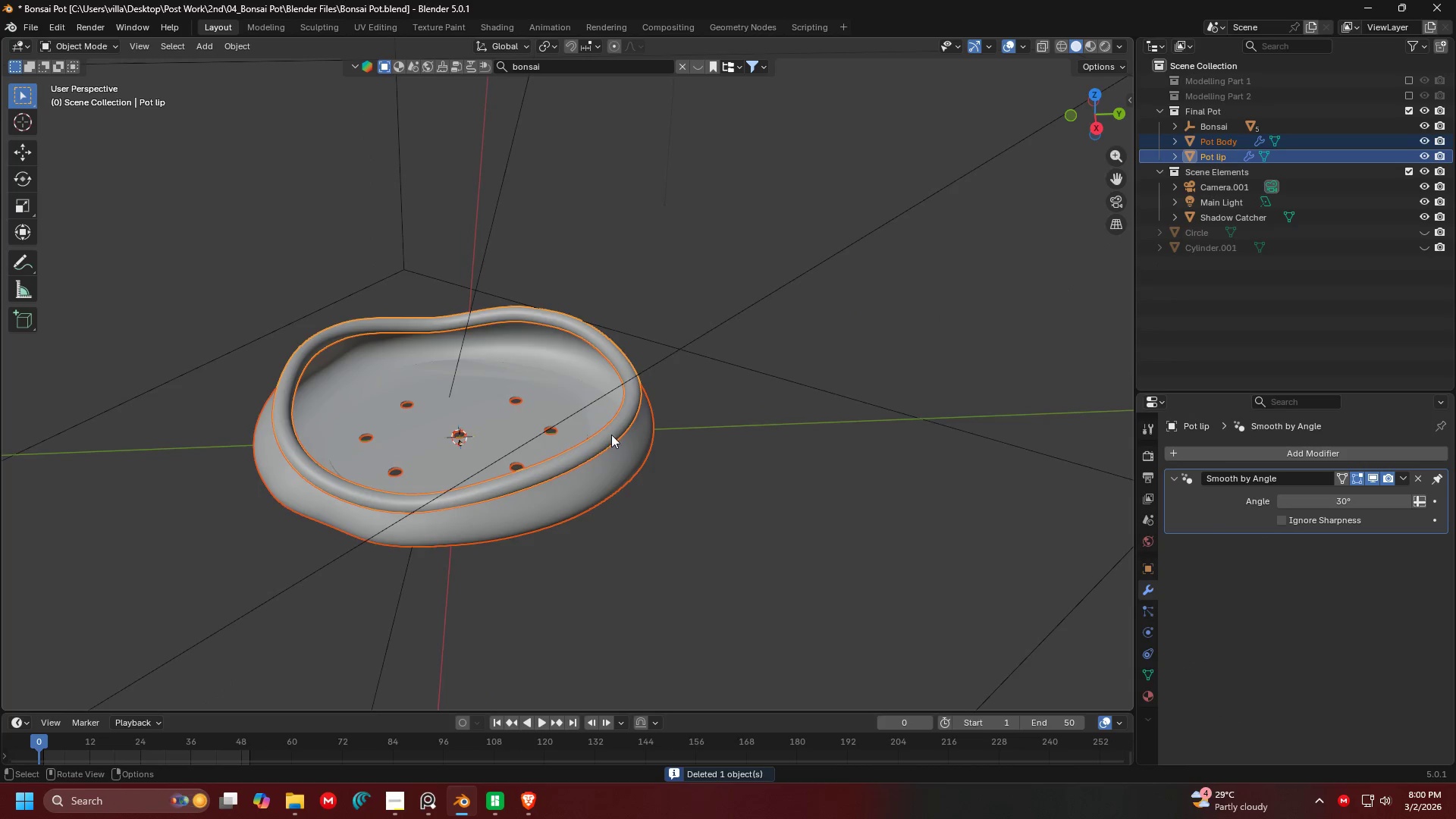 
key(Shift+D)
 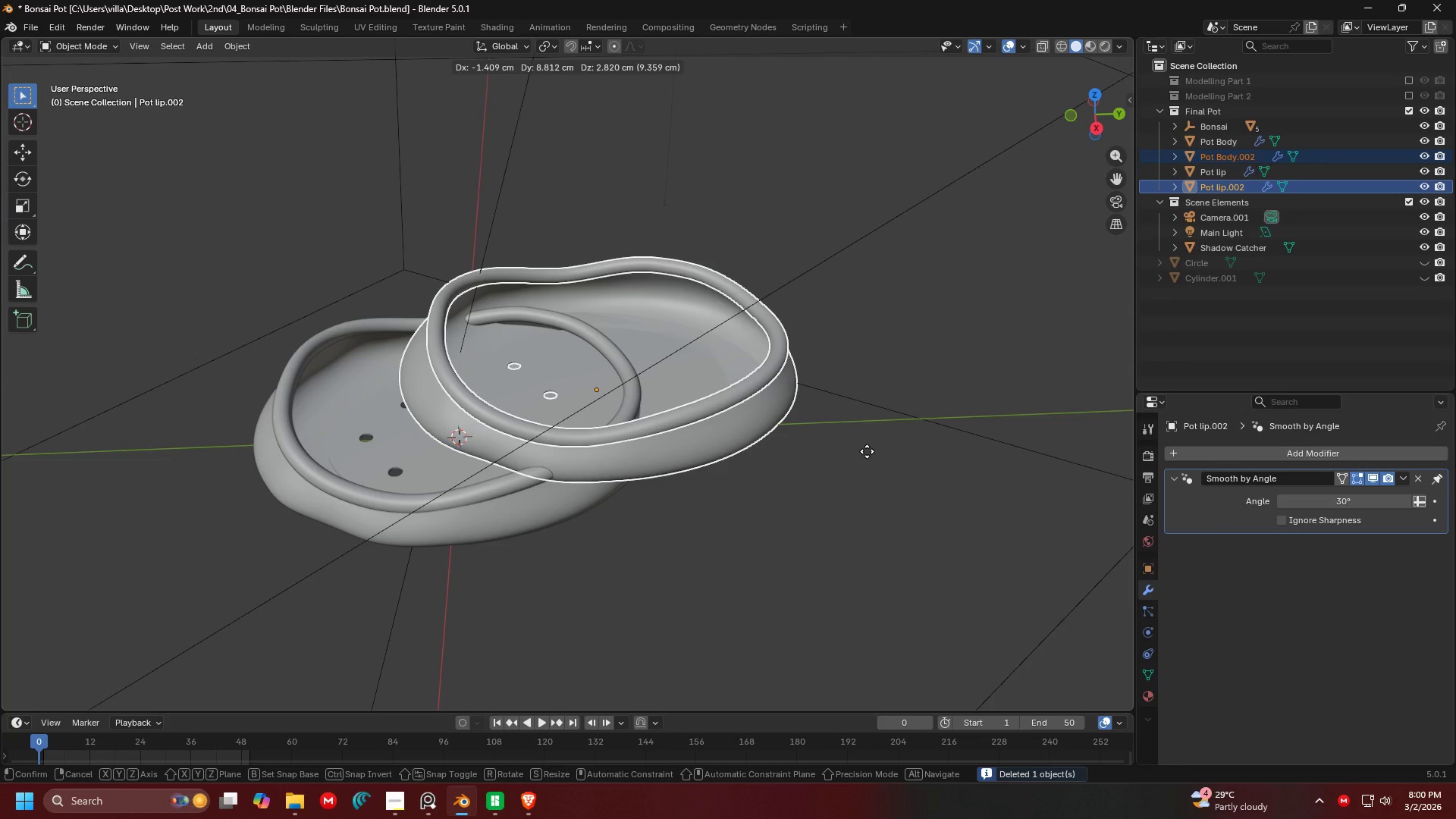 
right_click([867, 451])
 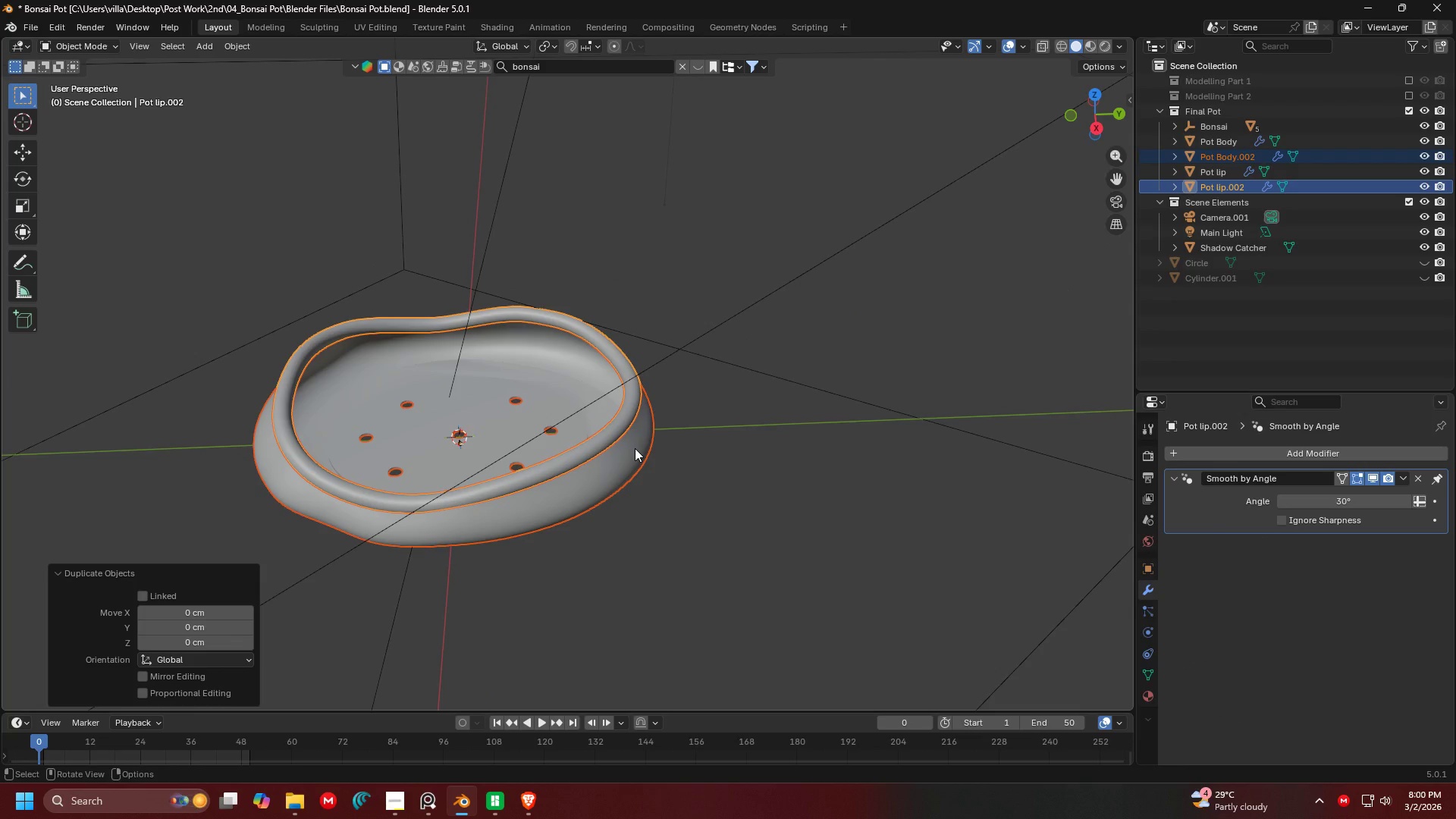 
key(Shift+H)
 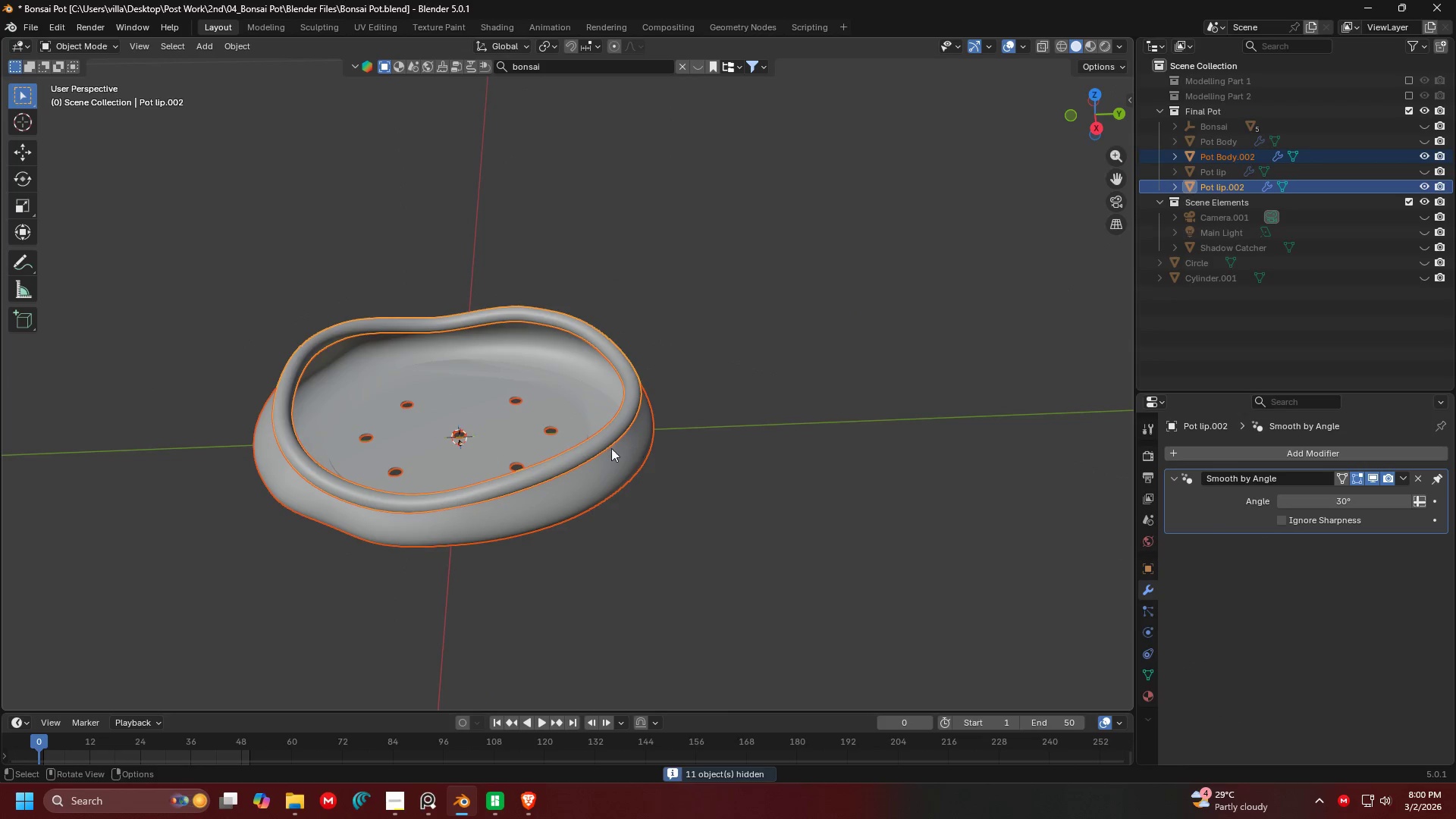 
key(Shift+ShiftLeft)
 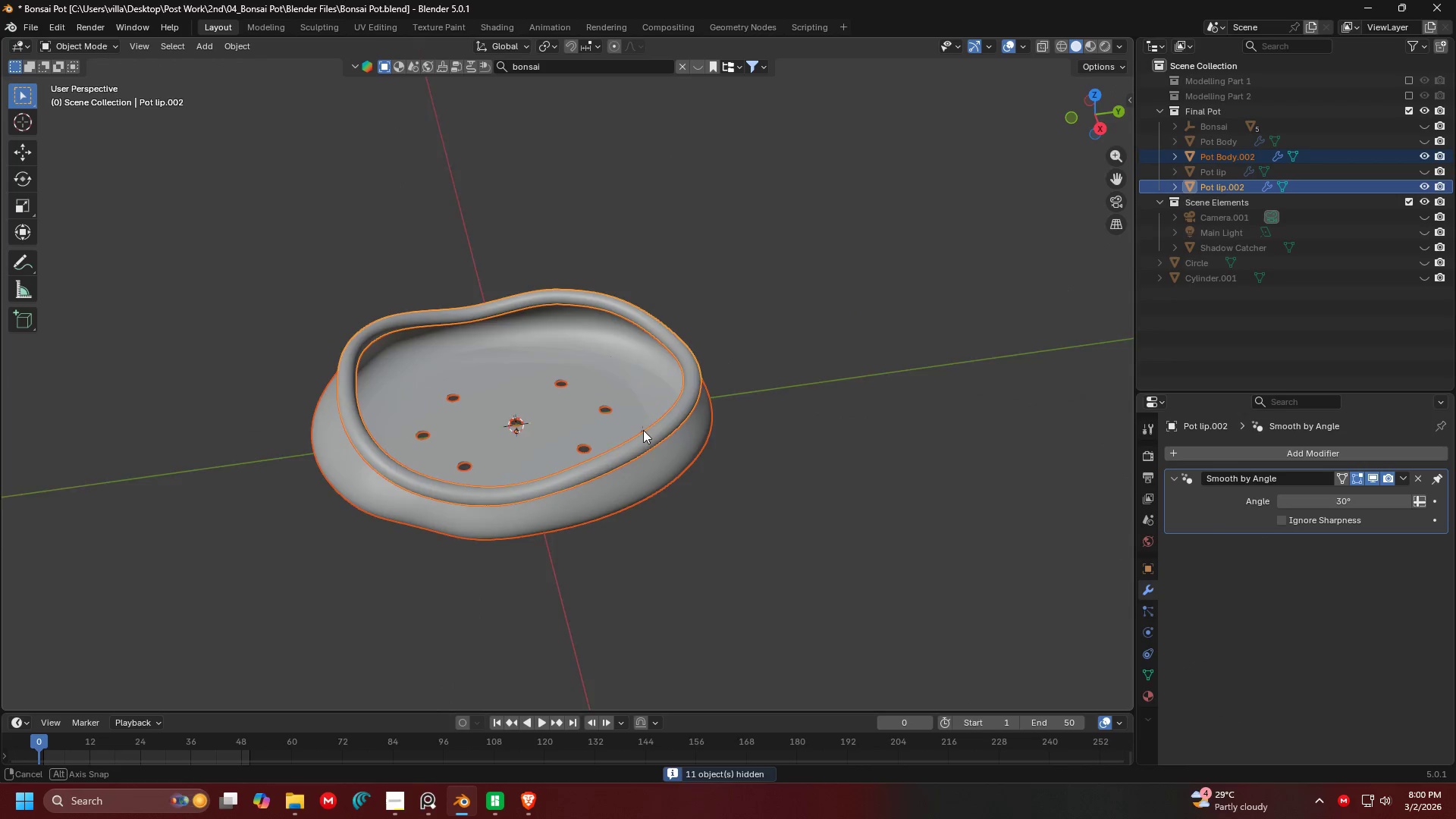 
left_click([768, 537])
 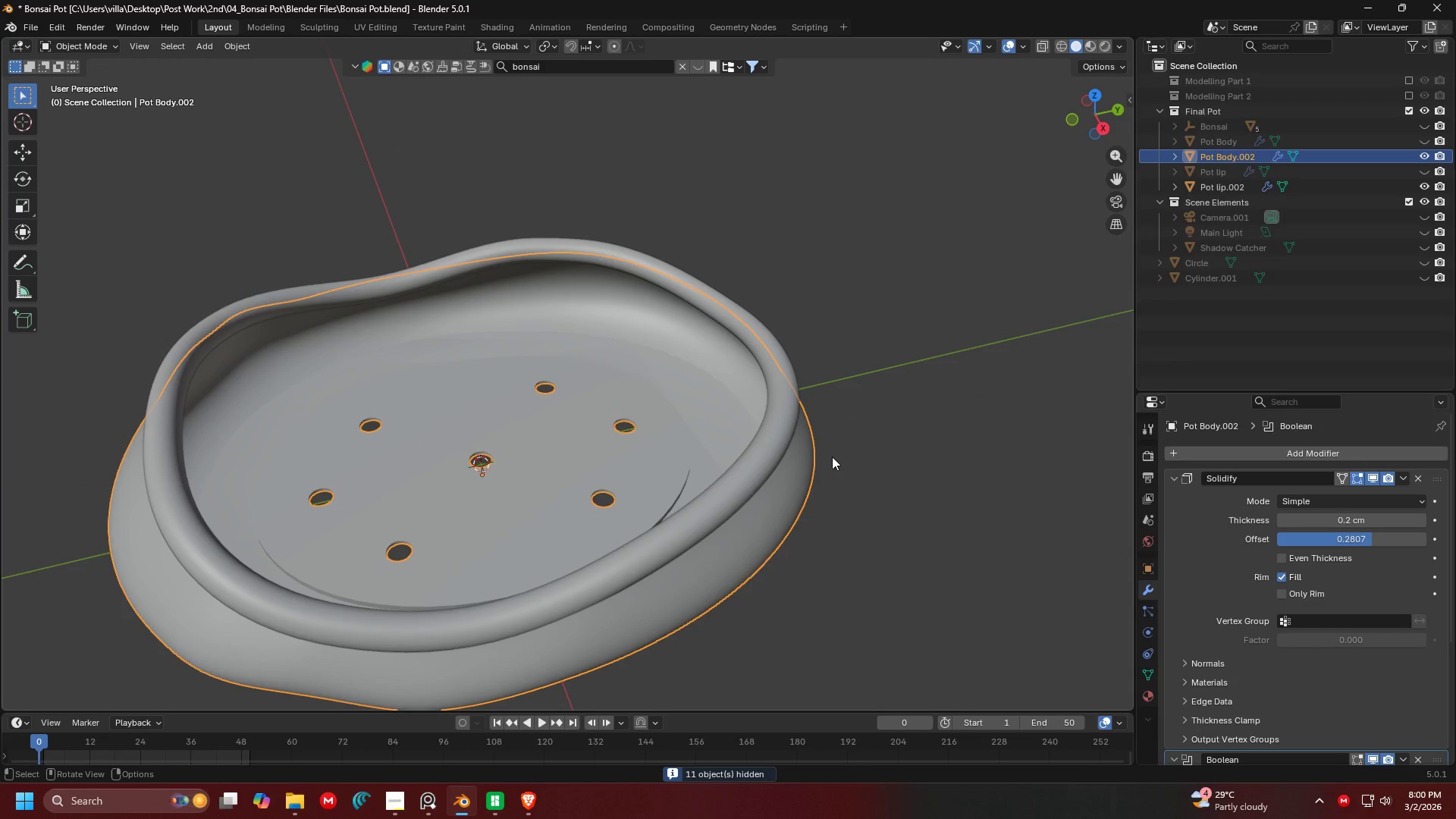 
scroll: coordinate [659, 433], scroll_direction: up, amount: 3.0
 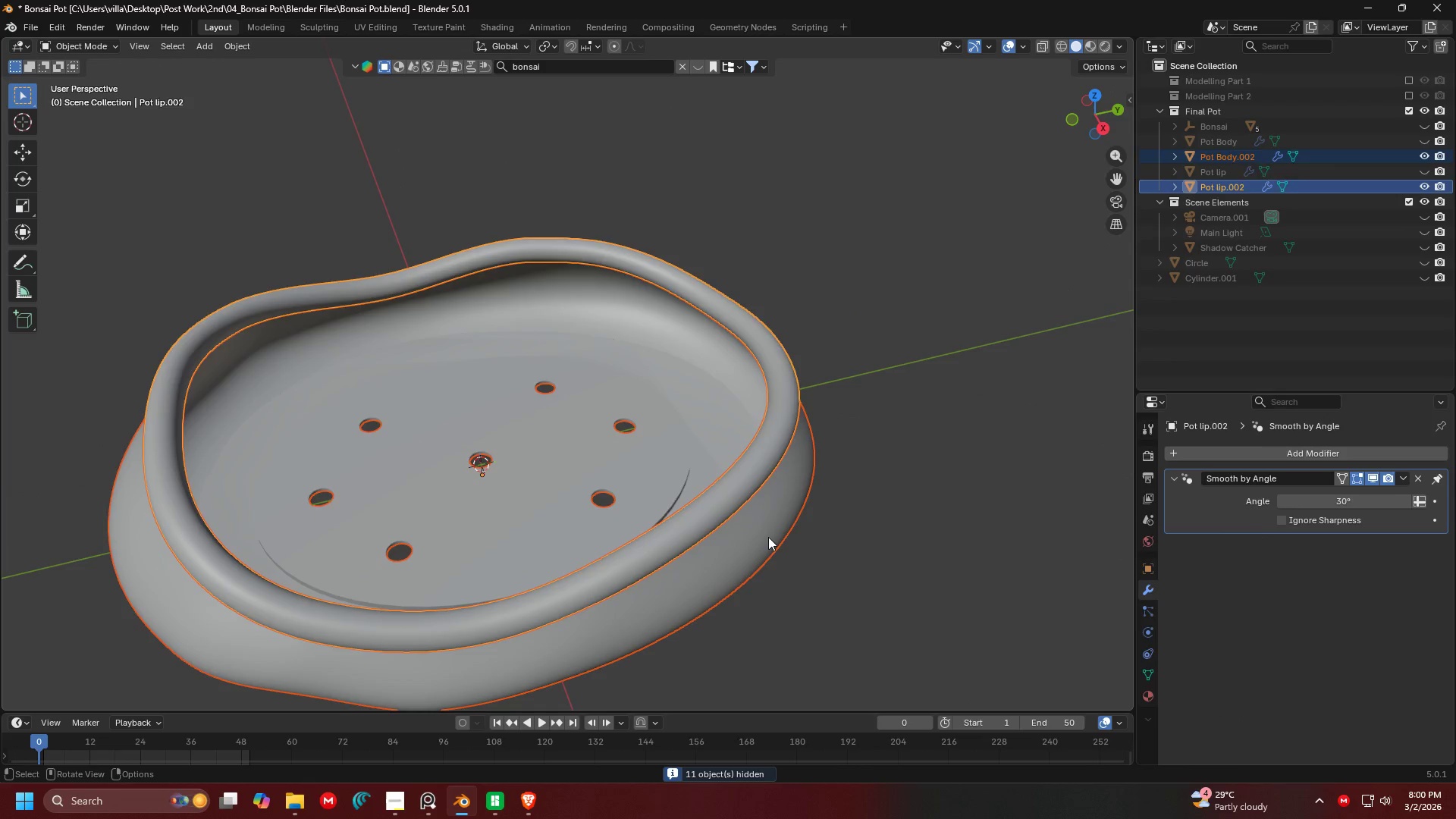 
left_click([777, 447])
 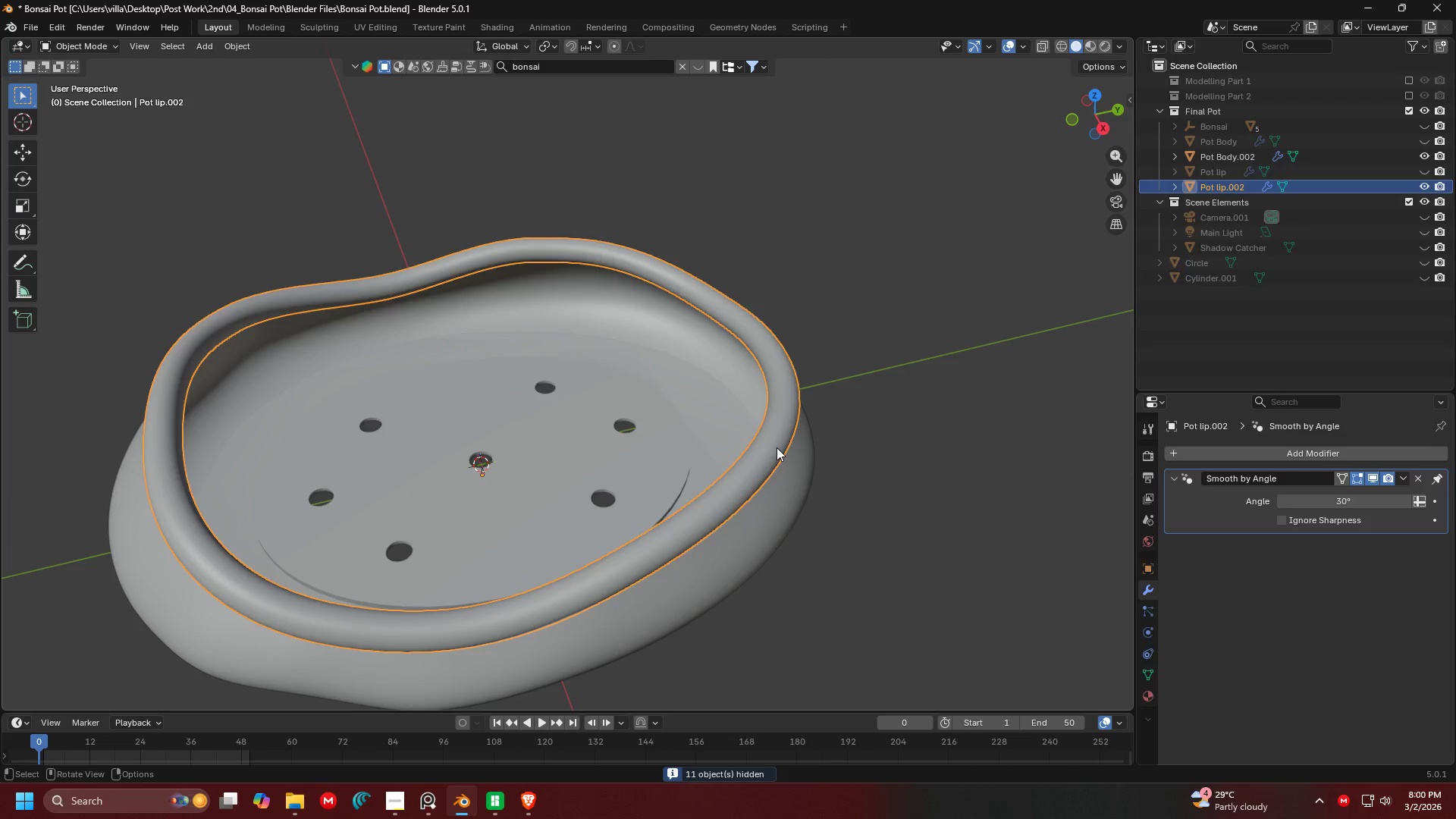 
key(Delete)
 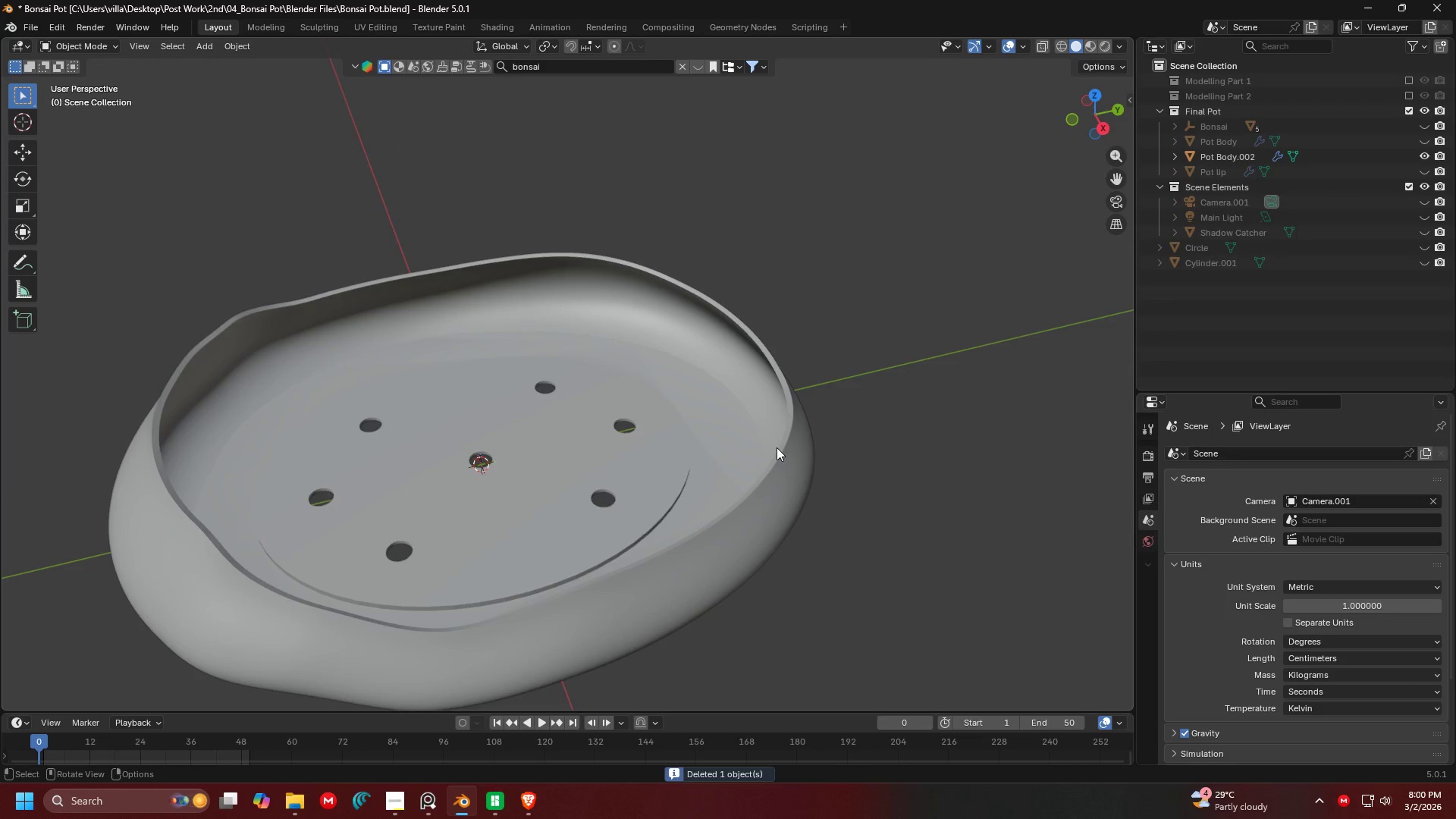 
key(Backspace)
 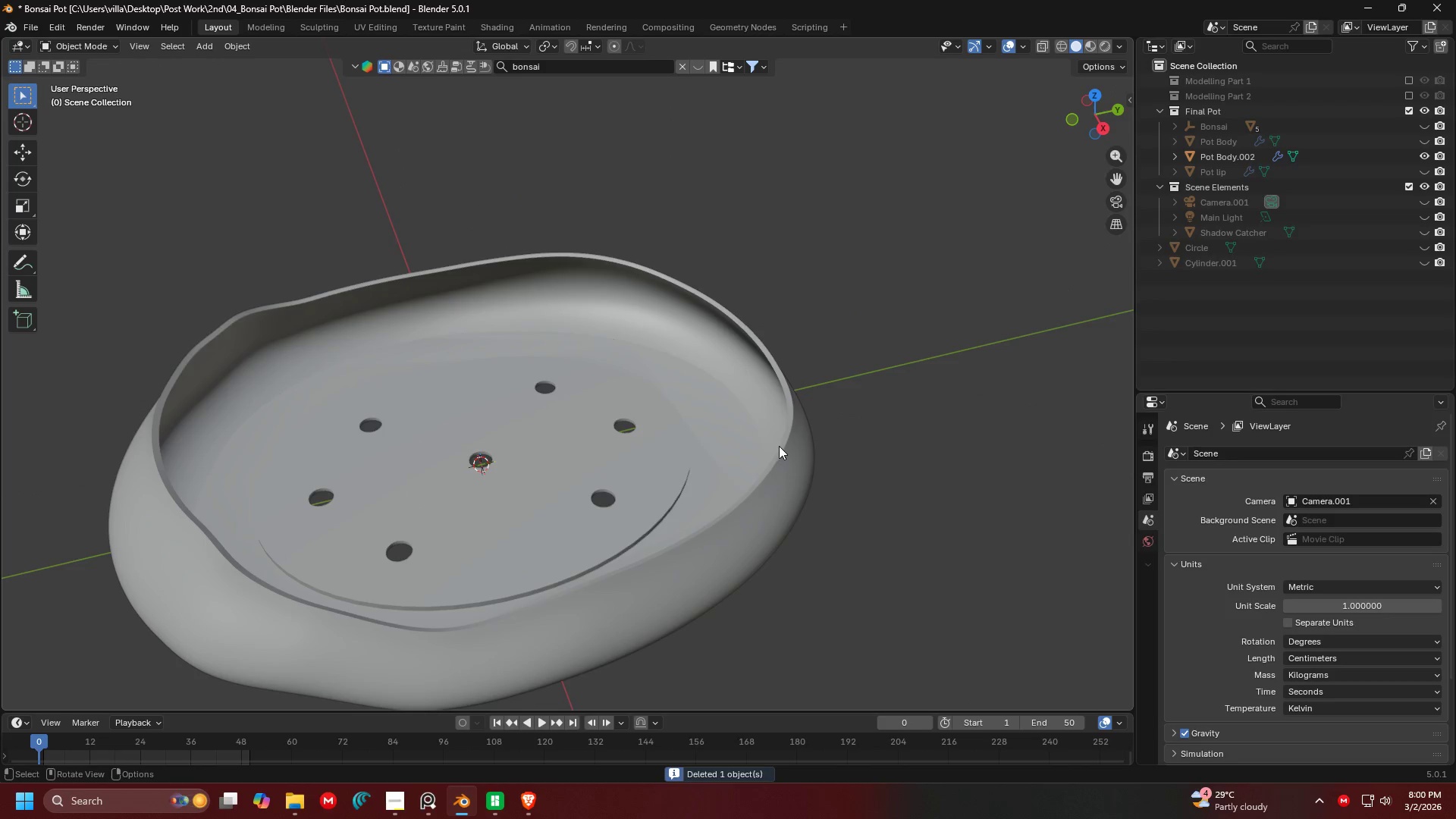 
left_click([780, 445])
 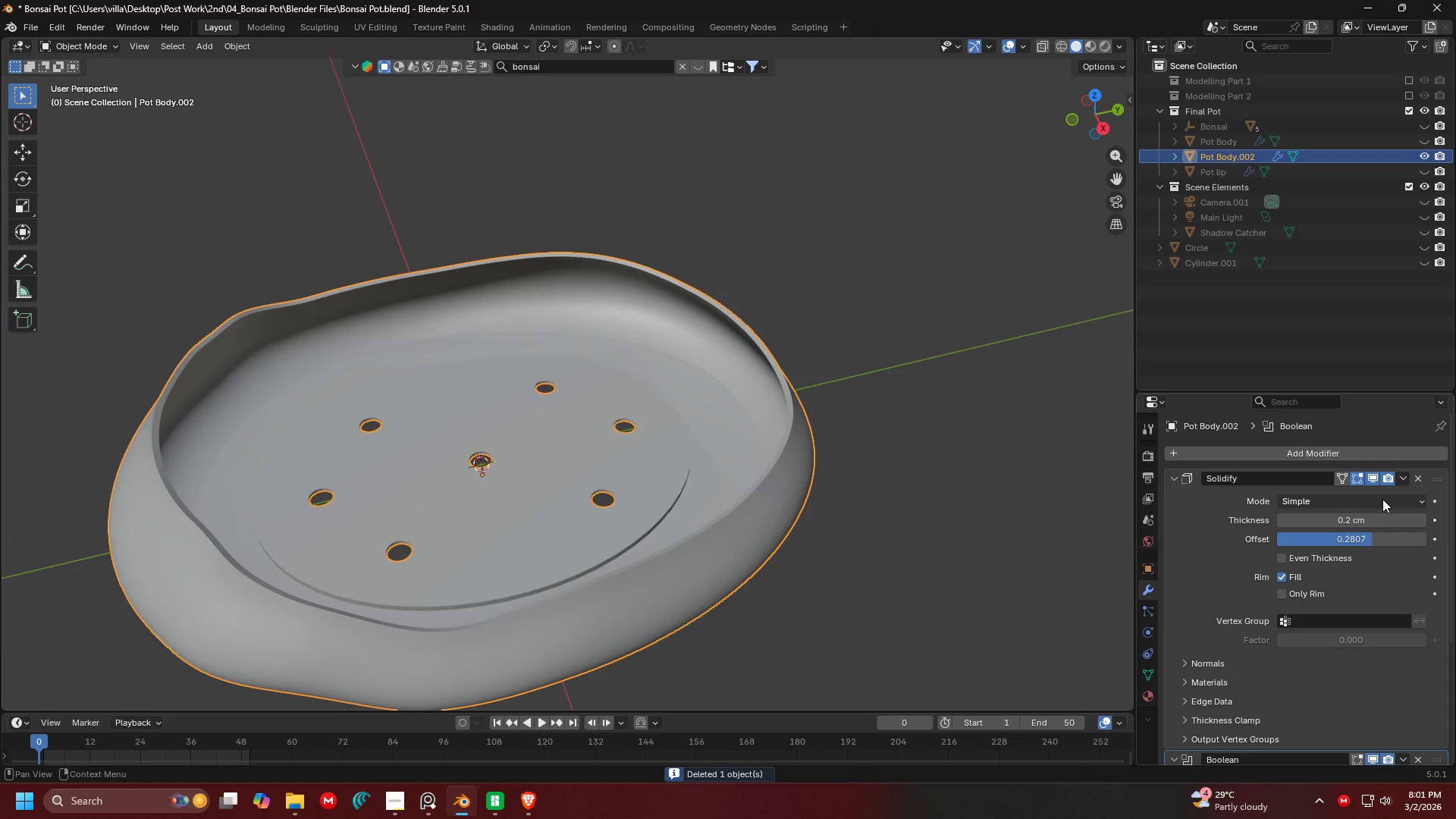 
scroll: coordinate [1346, 514], scroll_direction: down, amount: 6.0
 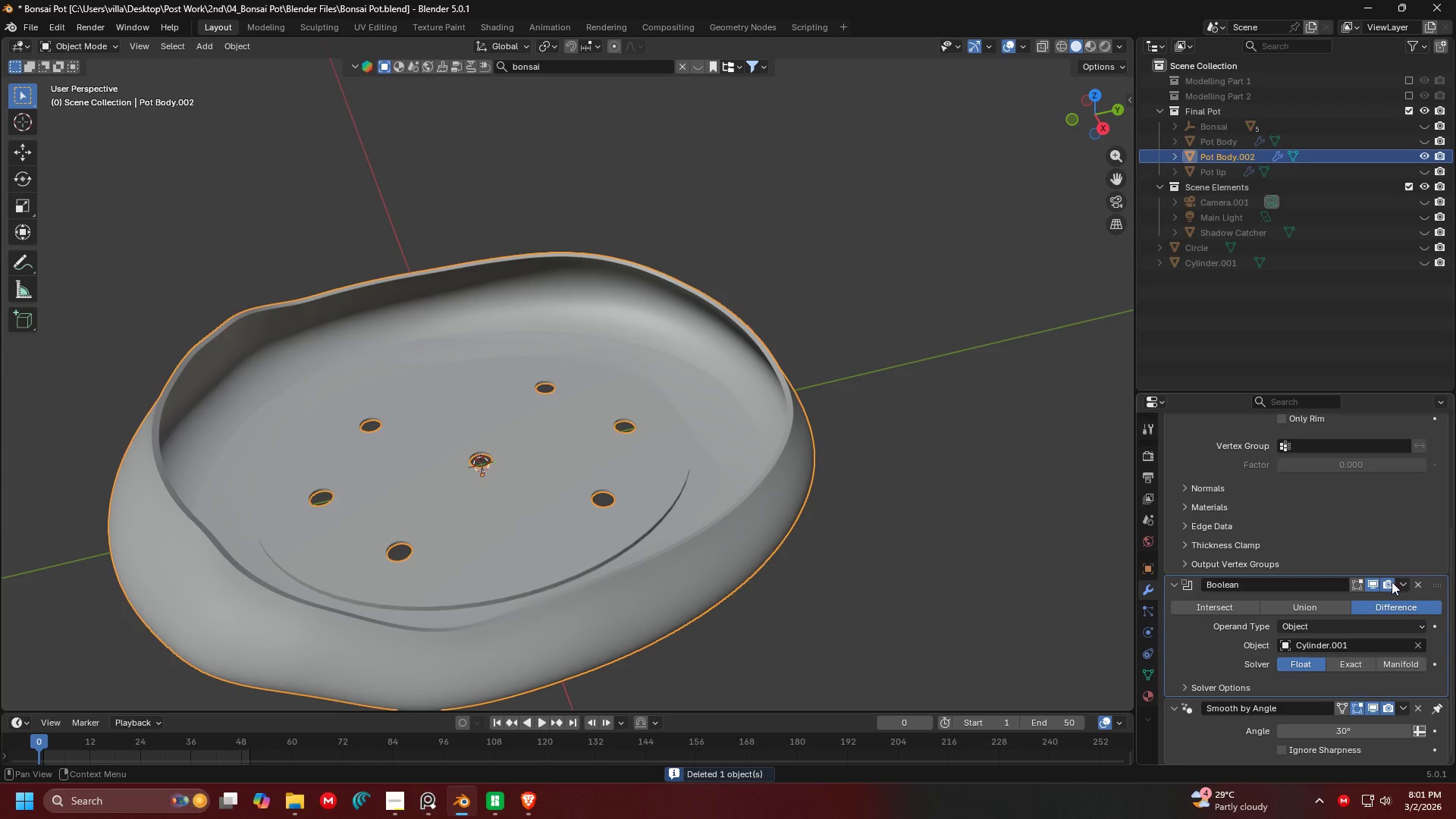 
left_click([1402, 585])
 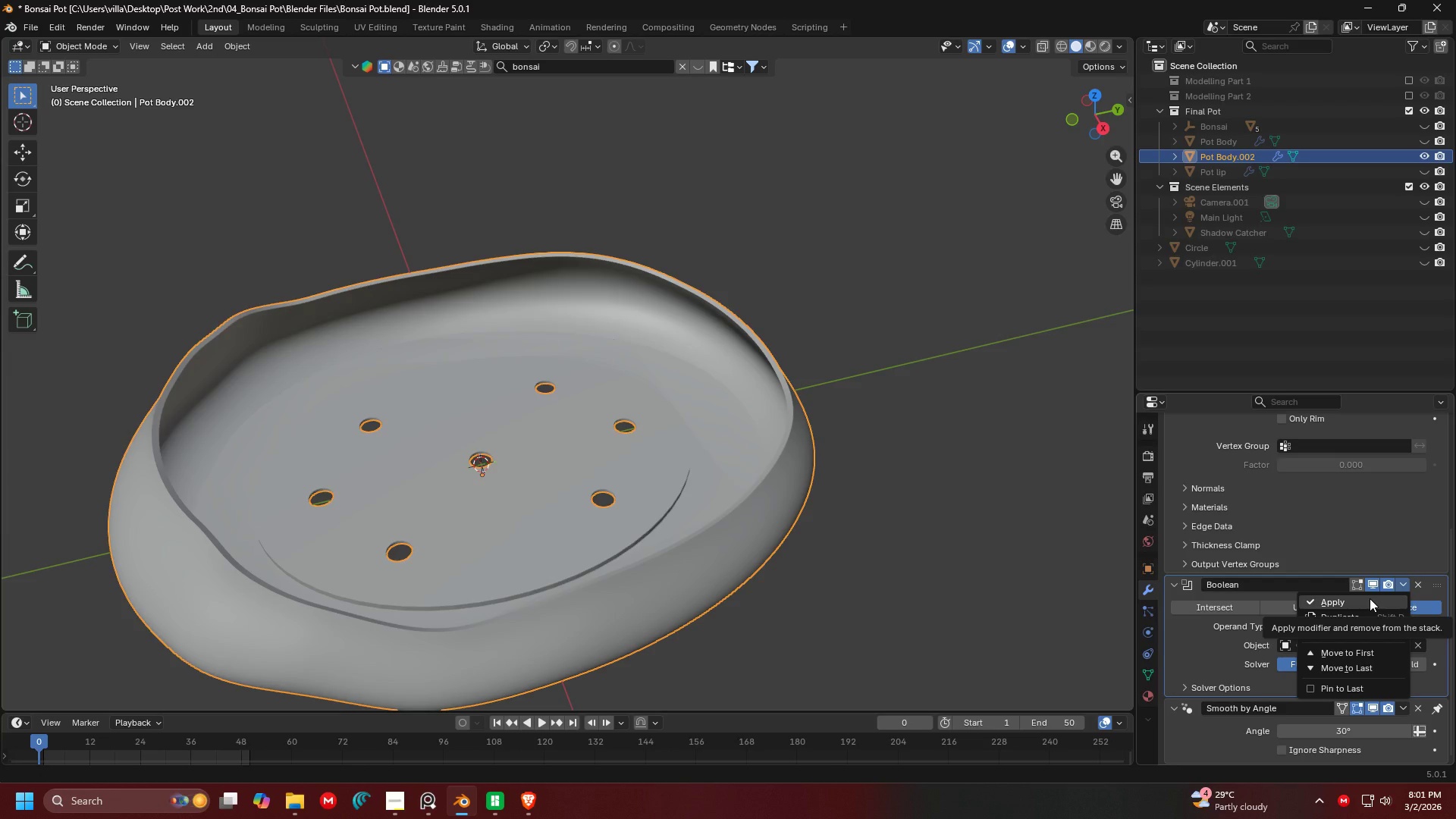 
wait(5.58)
 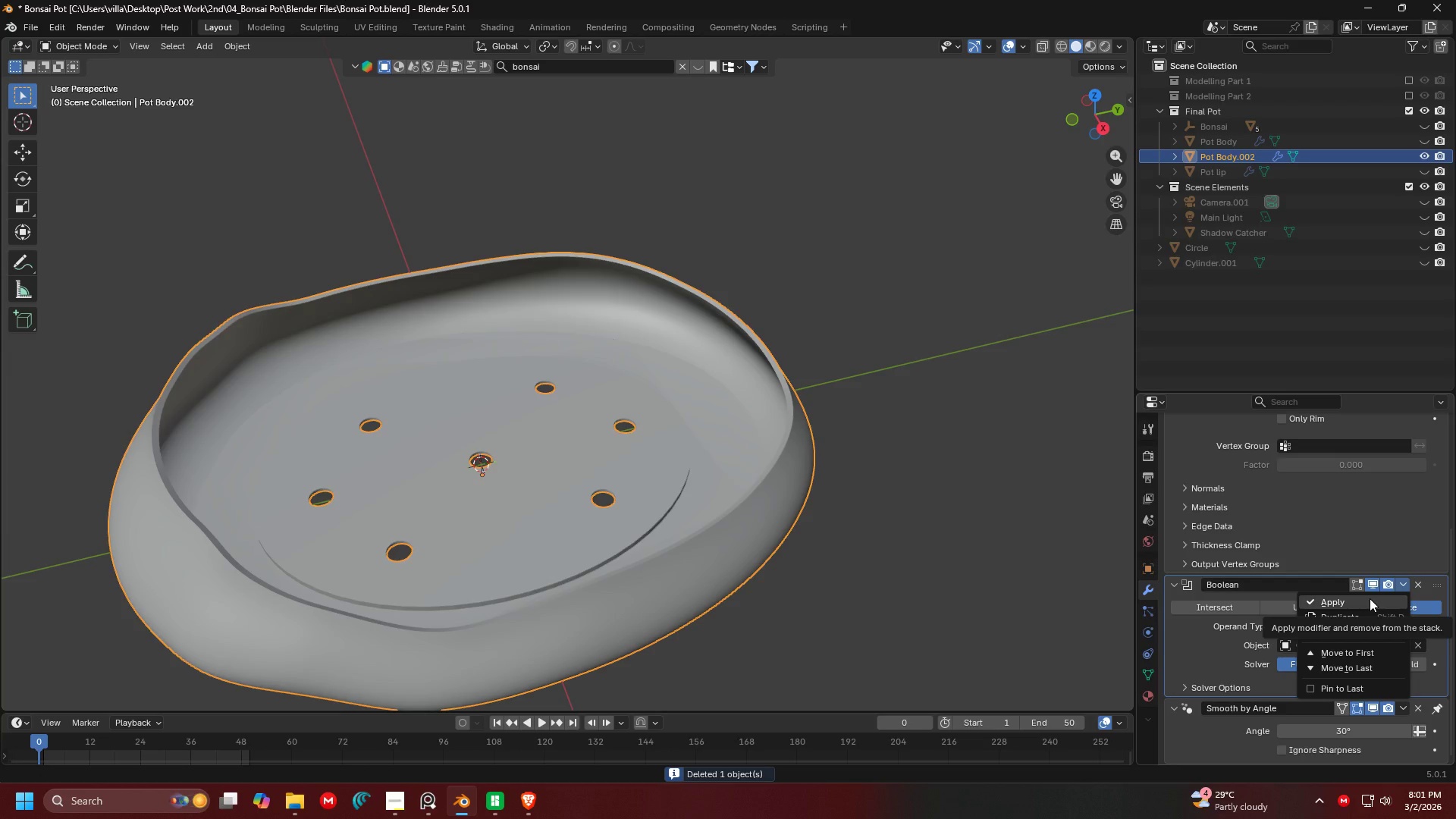 
scroll: coordinate [1255, 519], scroll_direction: up, amount: 9.0
 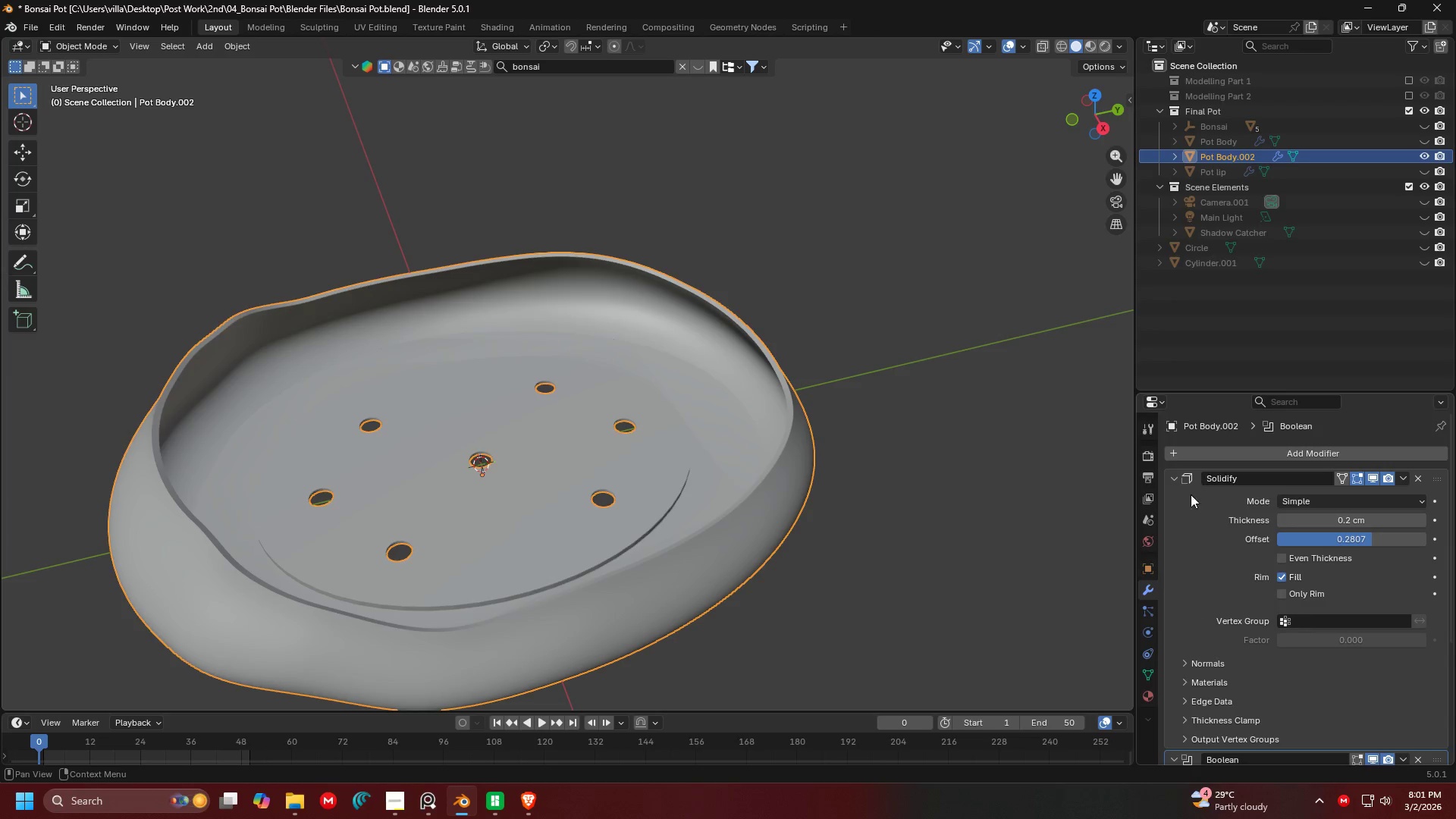 
left_click([651, 386])
 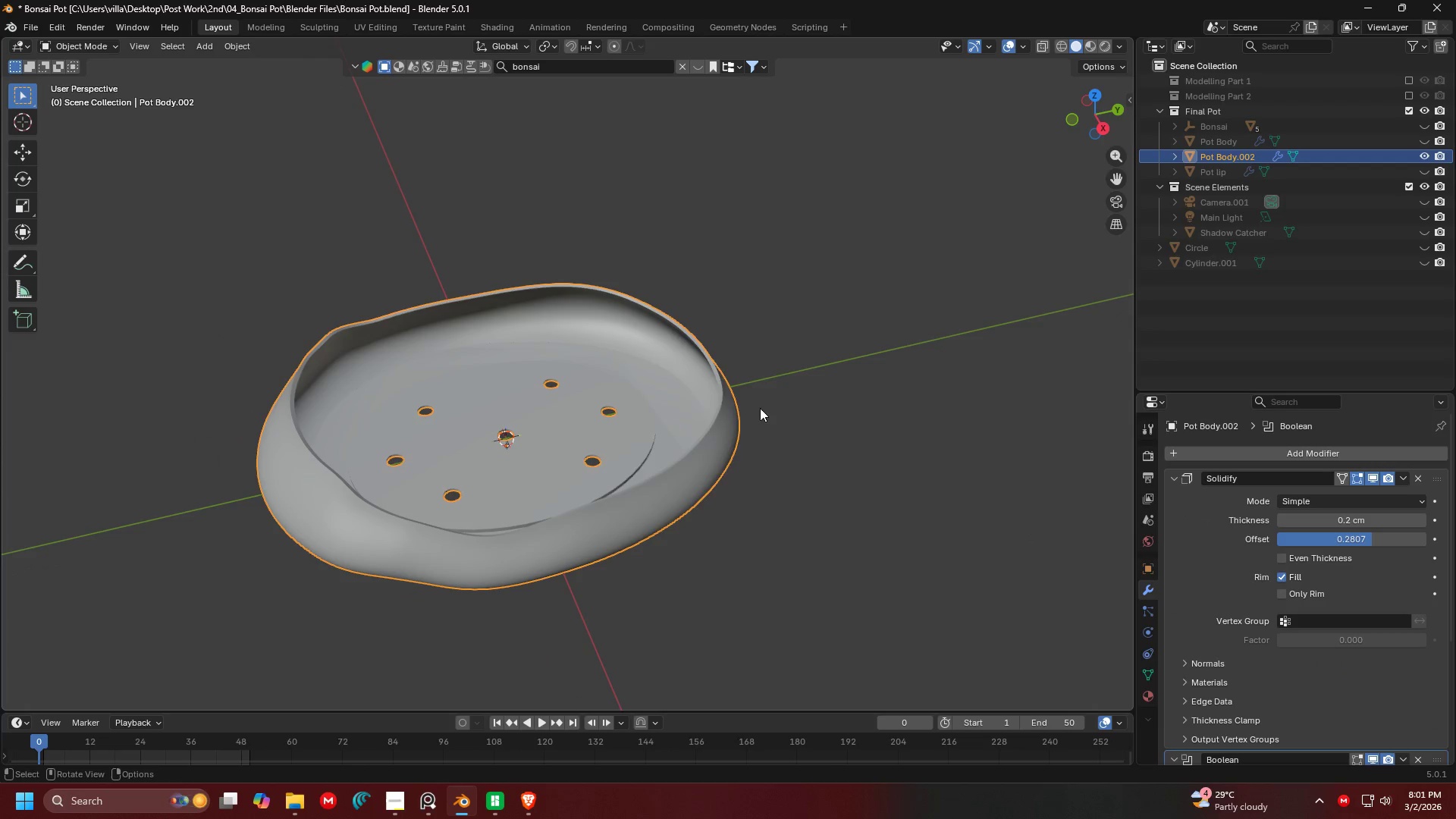 
scroll: coordinate [1225, 620], scroll_direction: none, amount: 0.0
 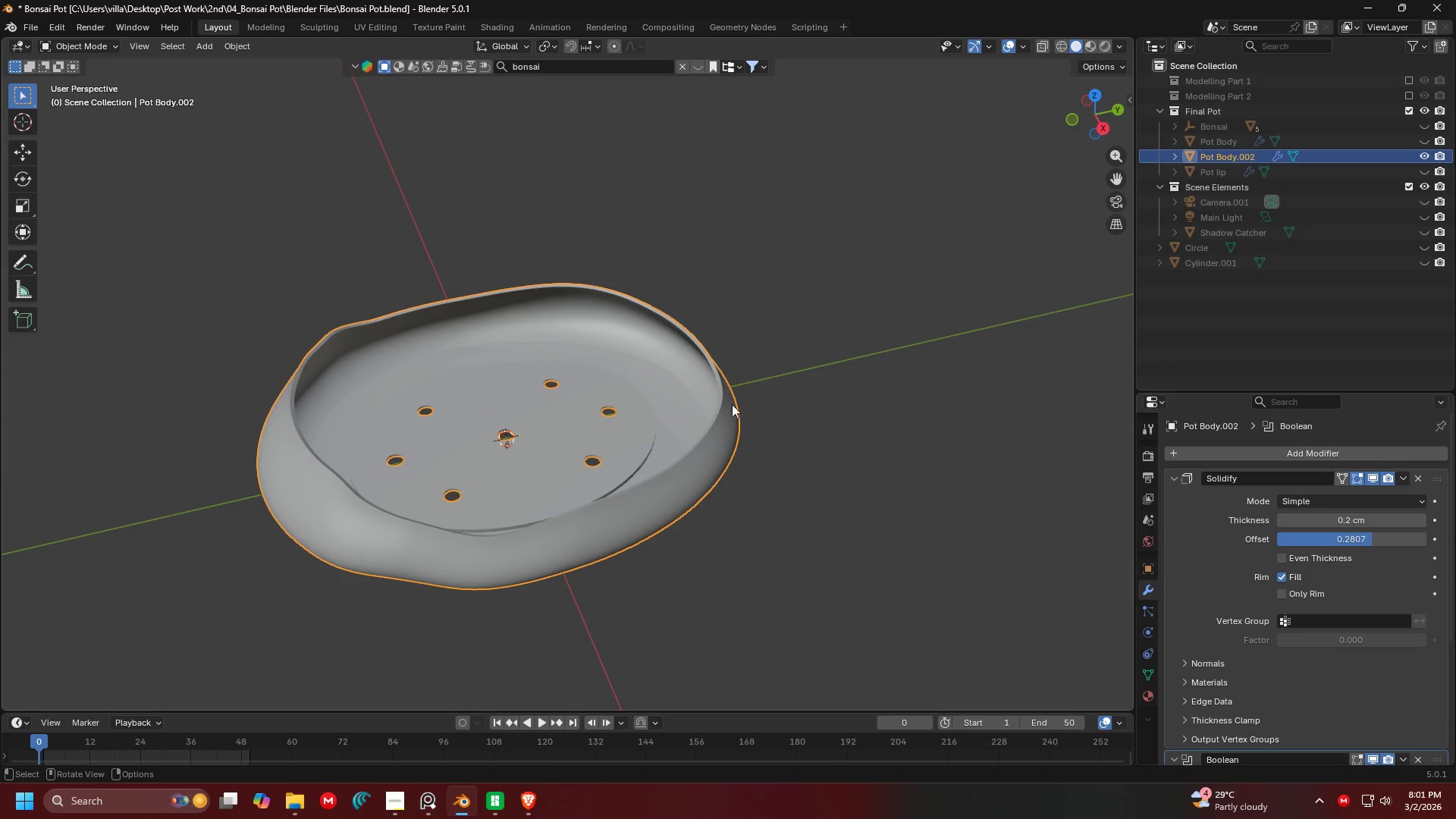 
right_click([761, 408])
 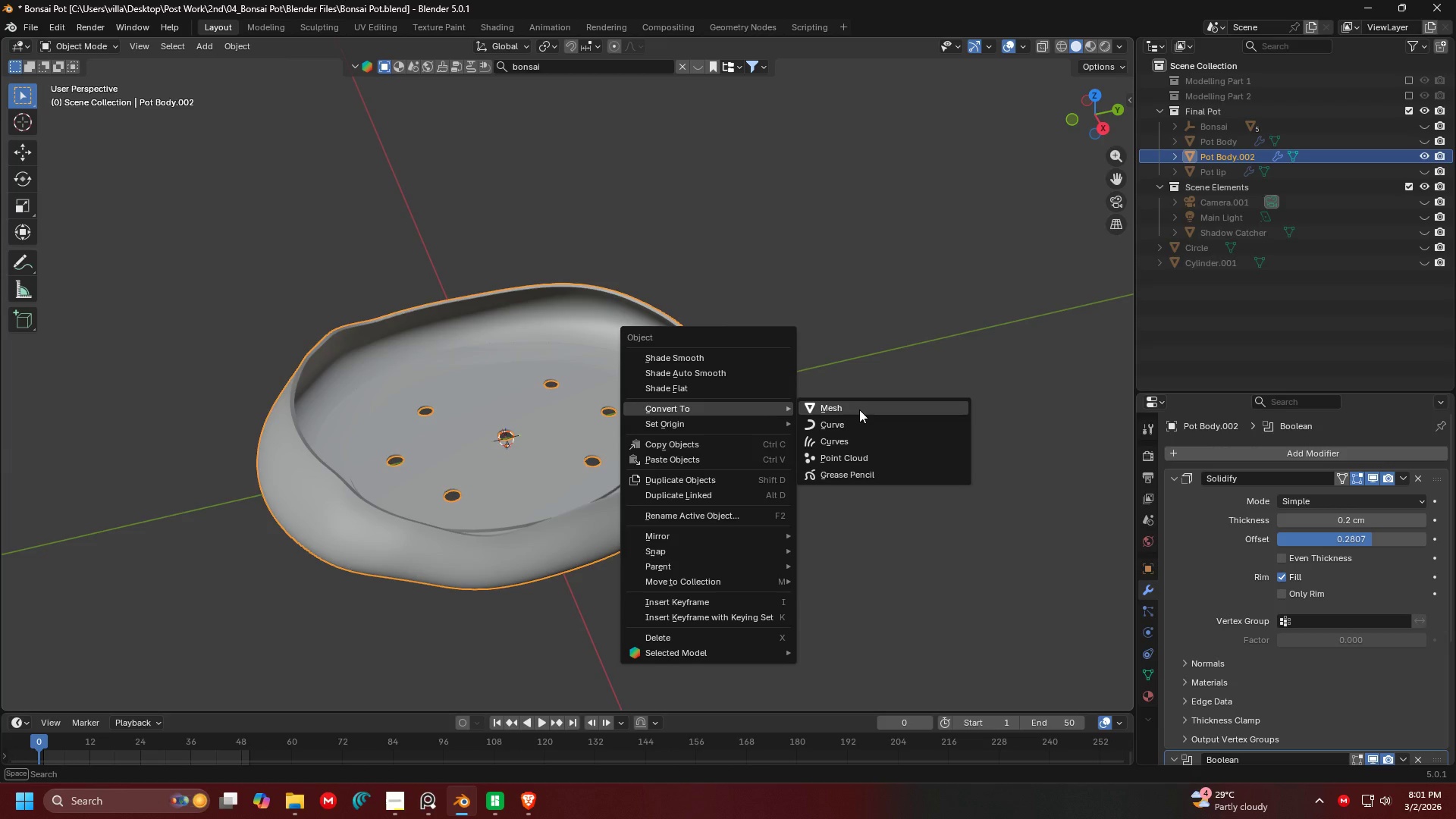 
left_click([859, 410])
 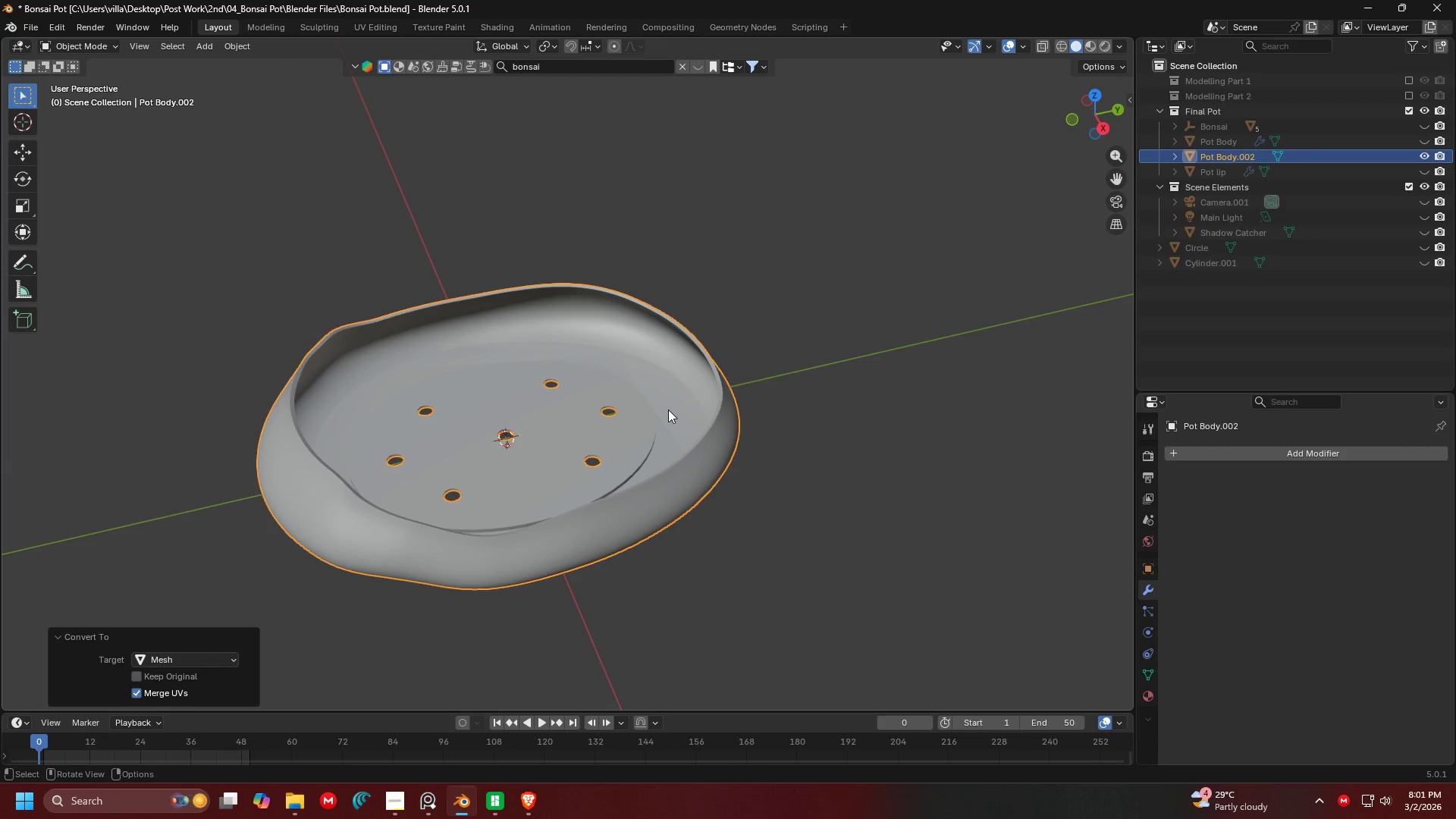 
scroll: coordinate [717, 483], scroll_direction: up, amount: 3.0
 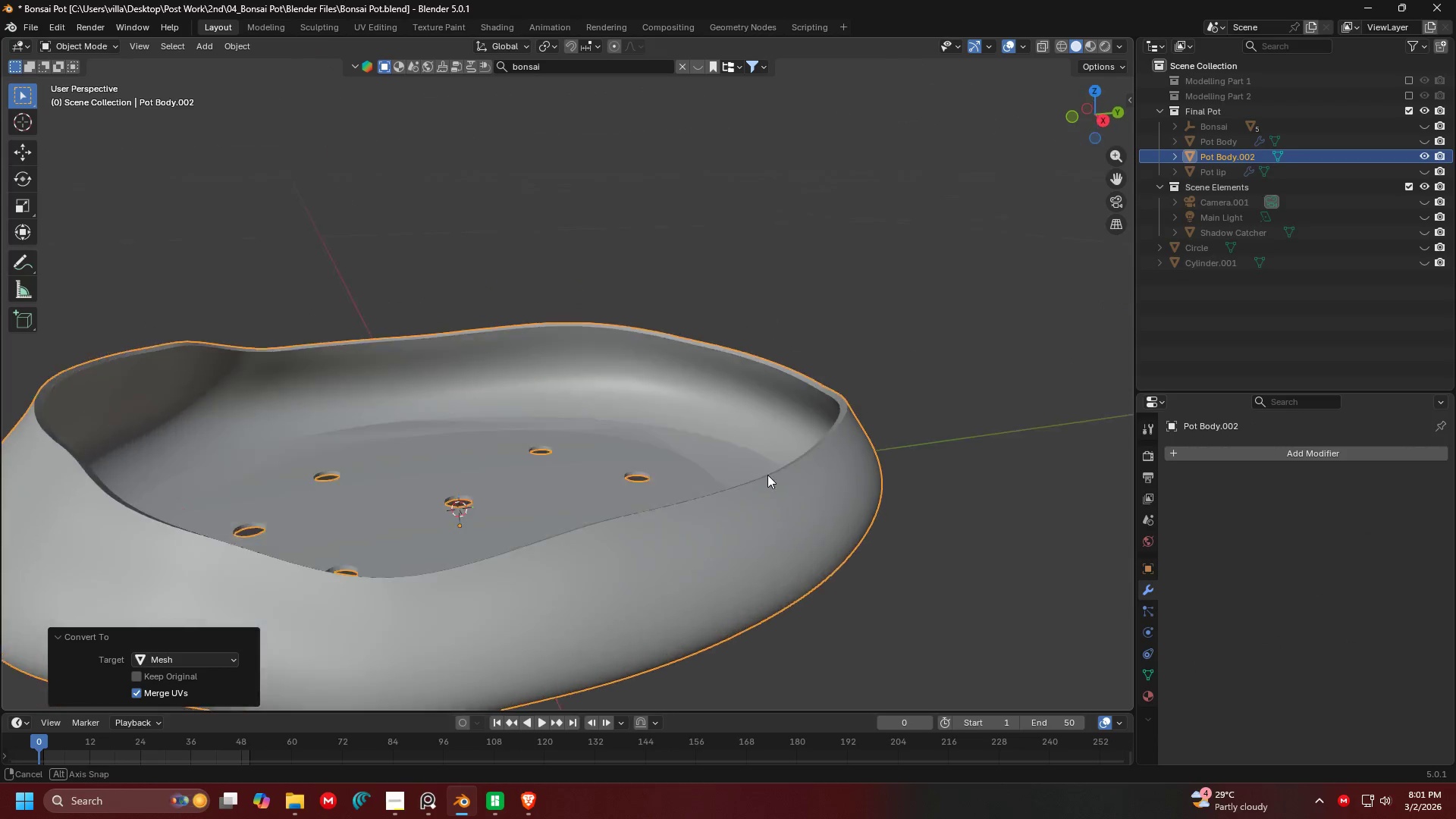 
key(Tab)
 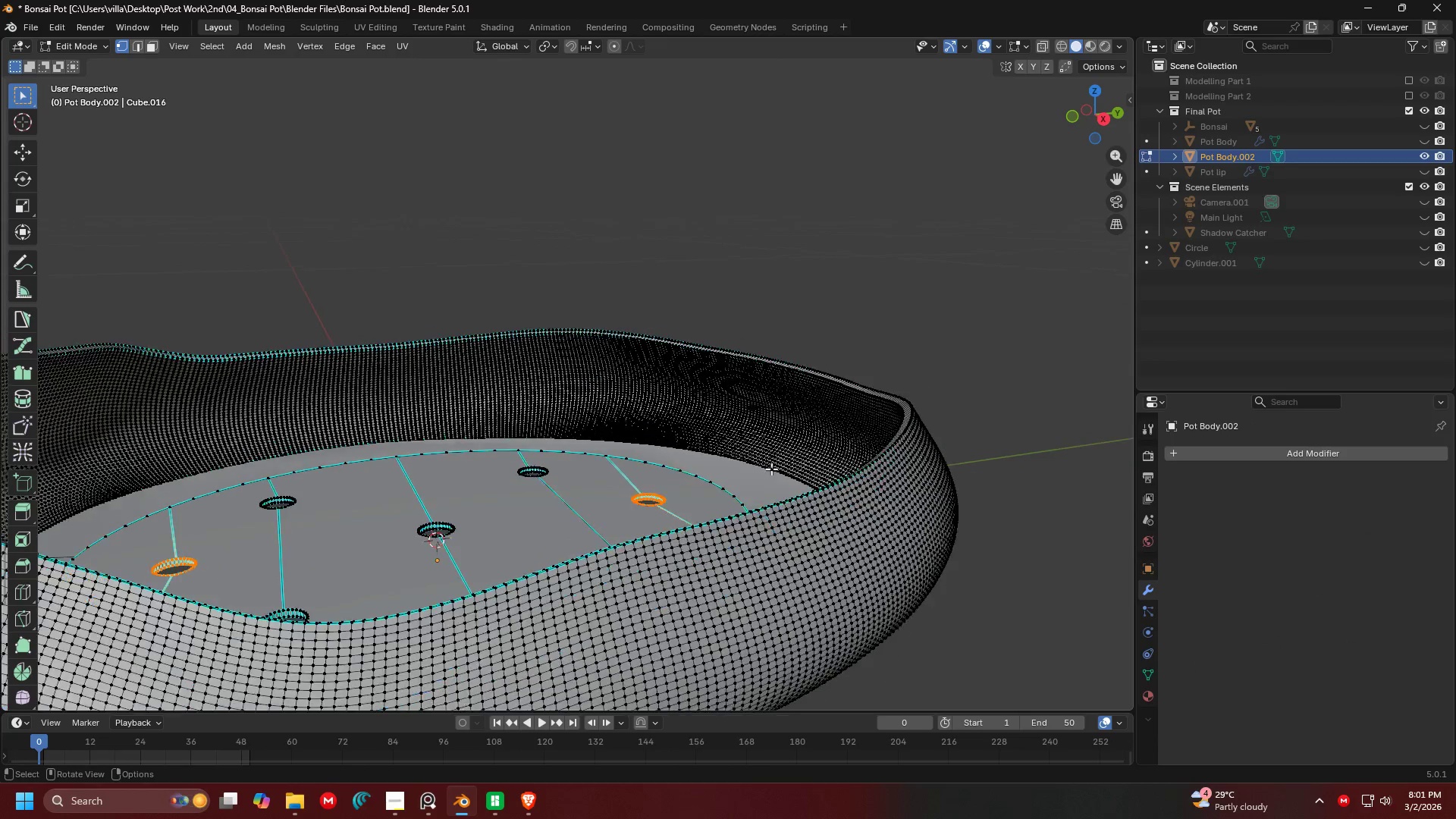 
scroll: coordinate [771, 468], scroll_direction: up, amount: 3.0
 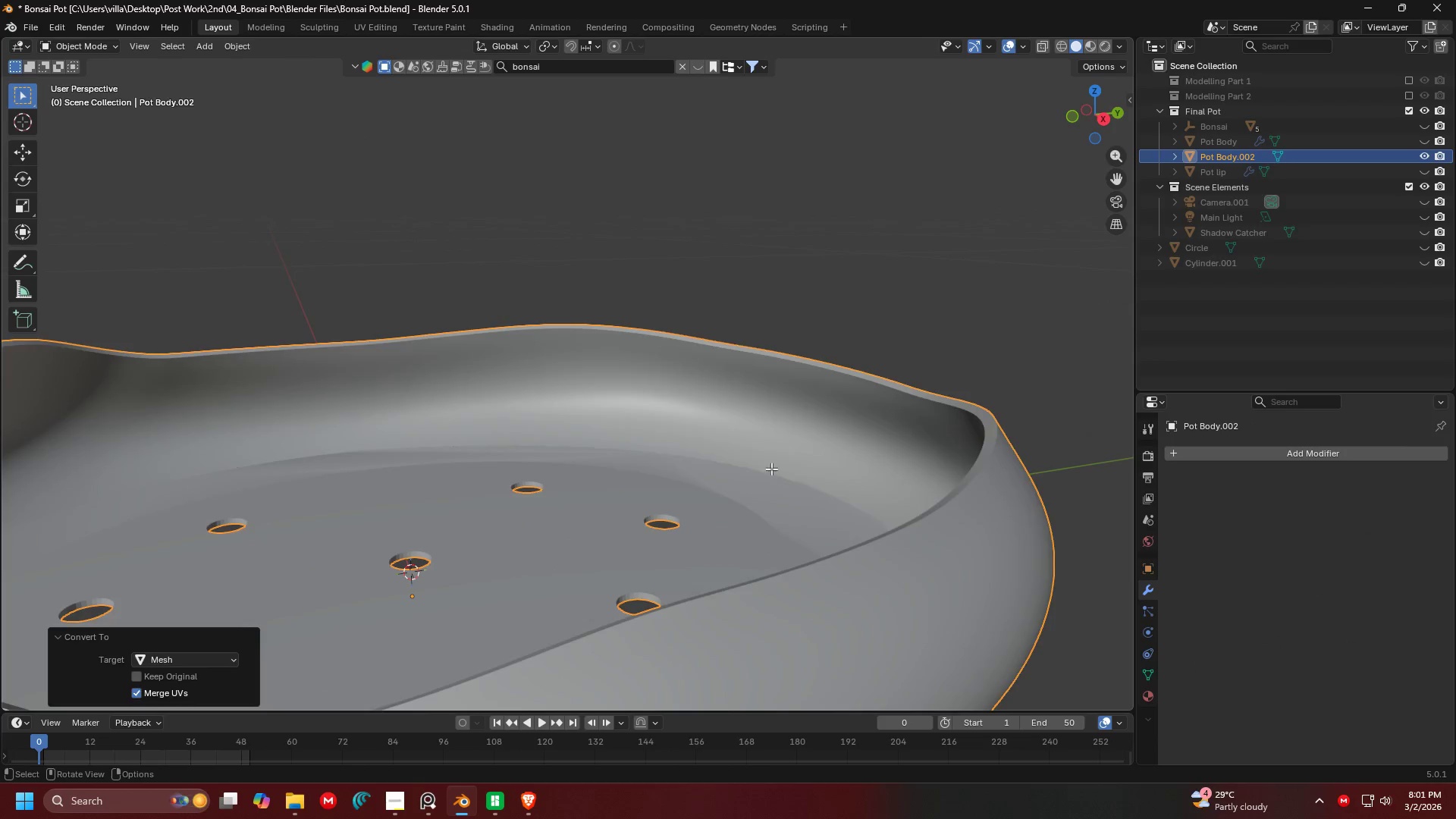 
key(Shift+ShiftLeft)
 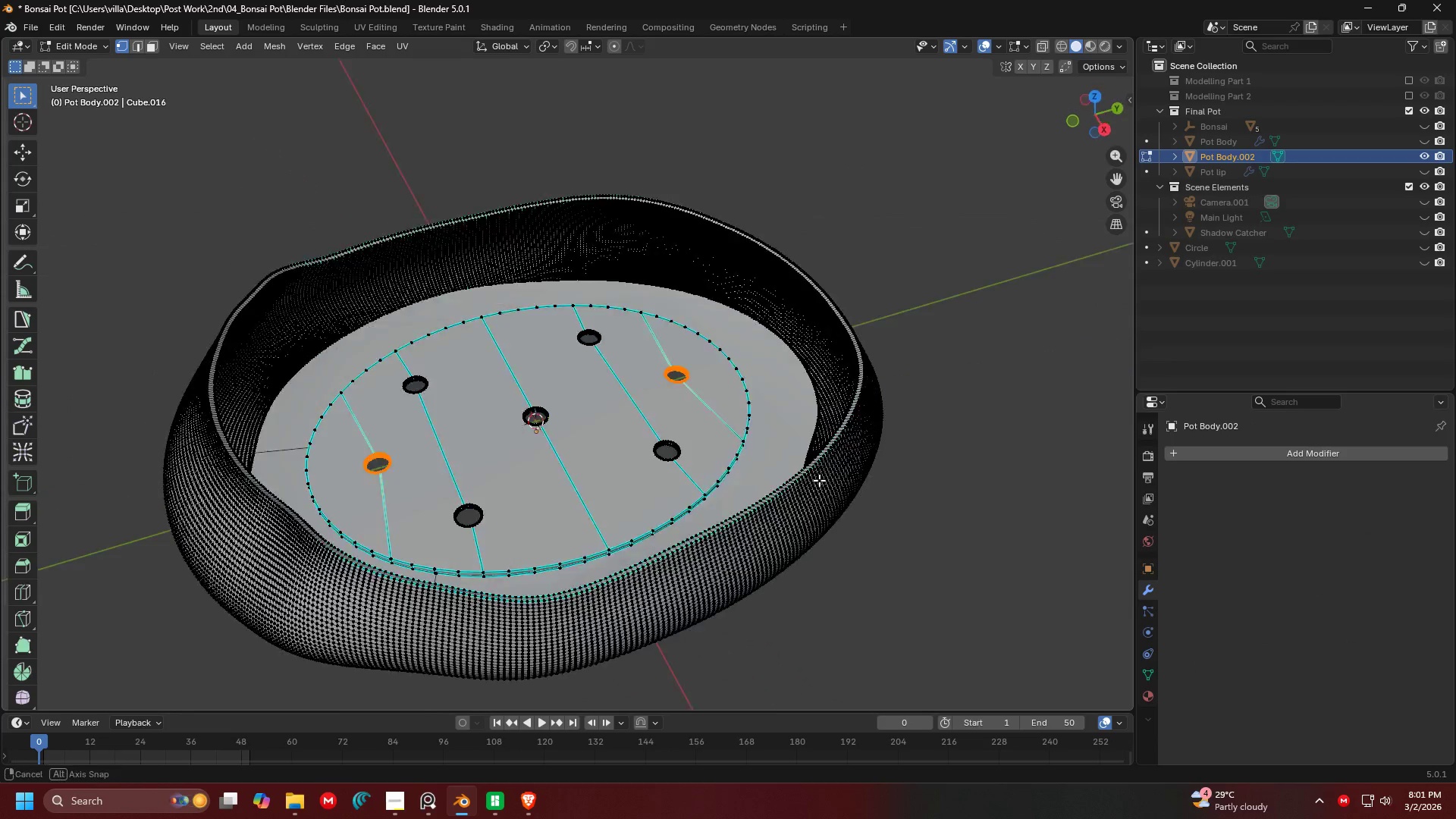 
scroll: coordinate [751, 473], scroll_direction: down, amount: 3.0
 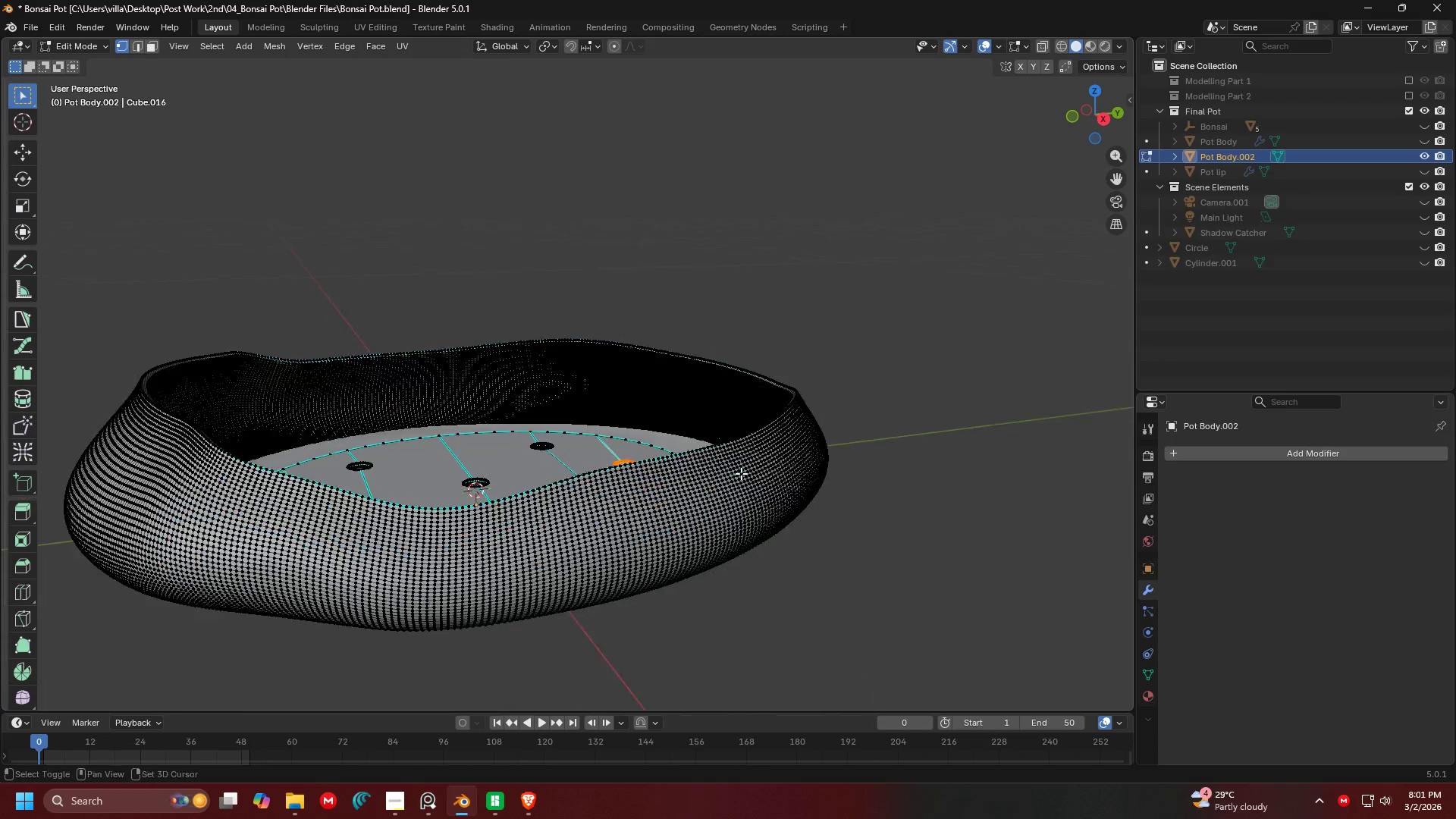 
key(Shift+ShiftLeft)
 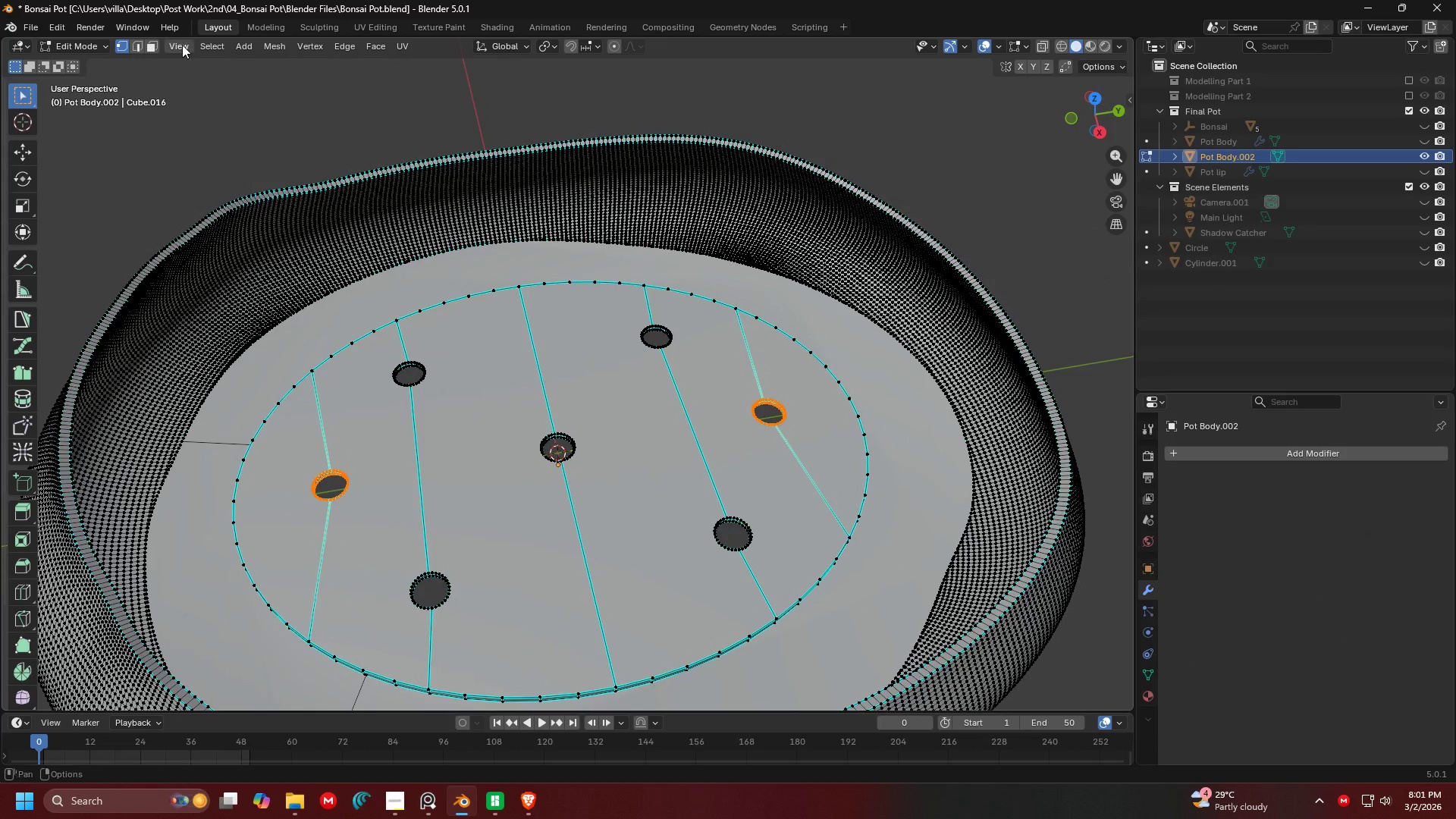 
scroll: coordinate [814, 497], scroll_direction: up, amount: 2.0
 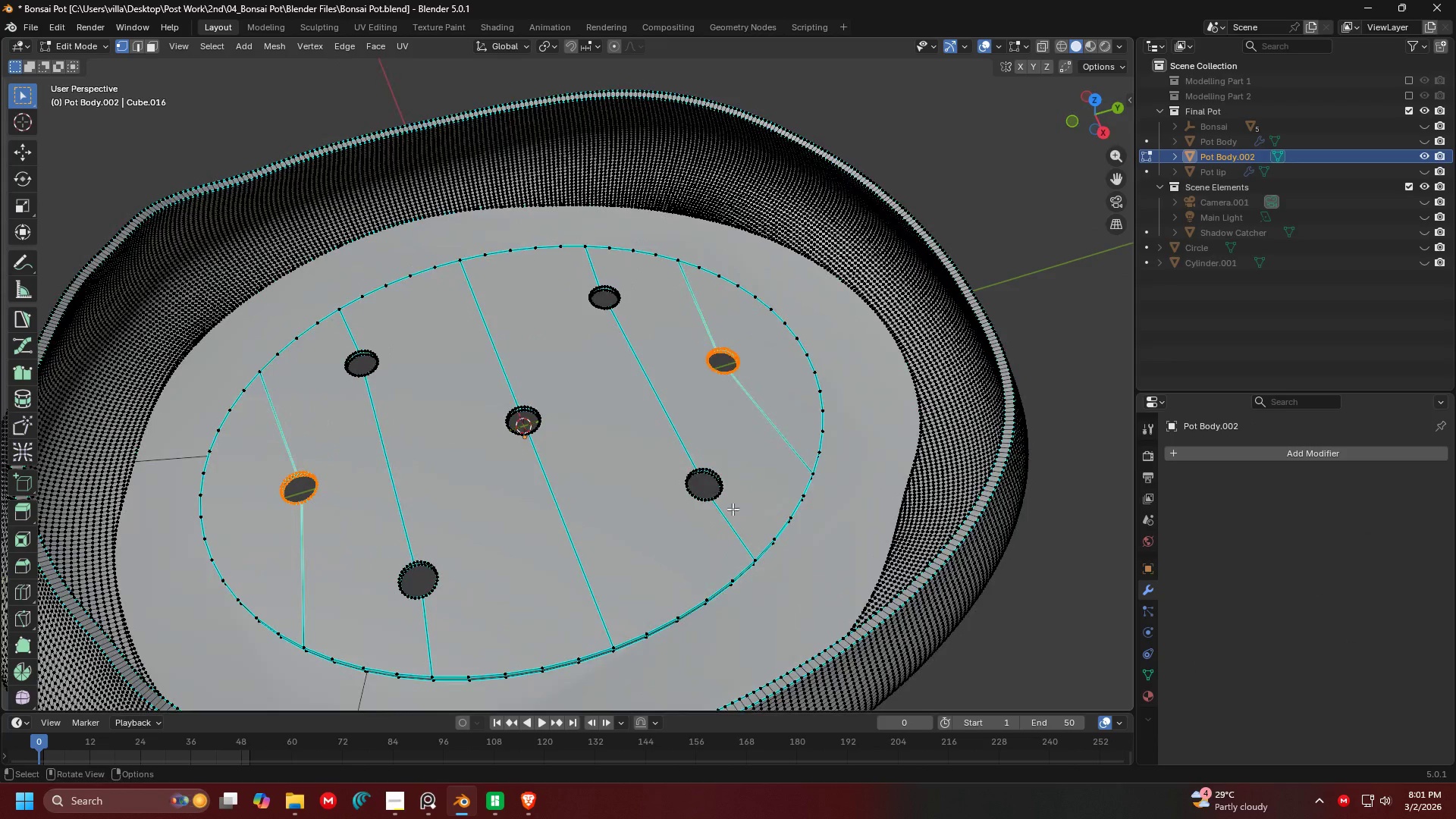 
left_click([152, 45])
 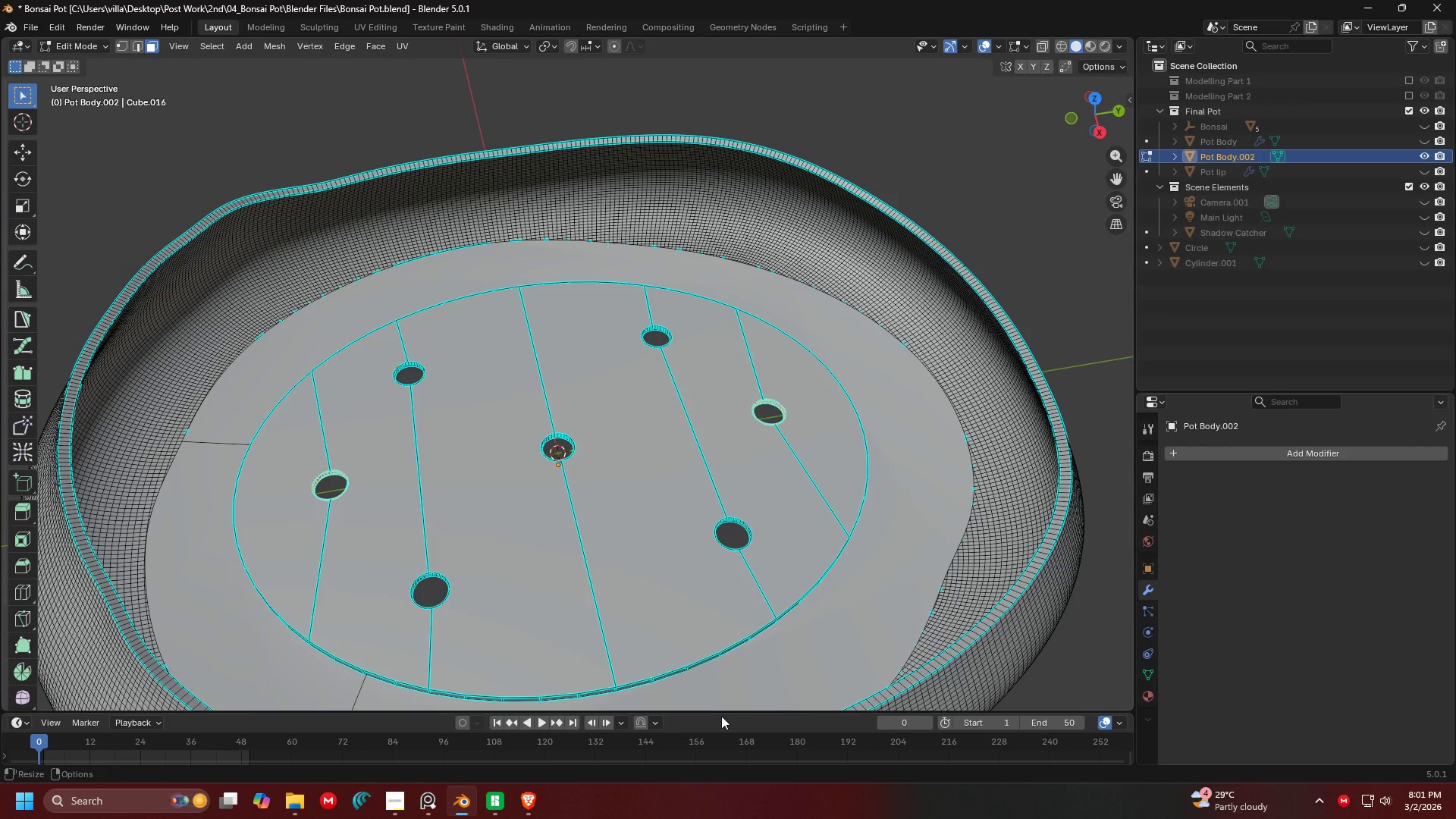 
left_click([772, 676])
 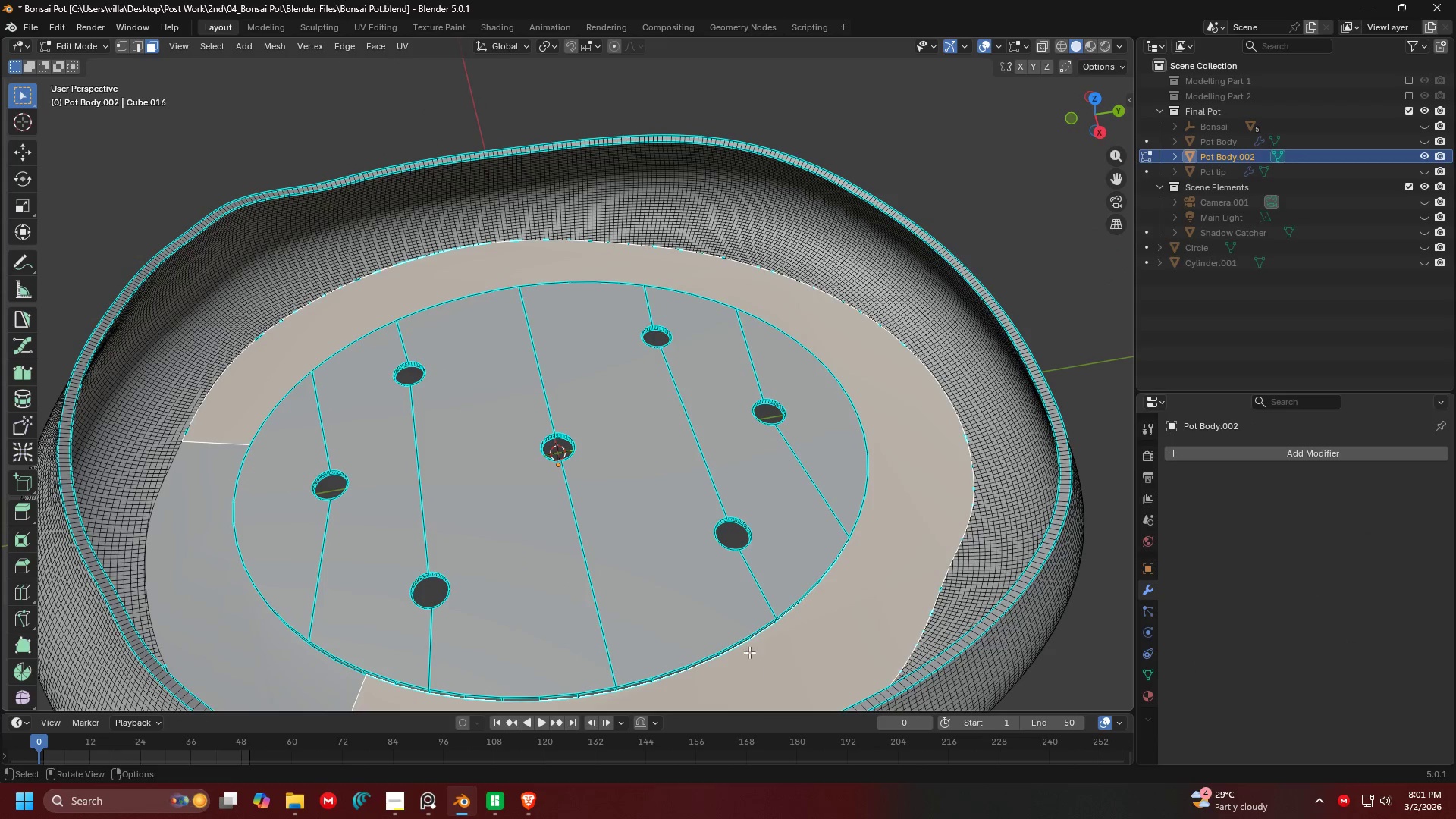 
key(Shift+ShiftLeft)
 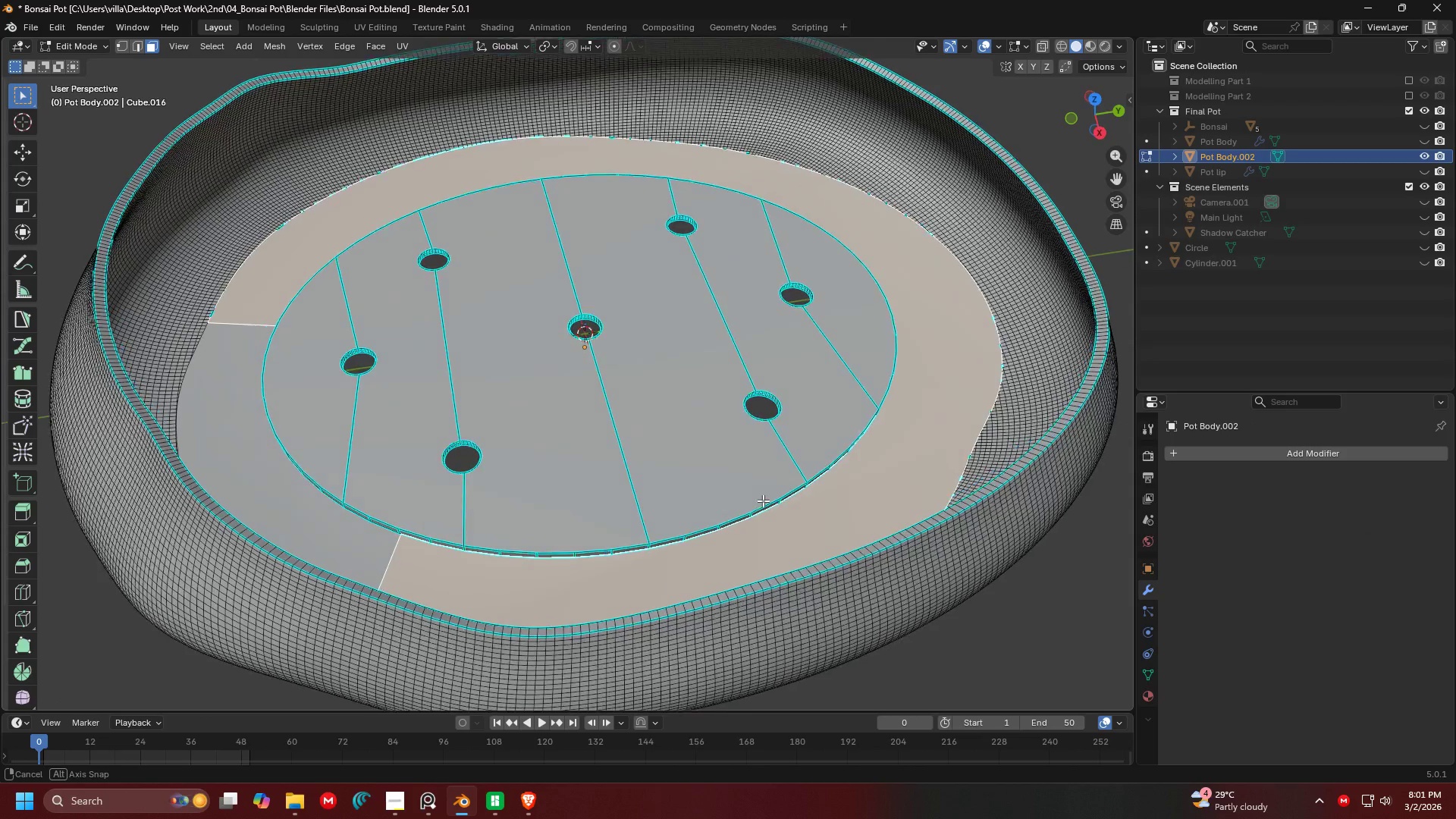 
hold_key(key=ShiftLeft, duration=1.5)
left_click([309, 479])
 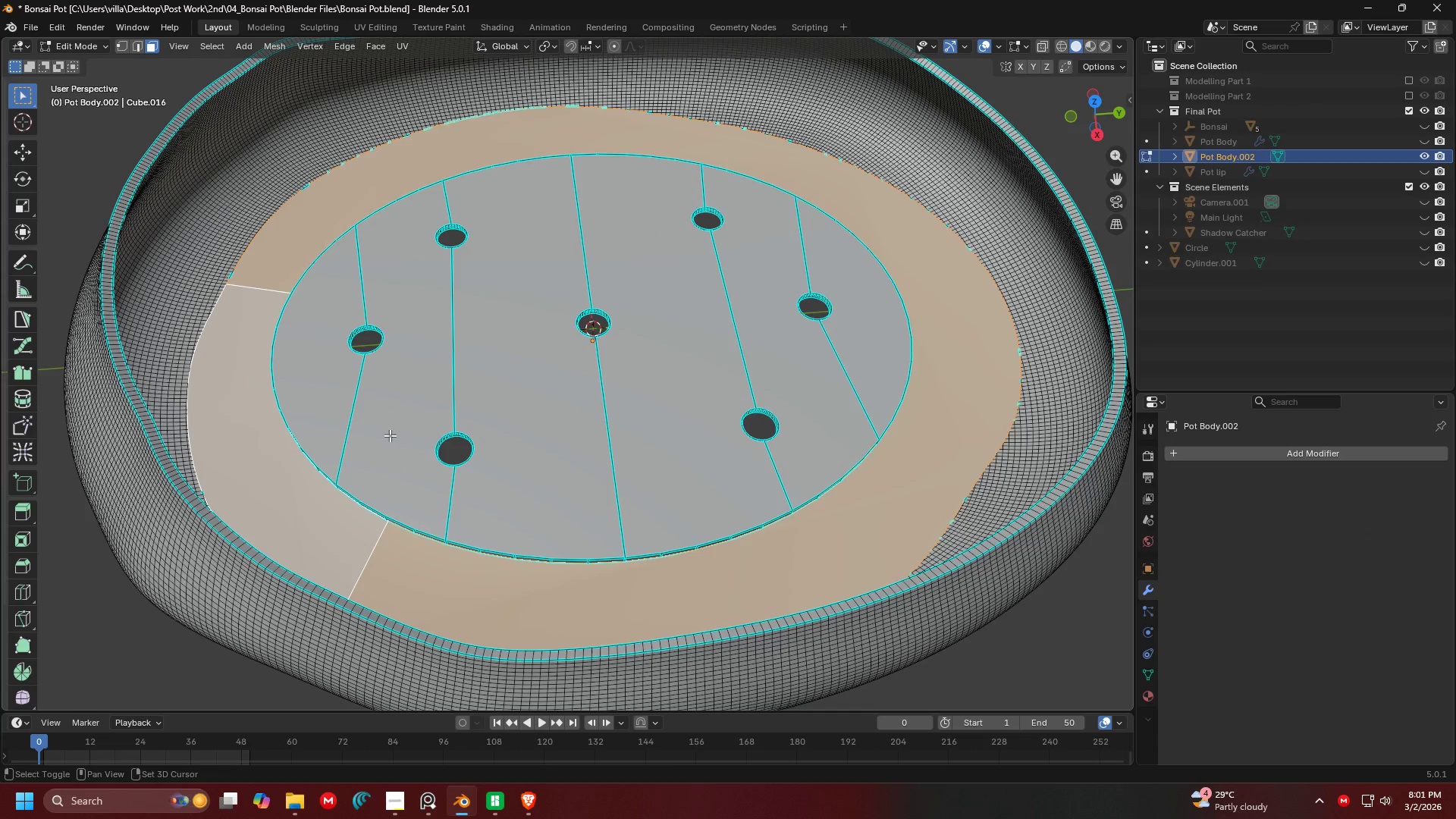 
double_click([391, 435])
 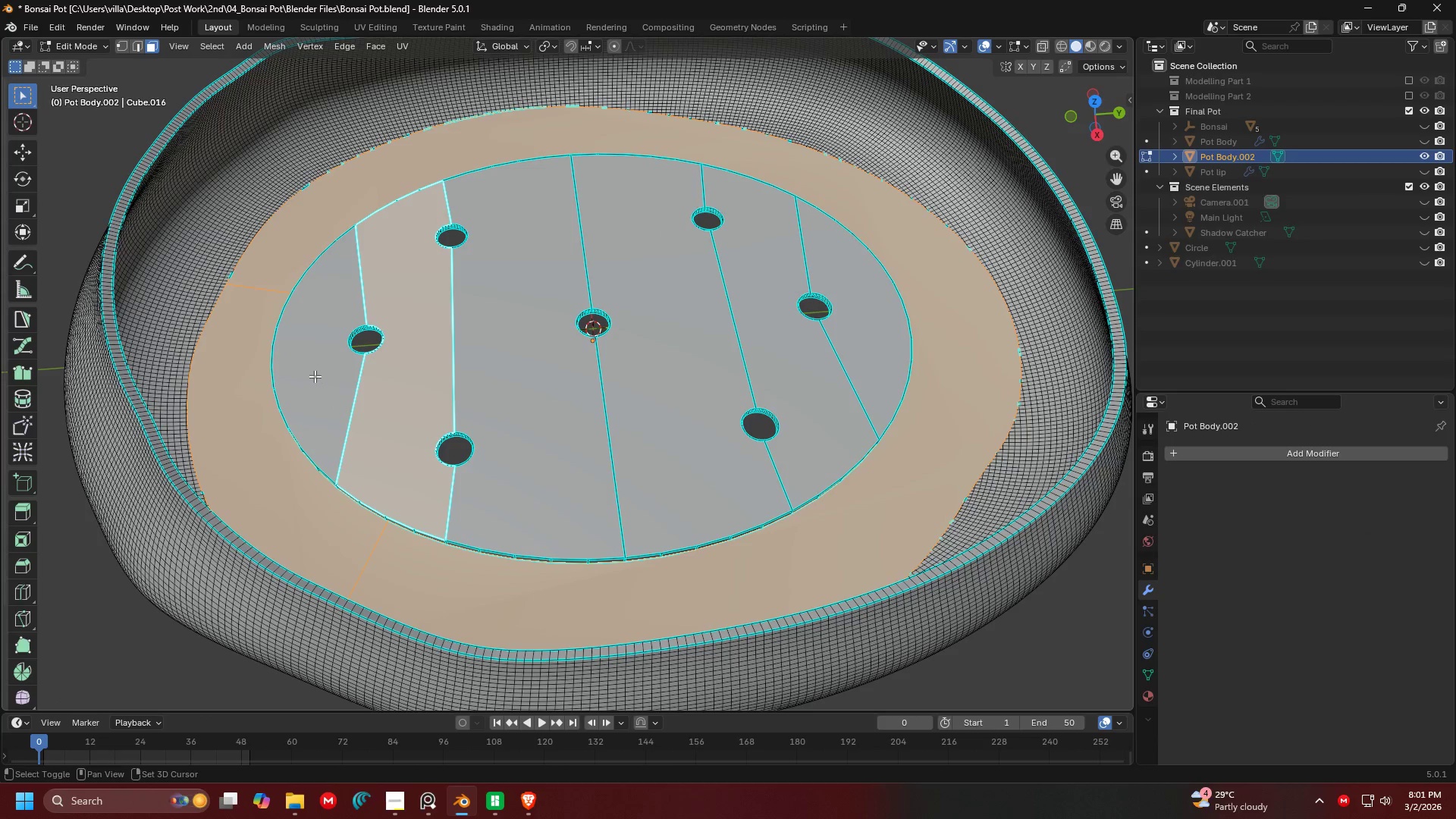 
triple_click([315, 376])
 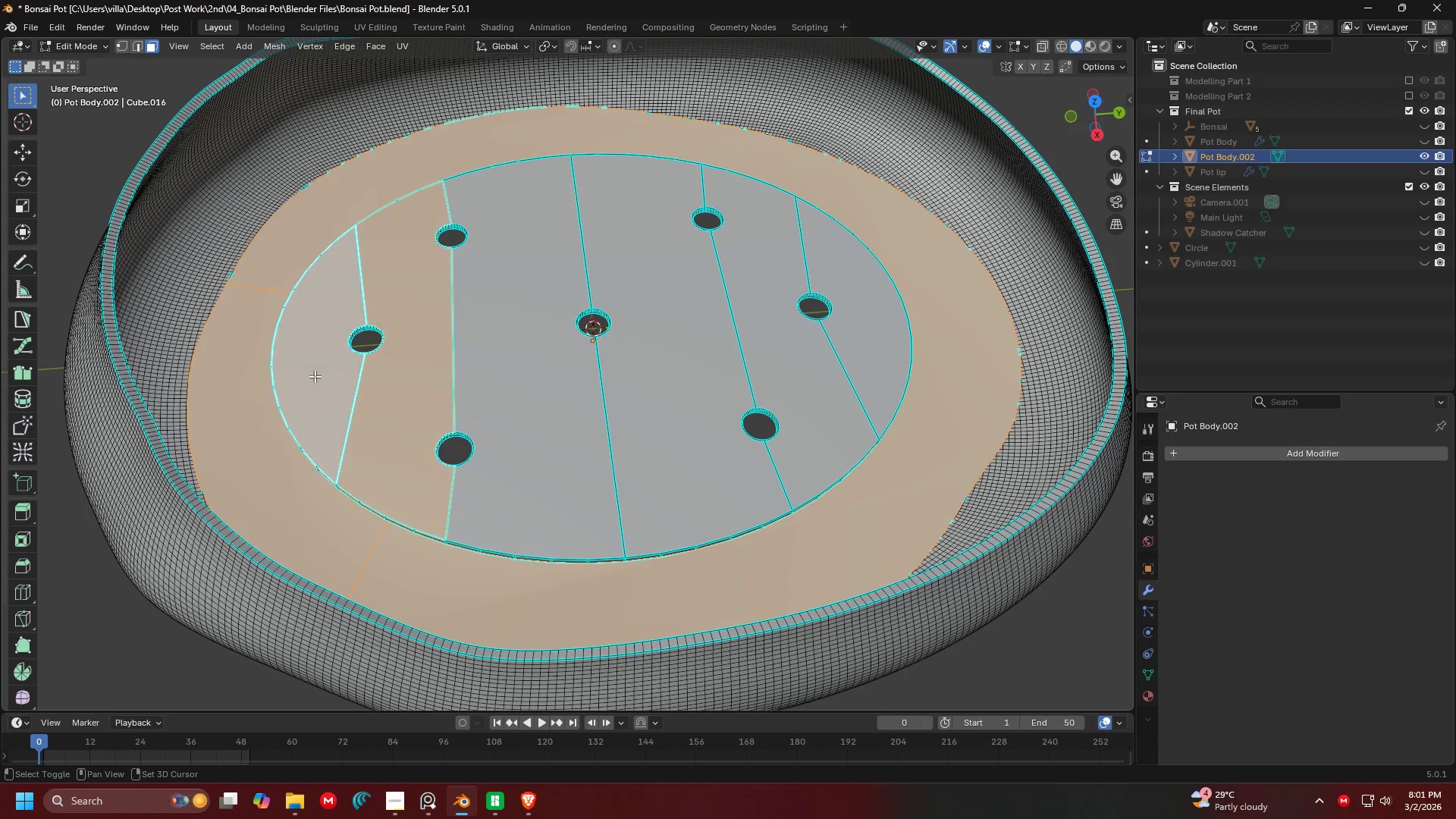 
key(Shift+ShiftLeft)
 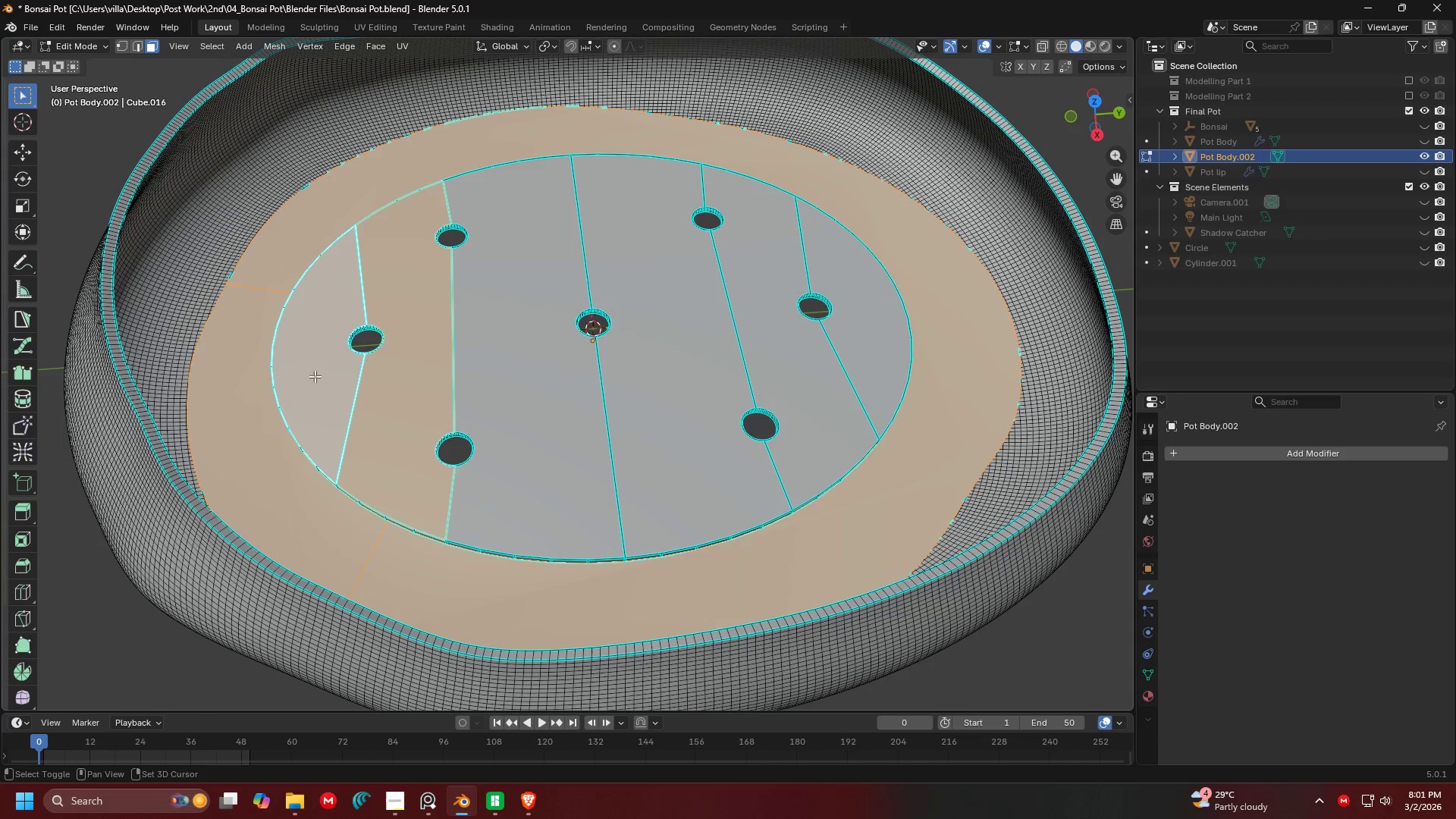 
key(Shift+ShiftLeft)
 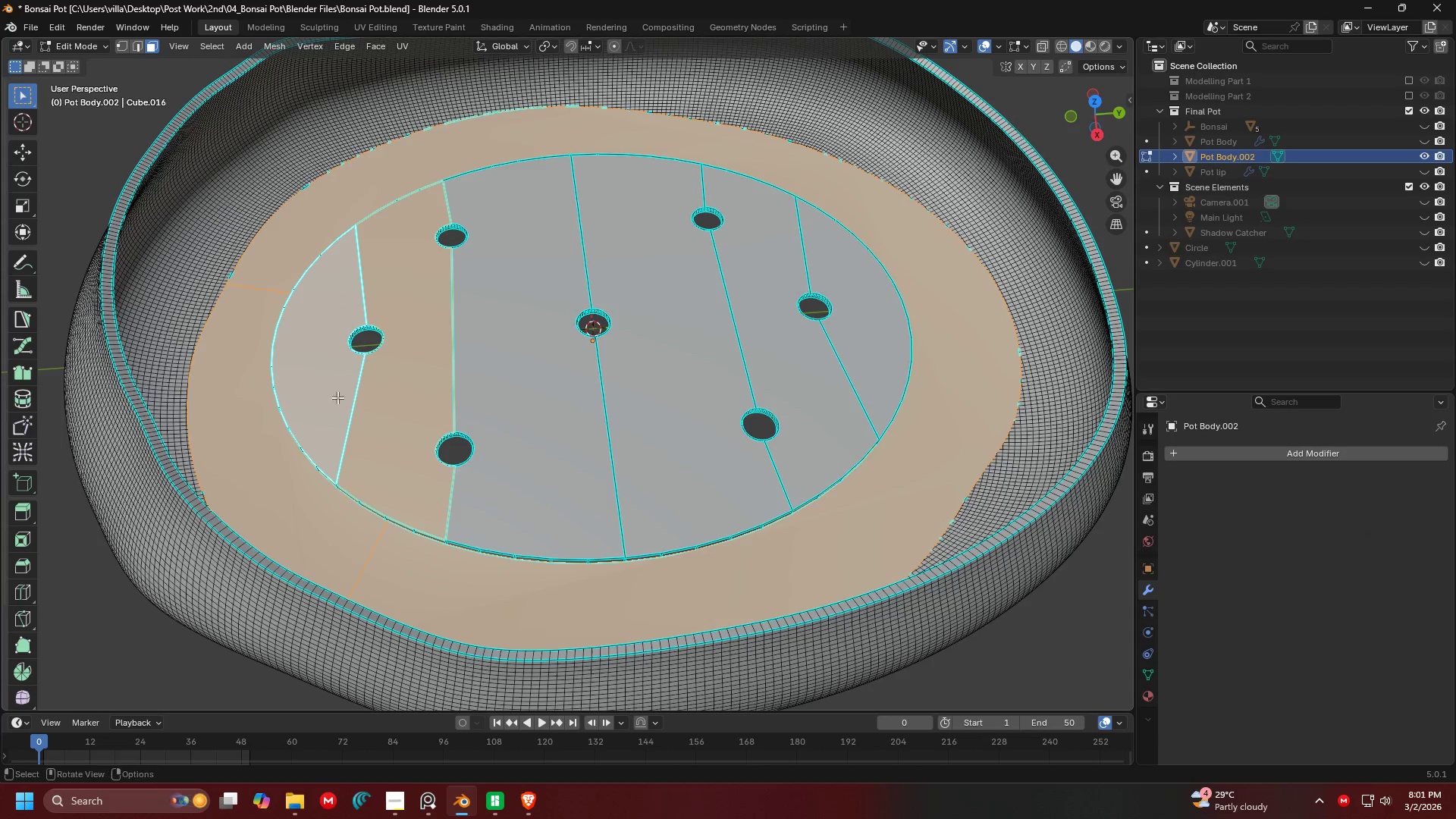 
key(Shift+ShiftLeft)
 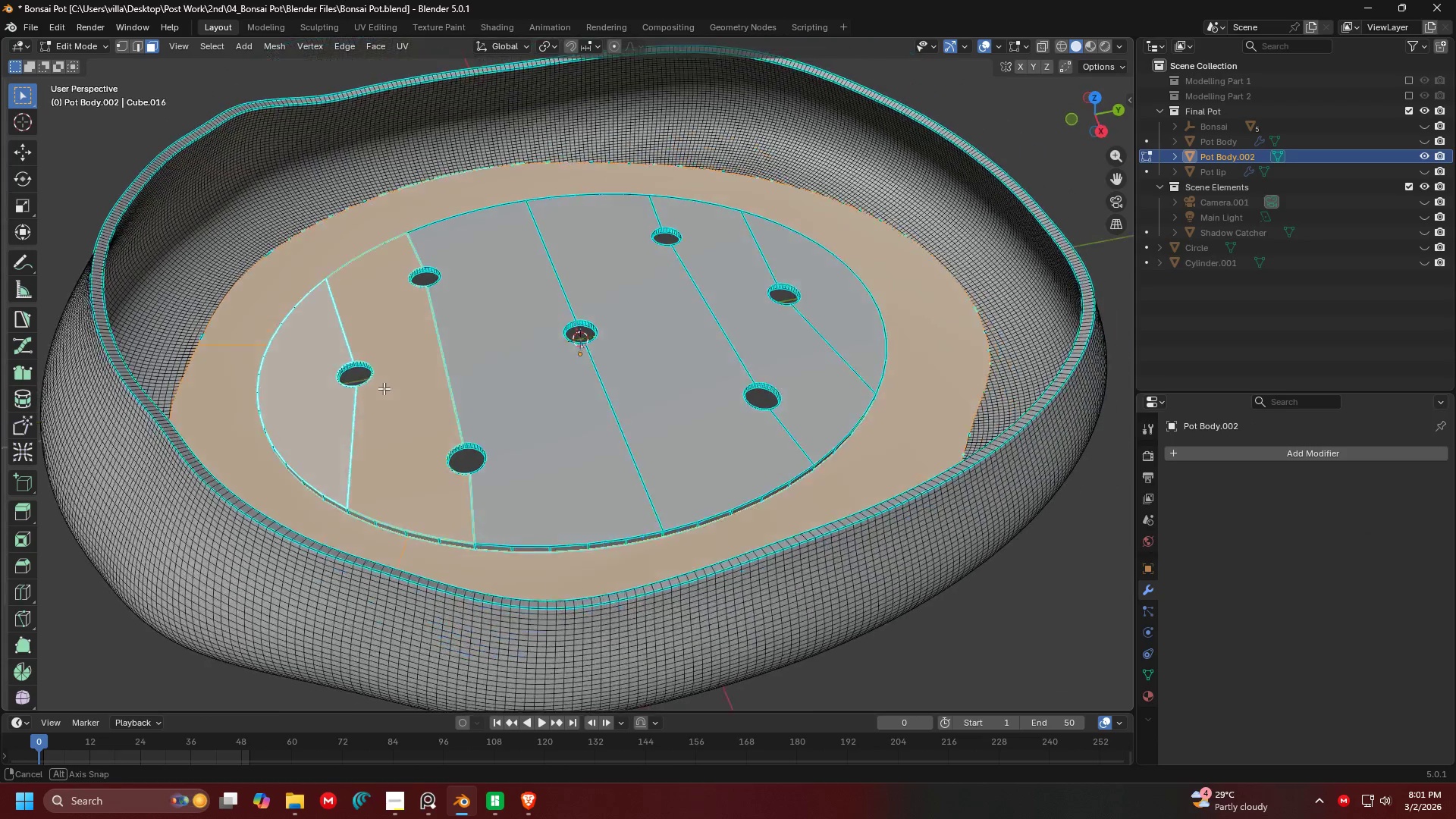 
hold_key(key=ShiftLeft, duration=1.5)
left_click([501, 548])
 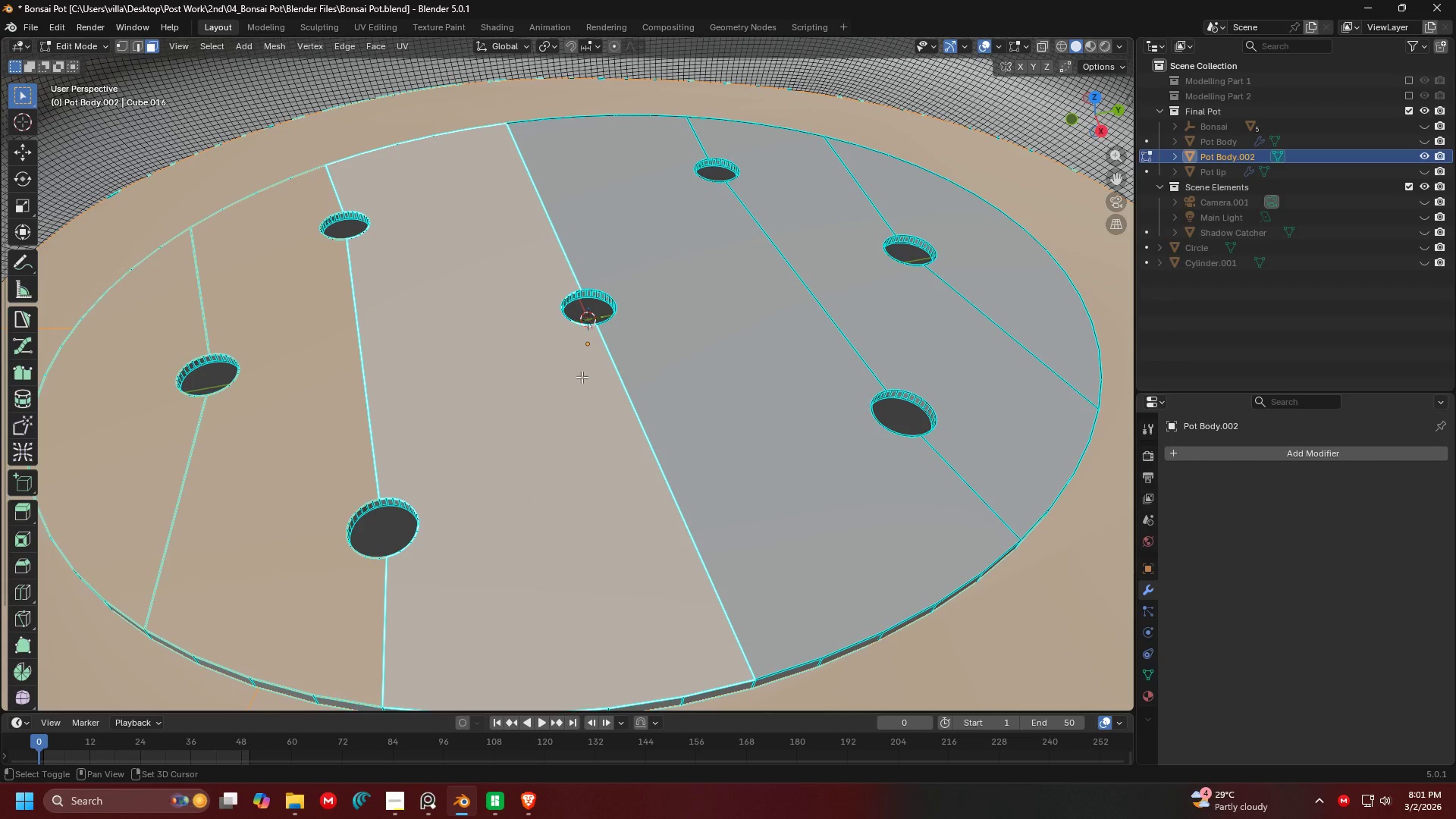 
scroll: coordinate [384, 388], scroll_direction: up, amount: 3.0
 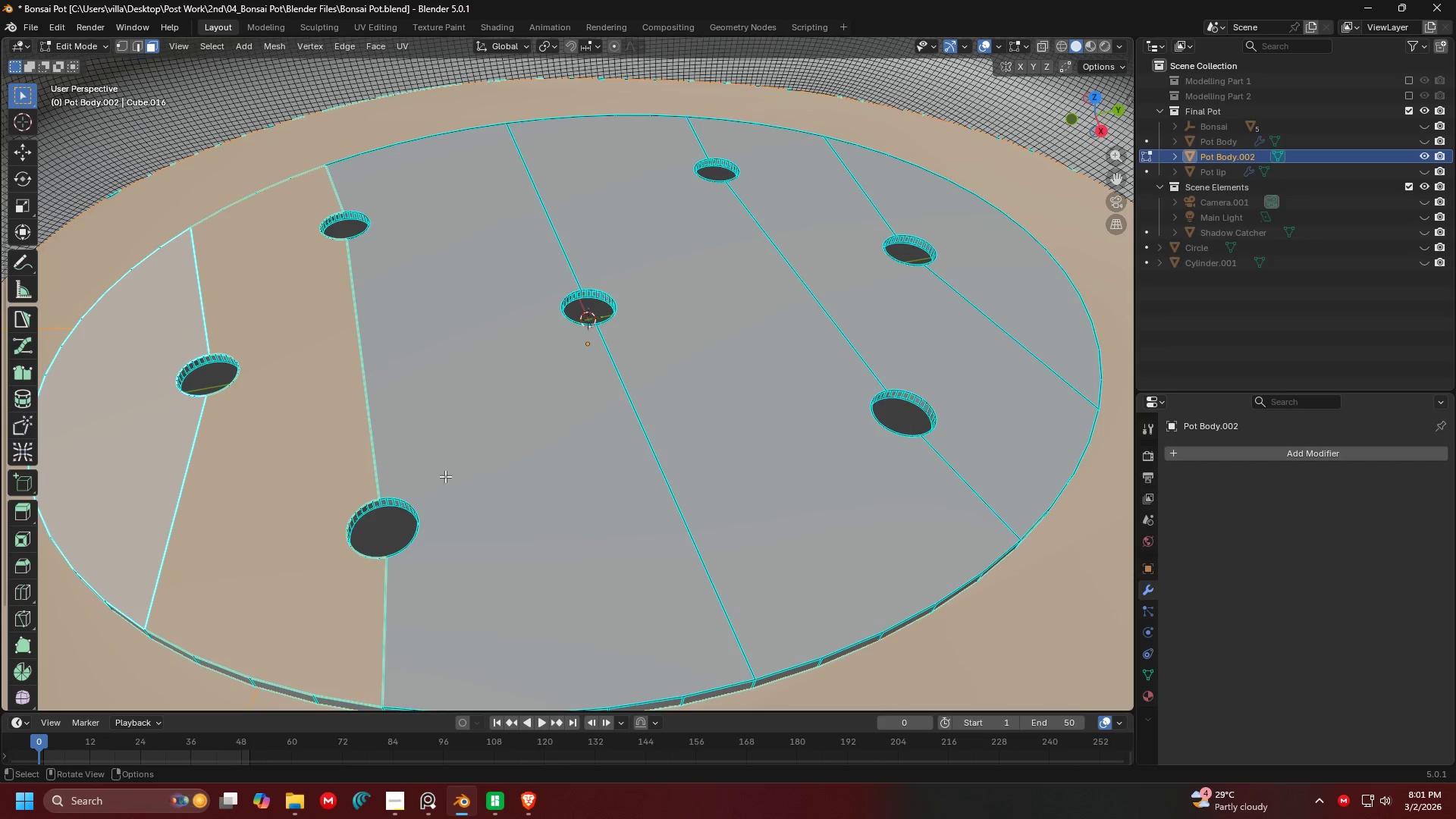 
left_click([692, 373])
 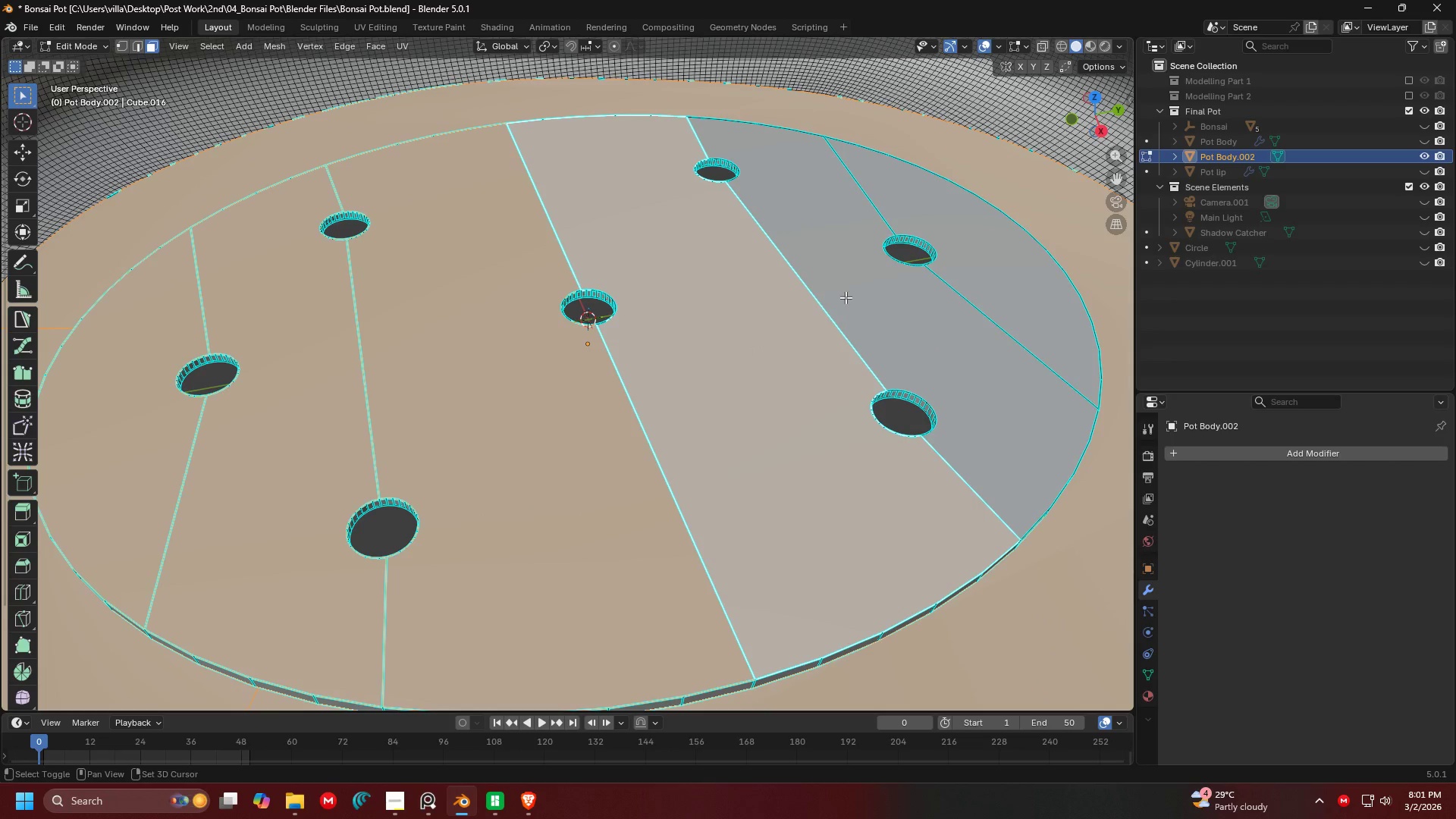 
left_click([846, 297])
 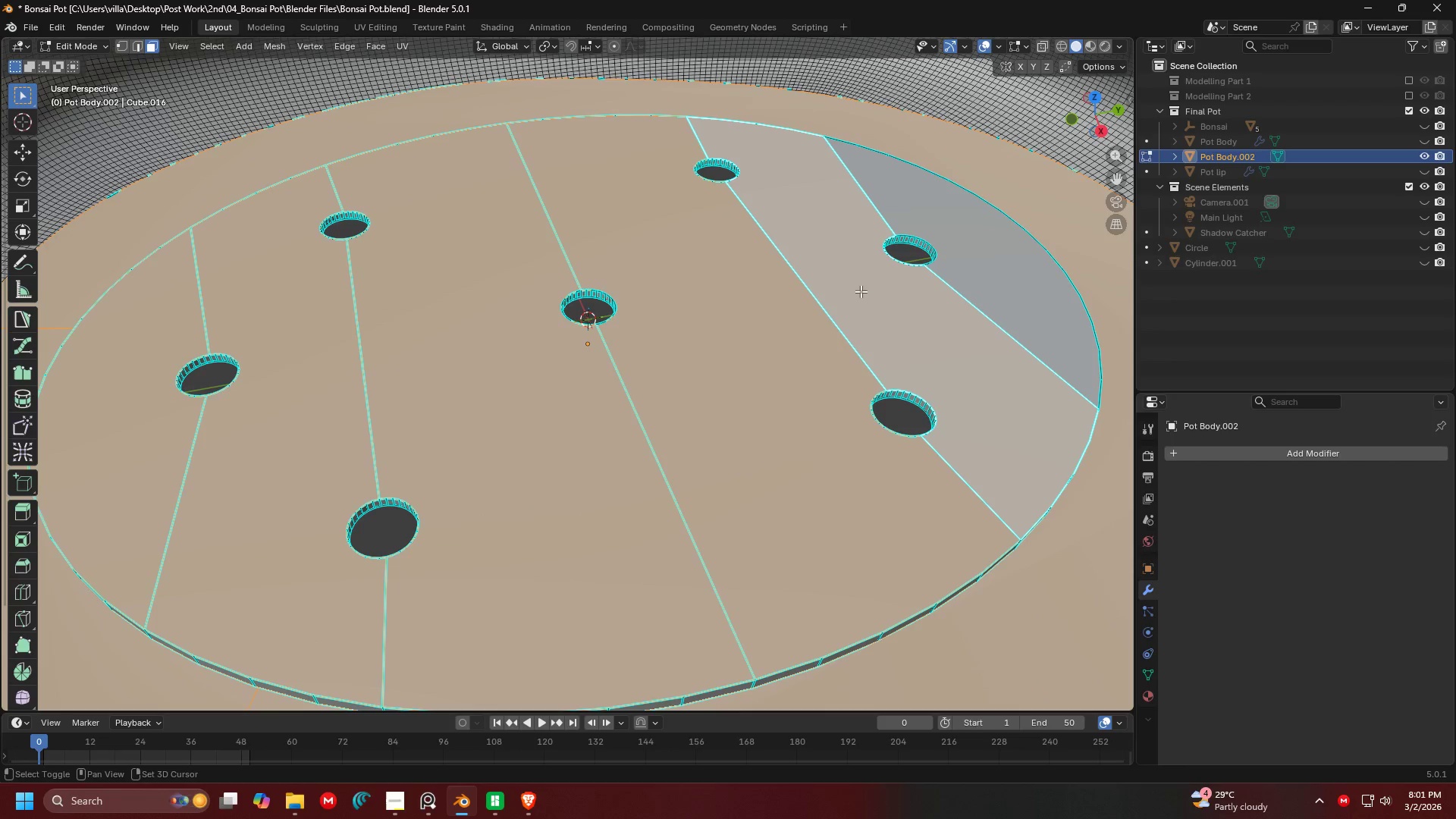 
hold_key(key=ShiftLeft, duration=0.75)
double_click([968, 248])
 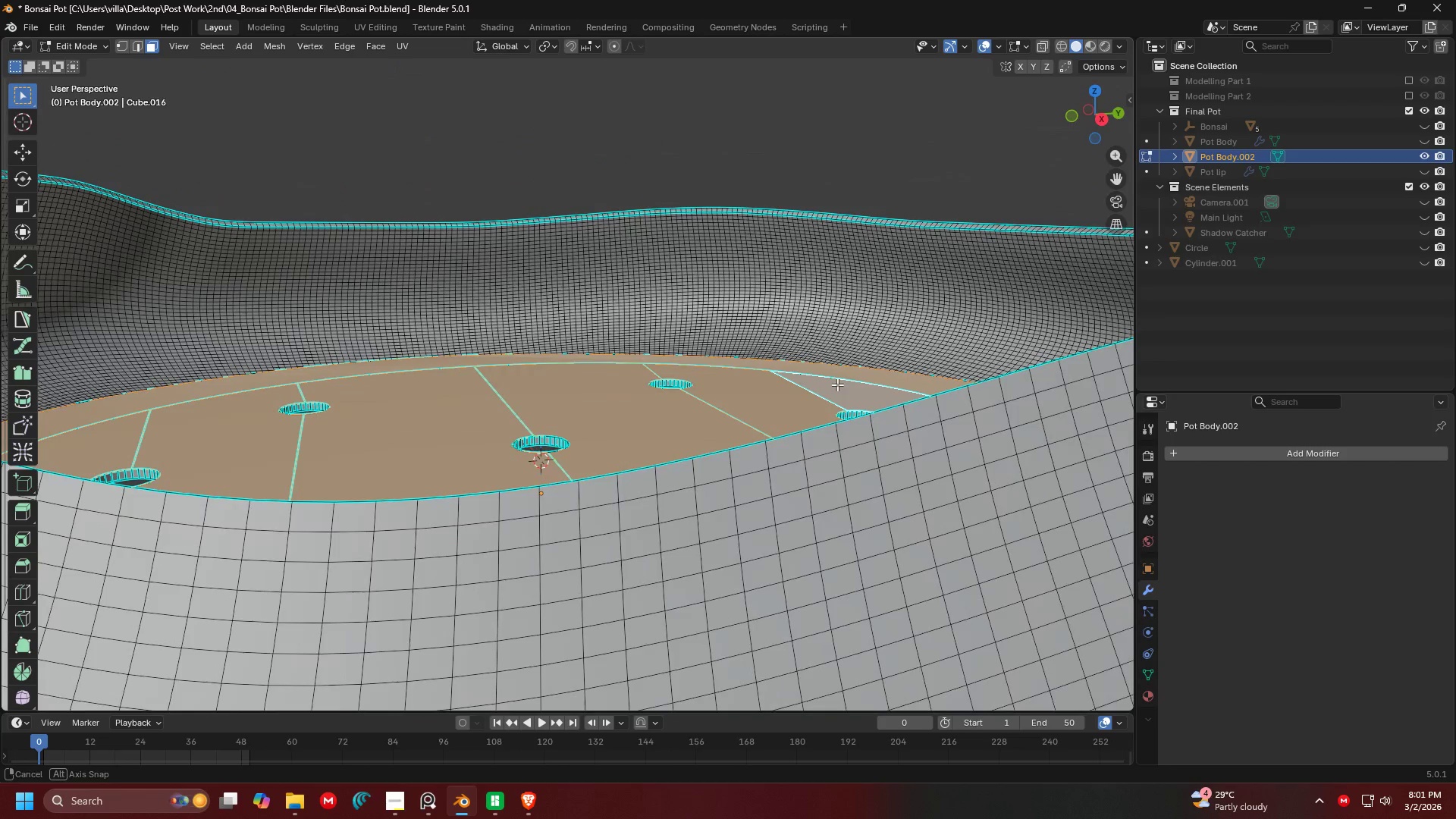 
key(1)
 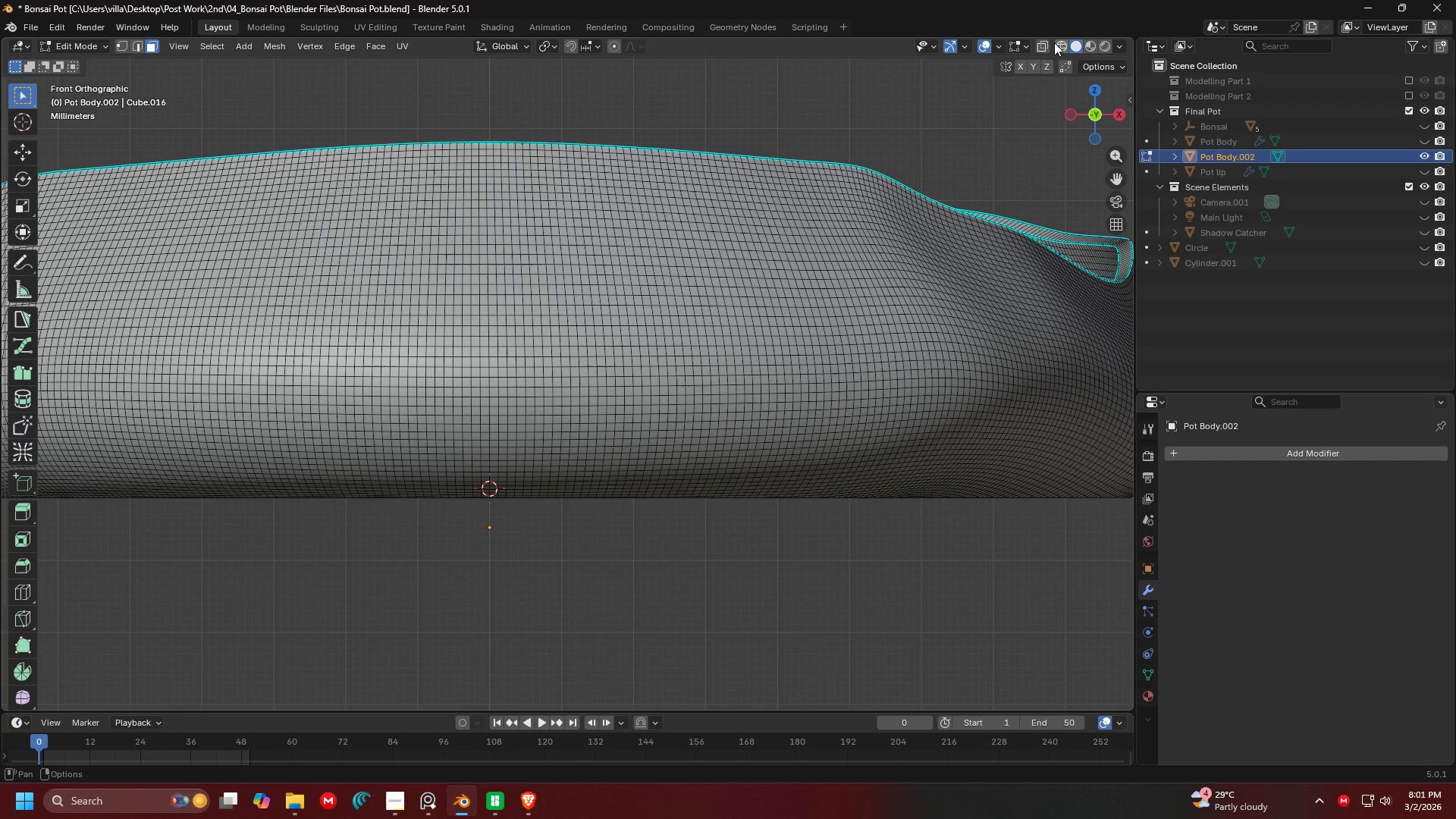 
left_click([1043, 41])
 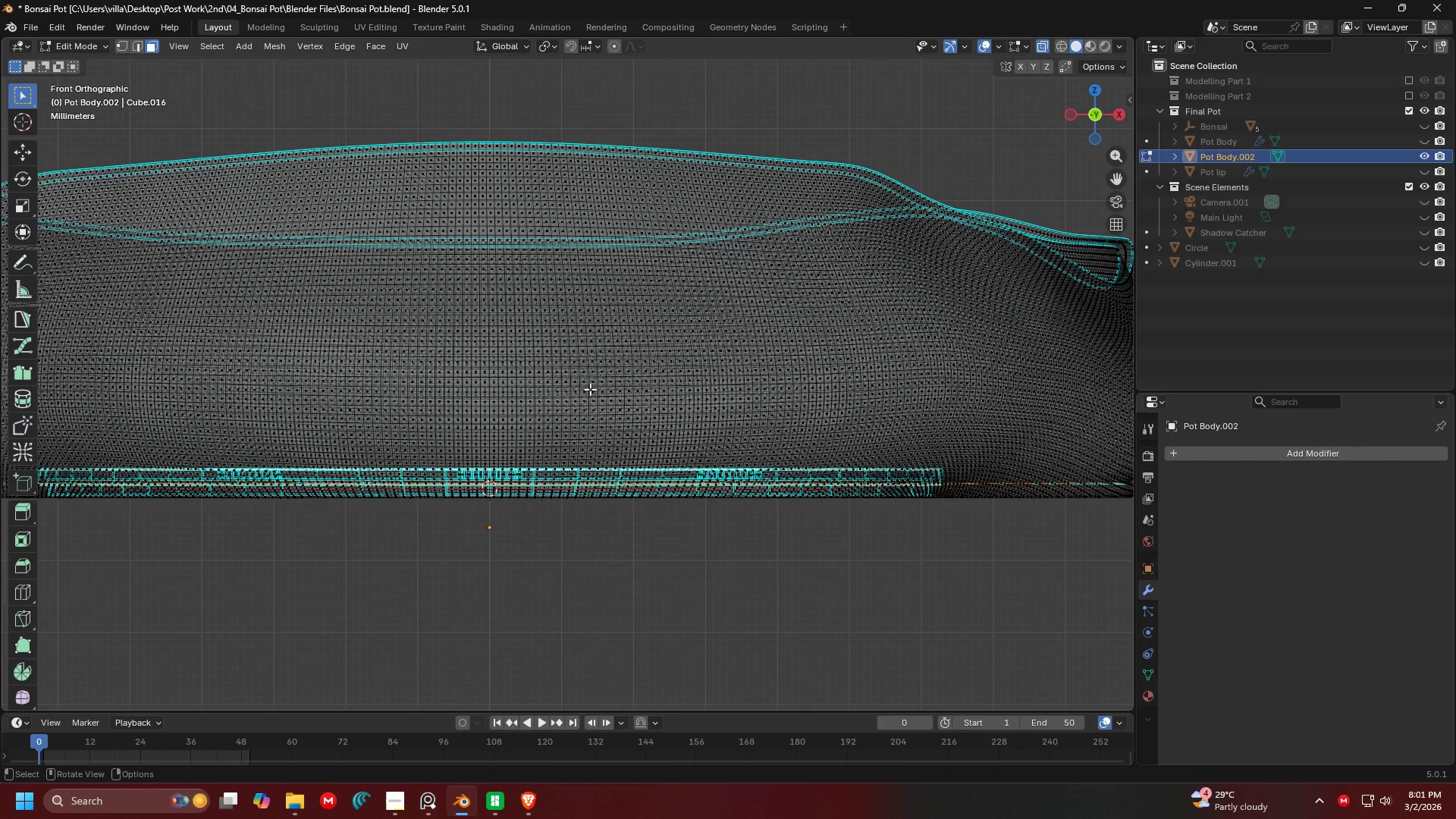 
key(G)
 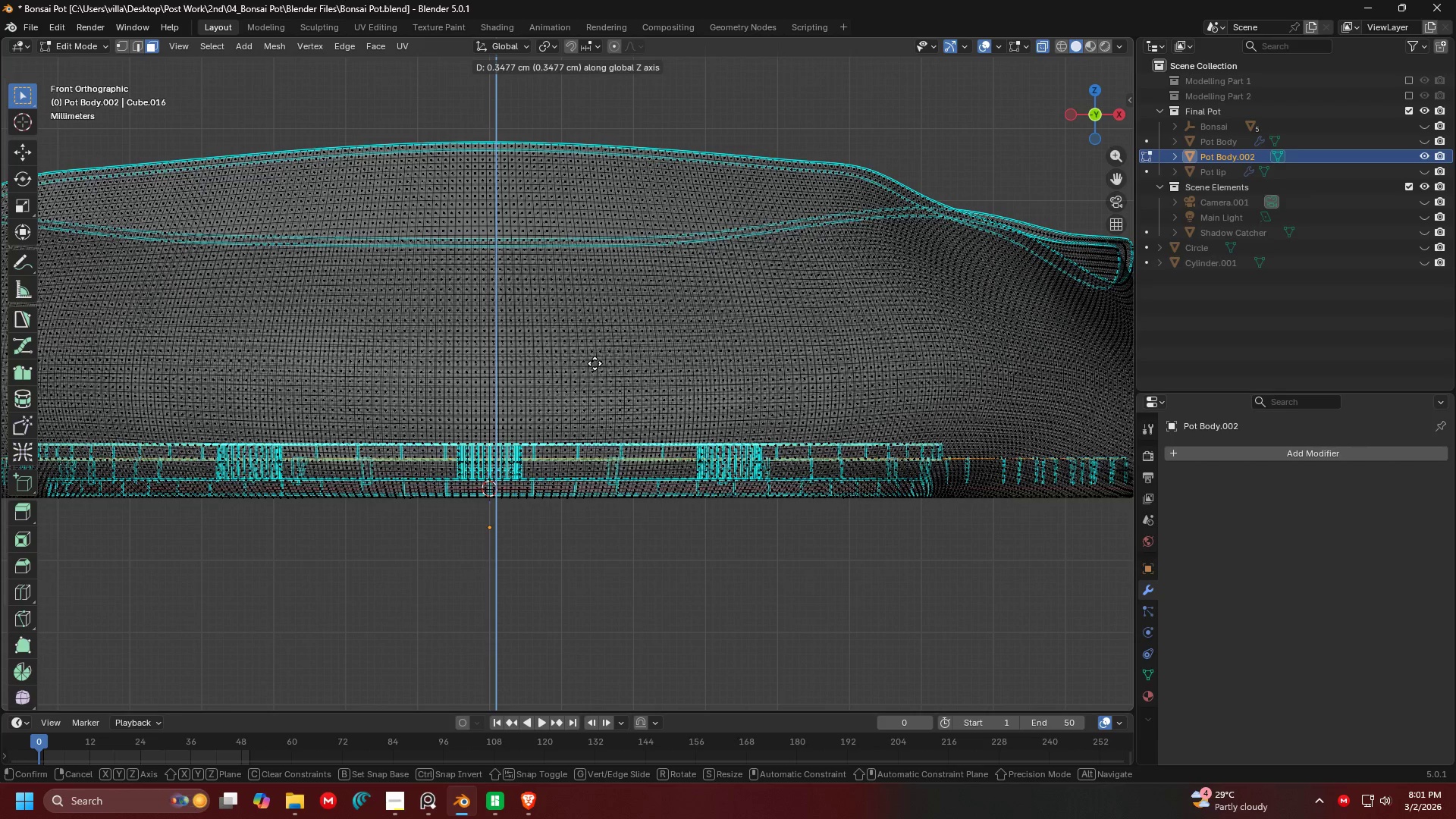 
left_click([595, 360])
 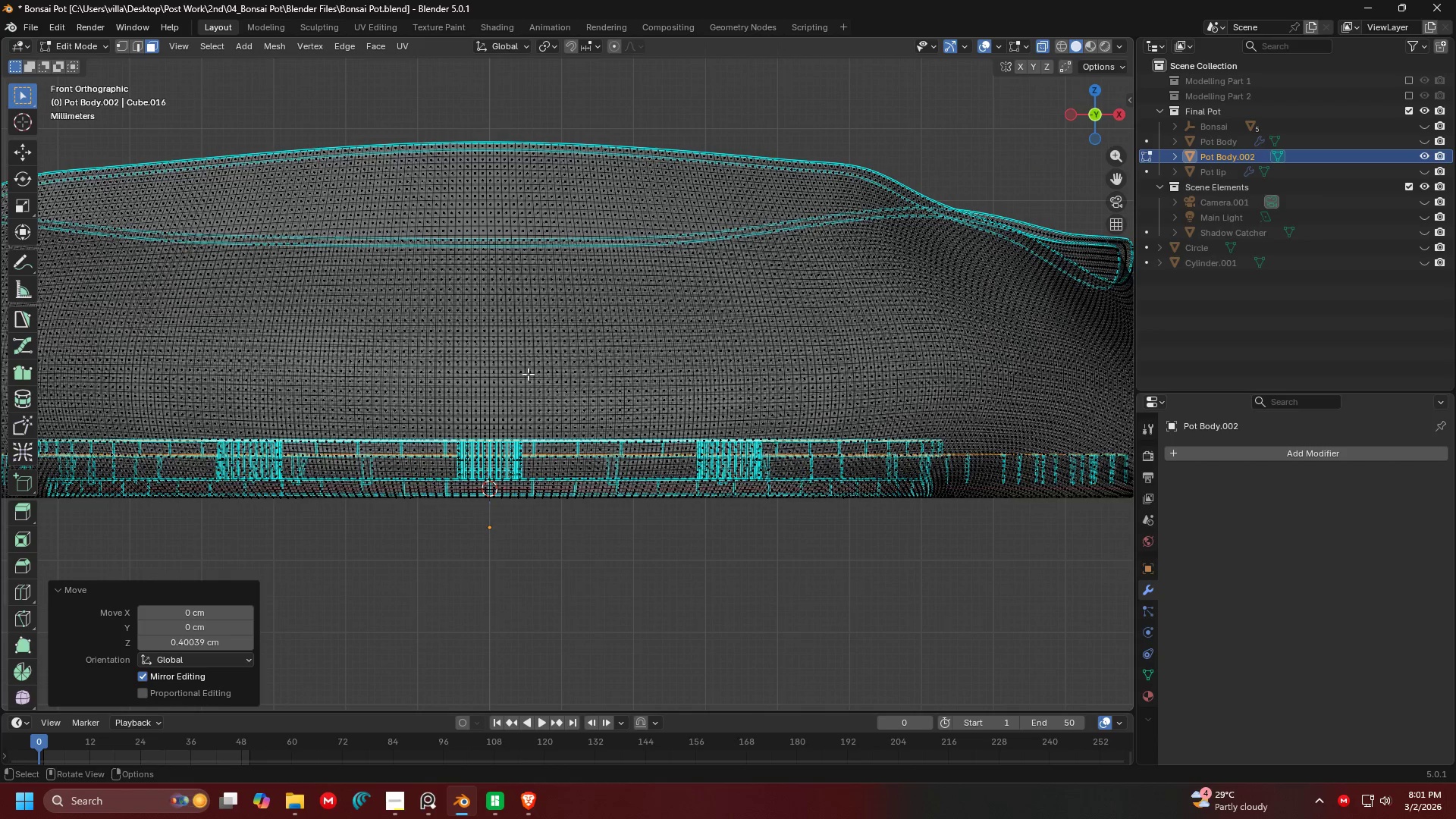 
key(Shift+ShiftLeft)
 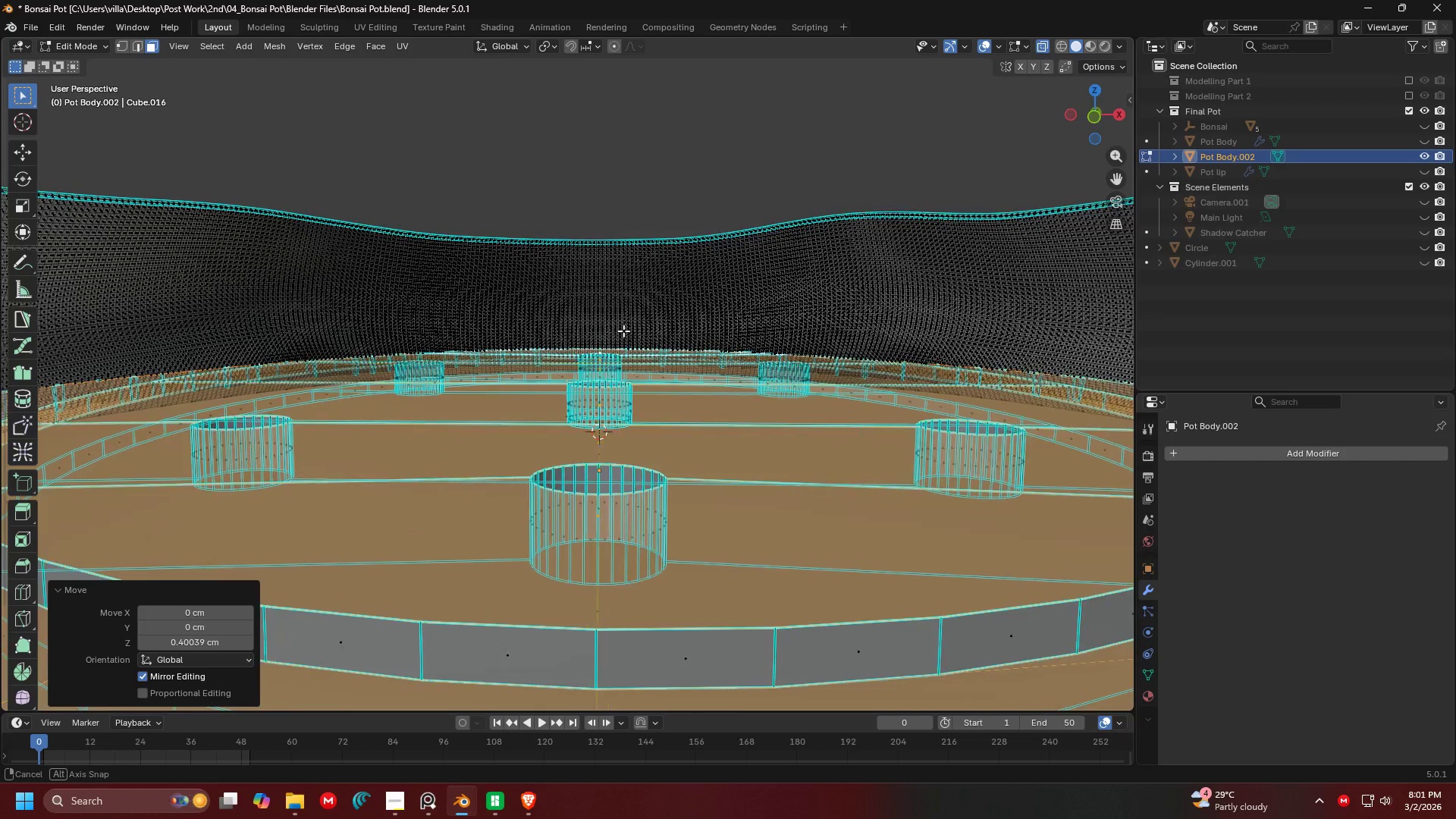 
scroll: coordinate [475, 389], scroll_direction: down, amount: 1.0
 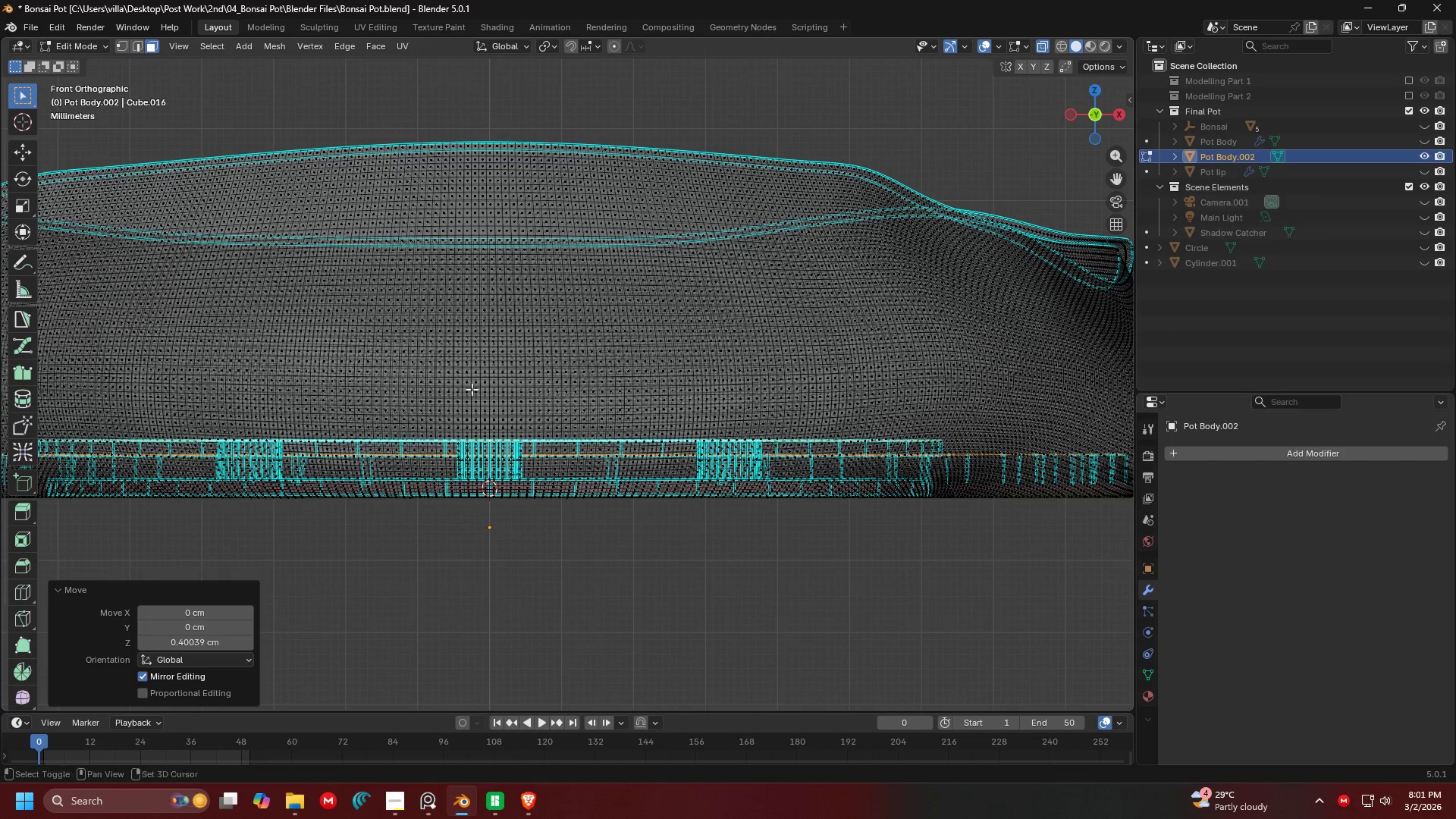 
key(Shift+ShiftLeft)
 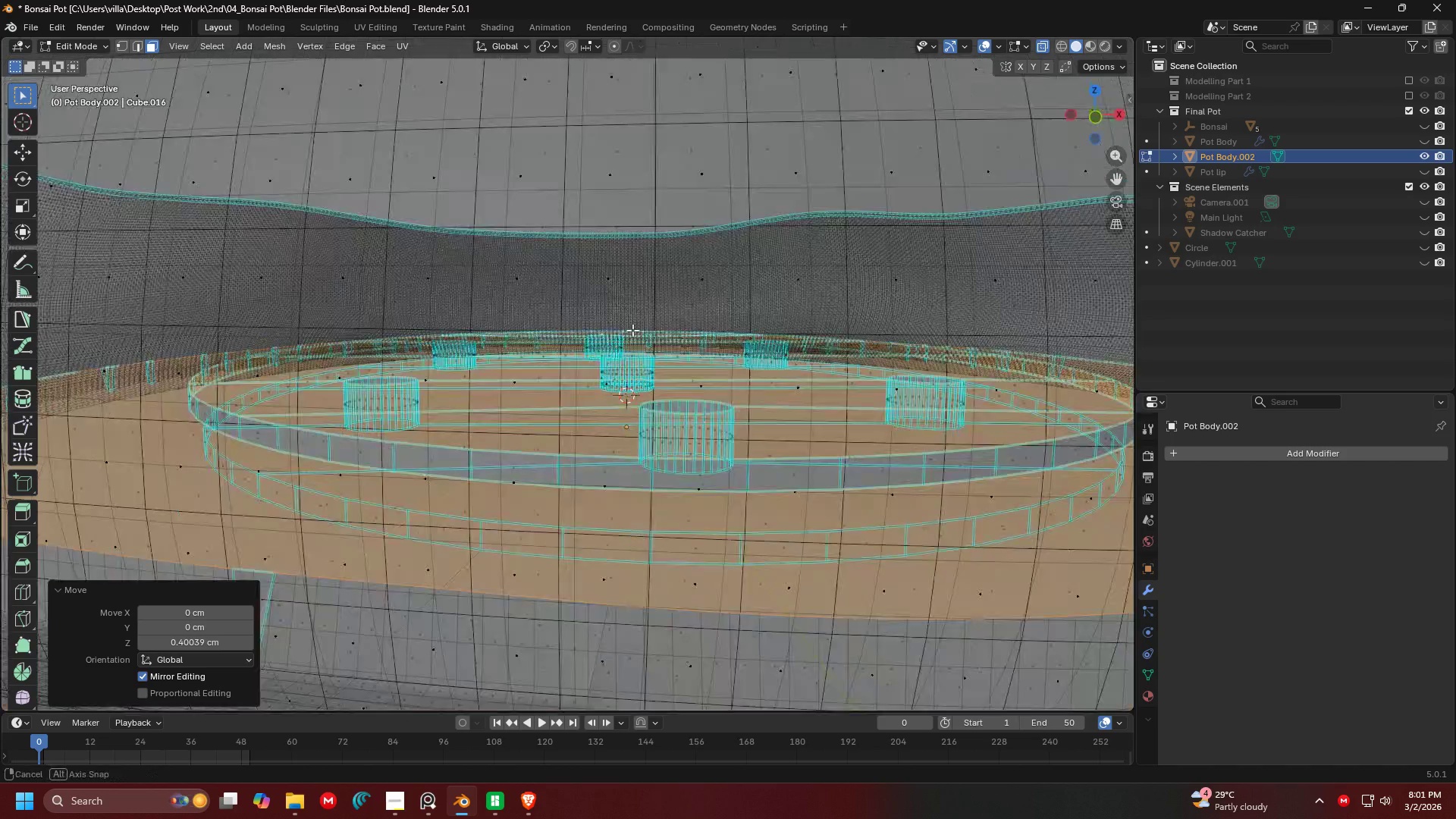 
scroll: coordinate [588, 364], scroll_direction: down, amount: 1.0
 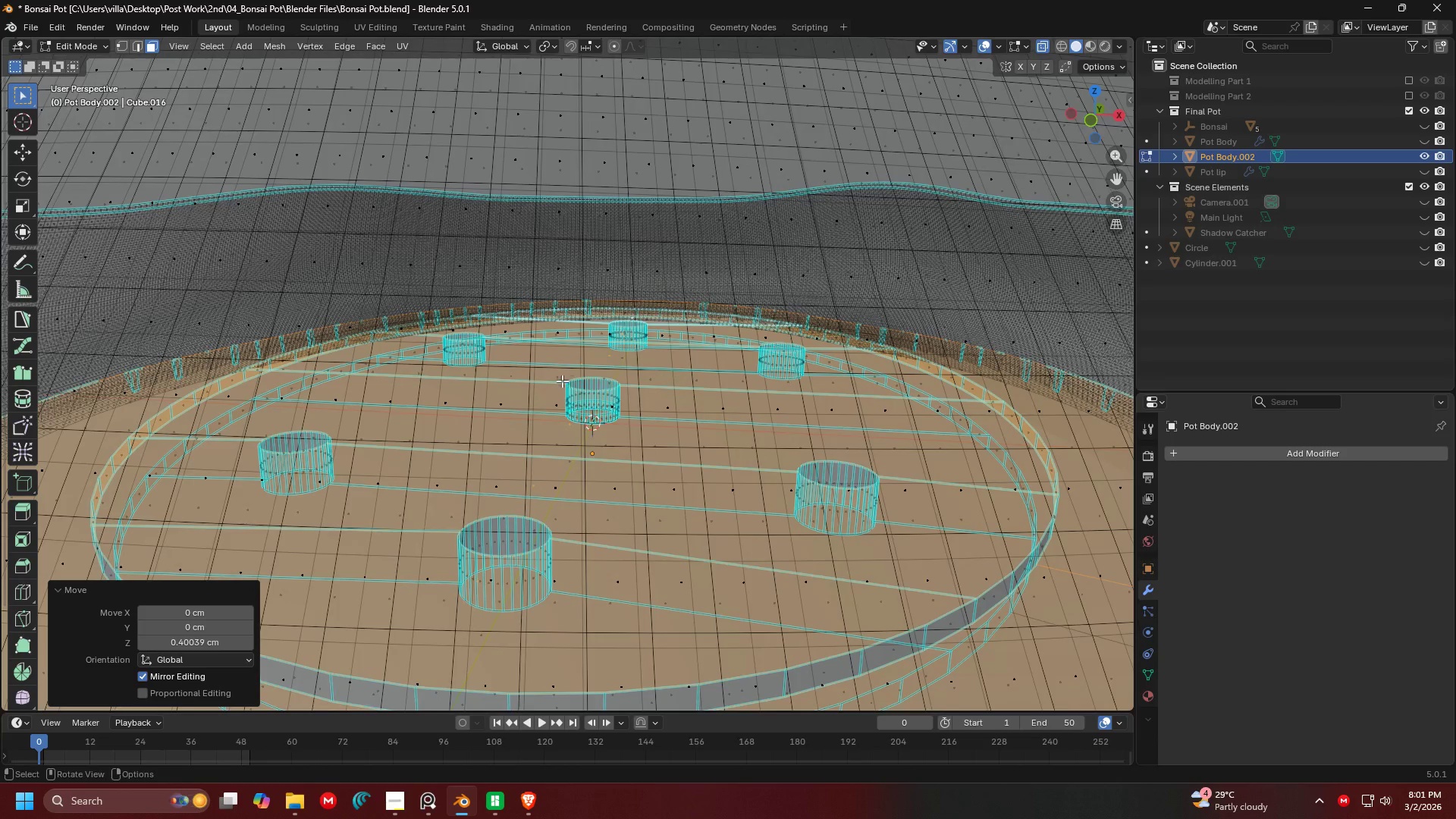 
key(Control+ControlLeft)
 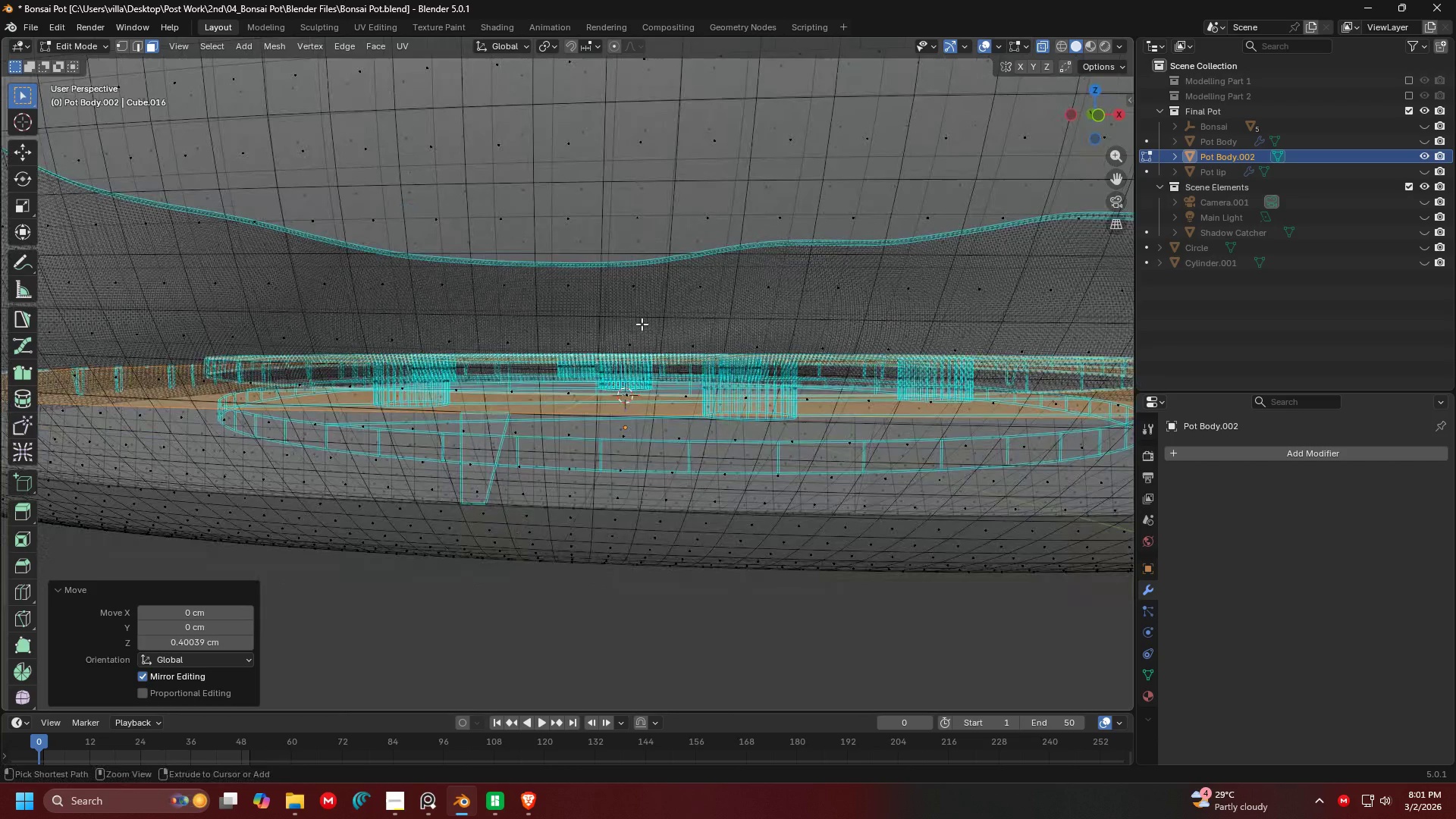 
key(Control+Z)
 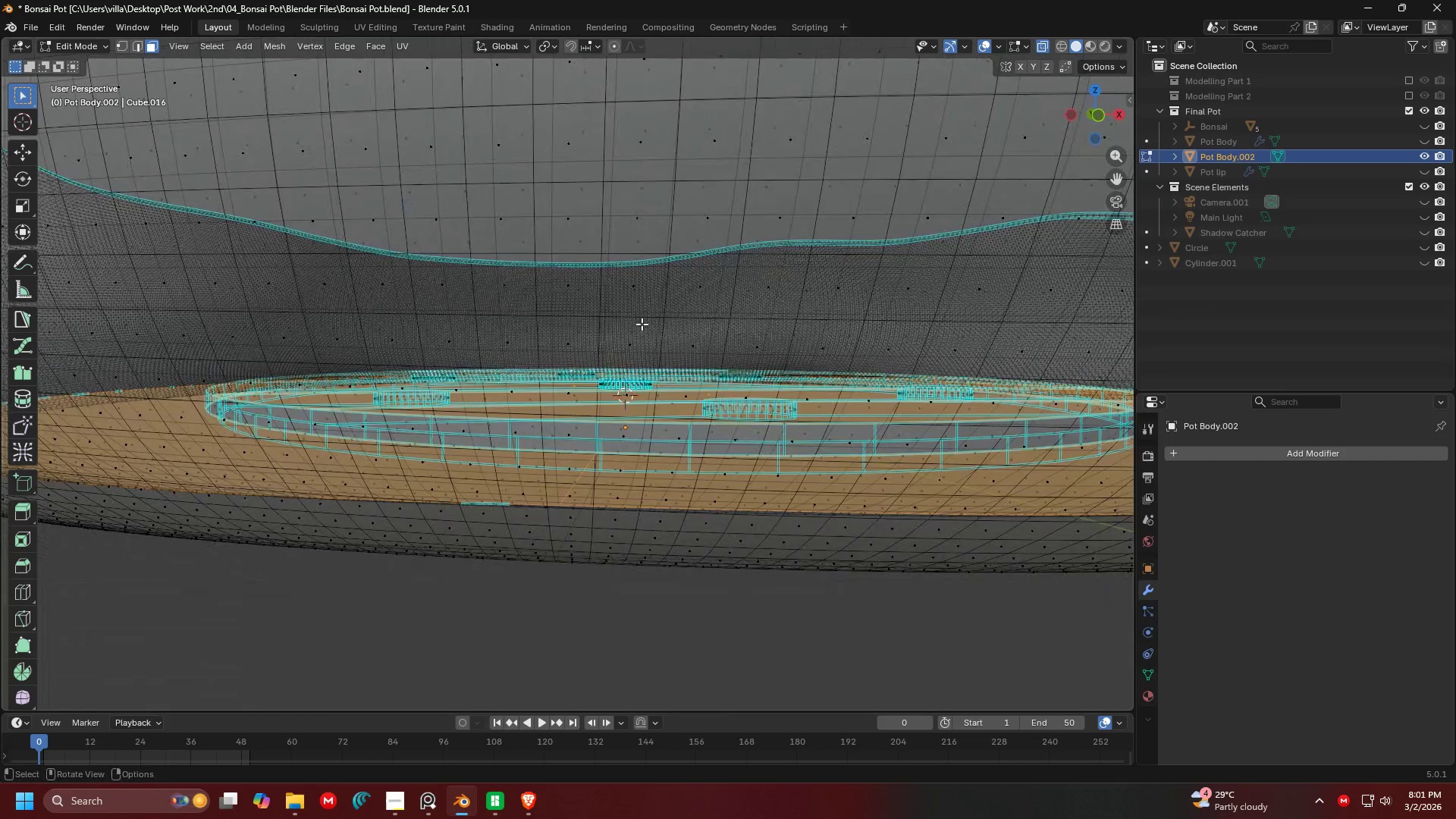 
scroll: coordinate [642, 324], scroll_direction: down, amount: 3.0
 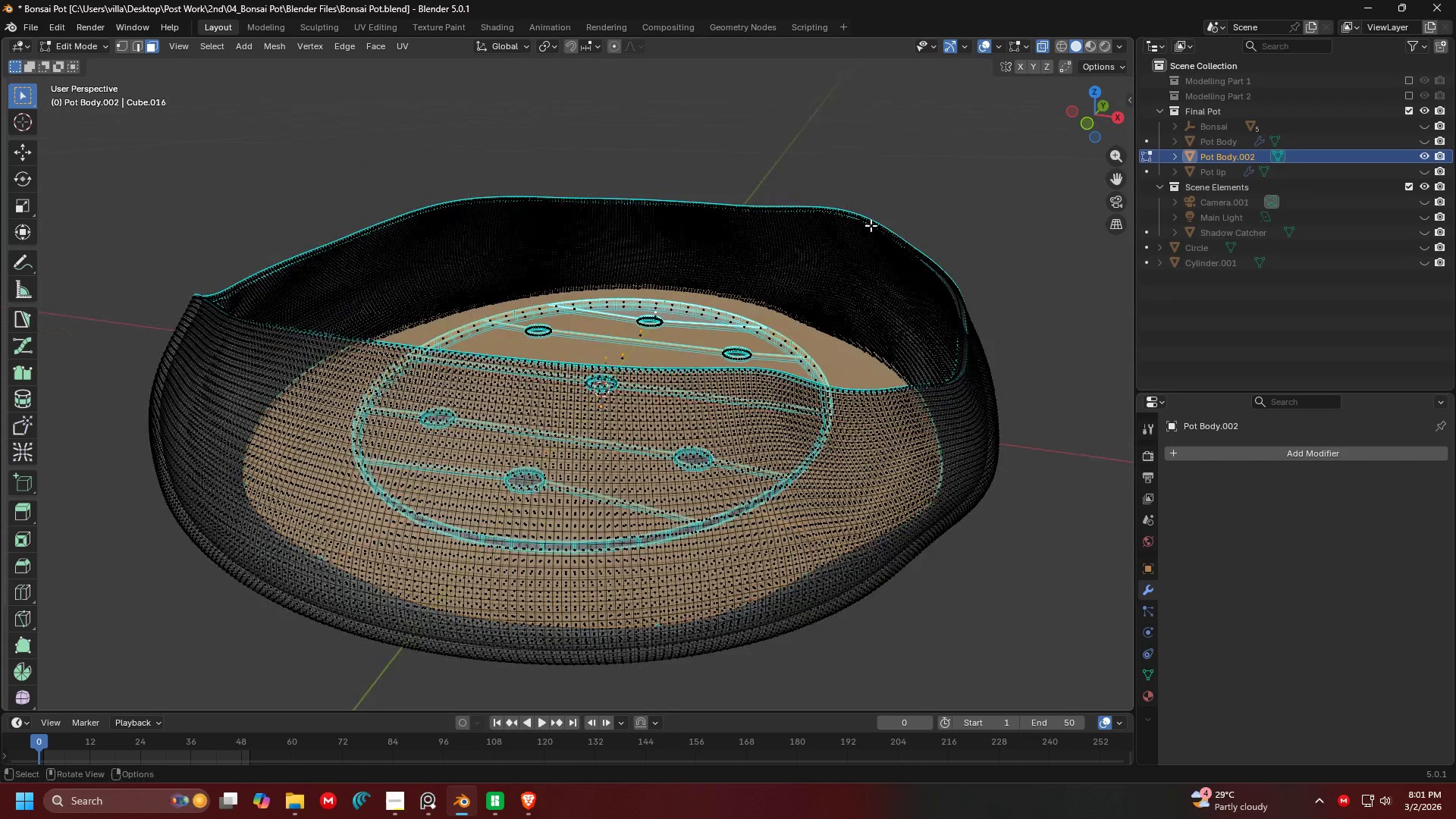 
left_click([1045, 46])
 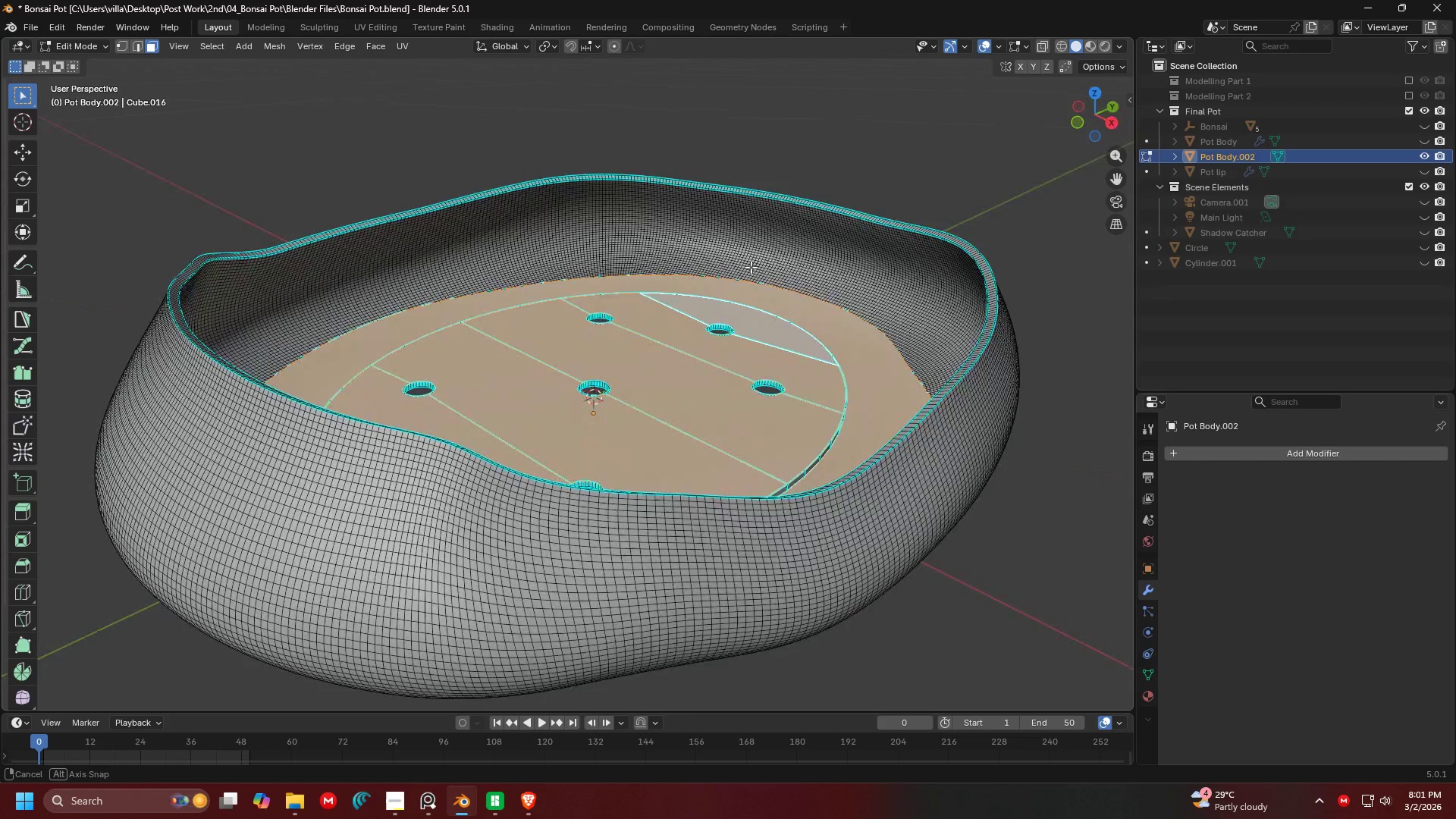 
key(Shift+ShiftLeft)
 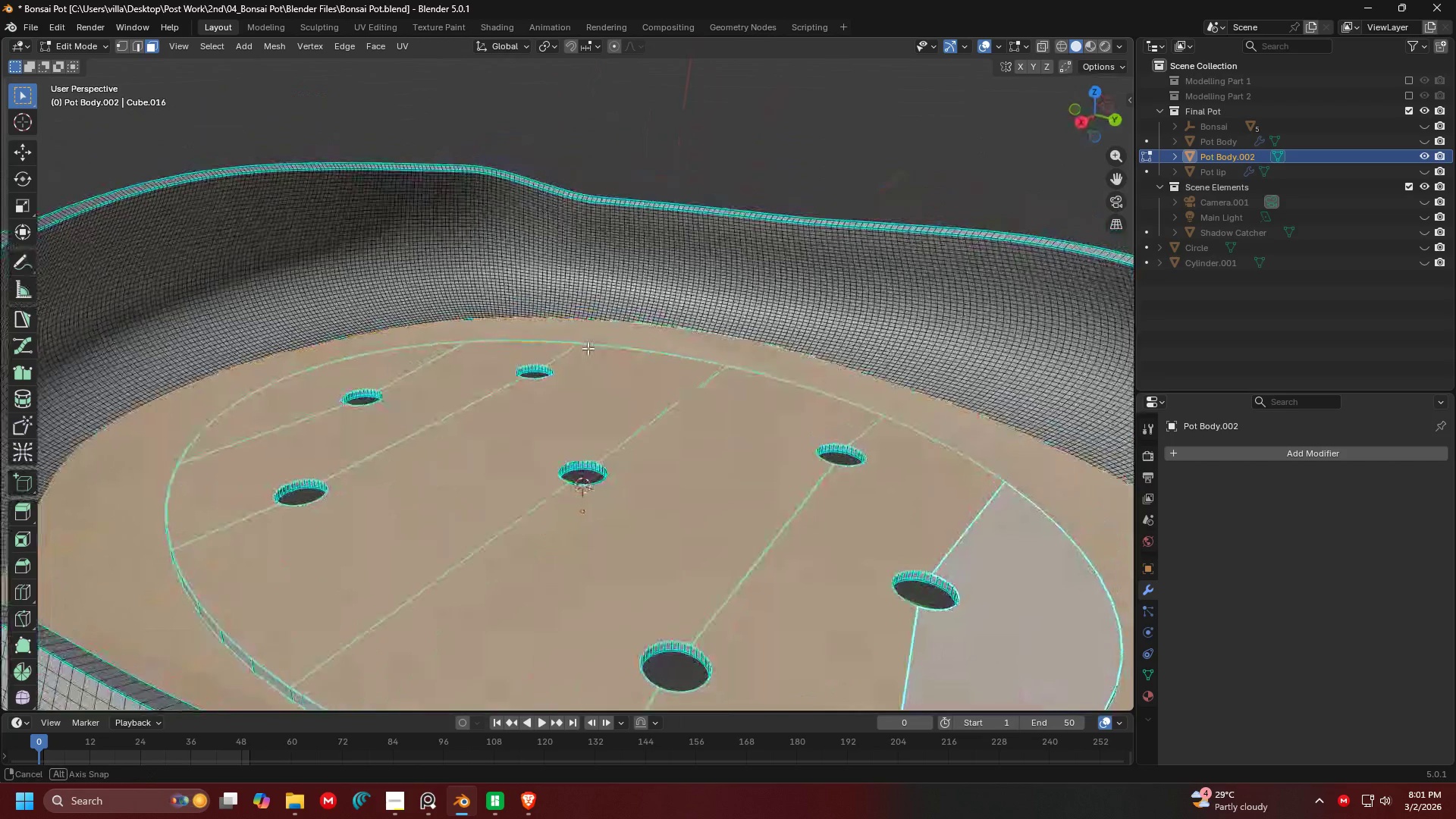 
scroll: coordinate [651, 281], scroll_direction: up, amount: 2.0
 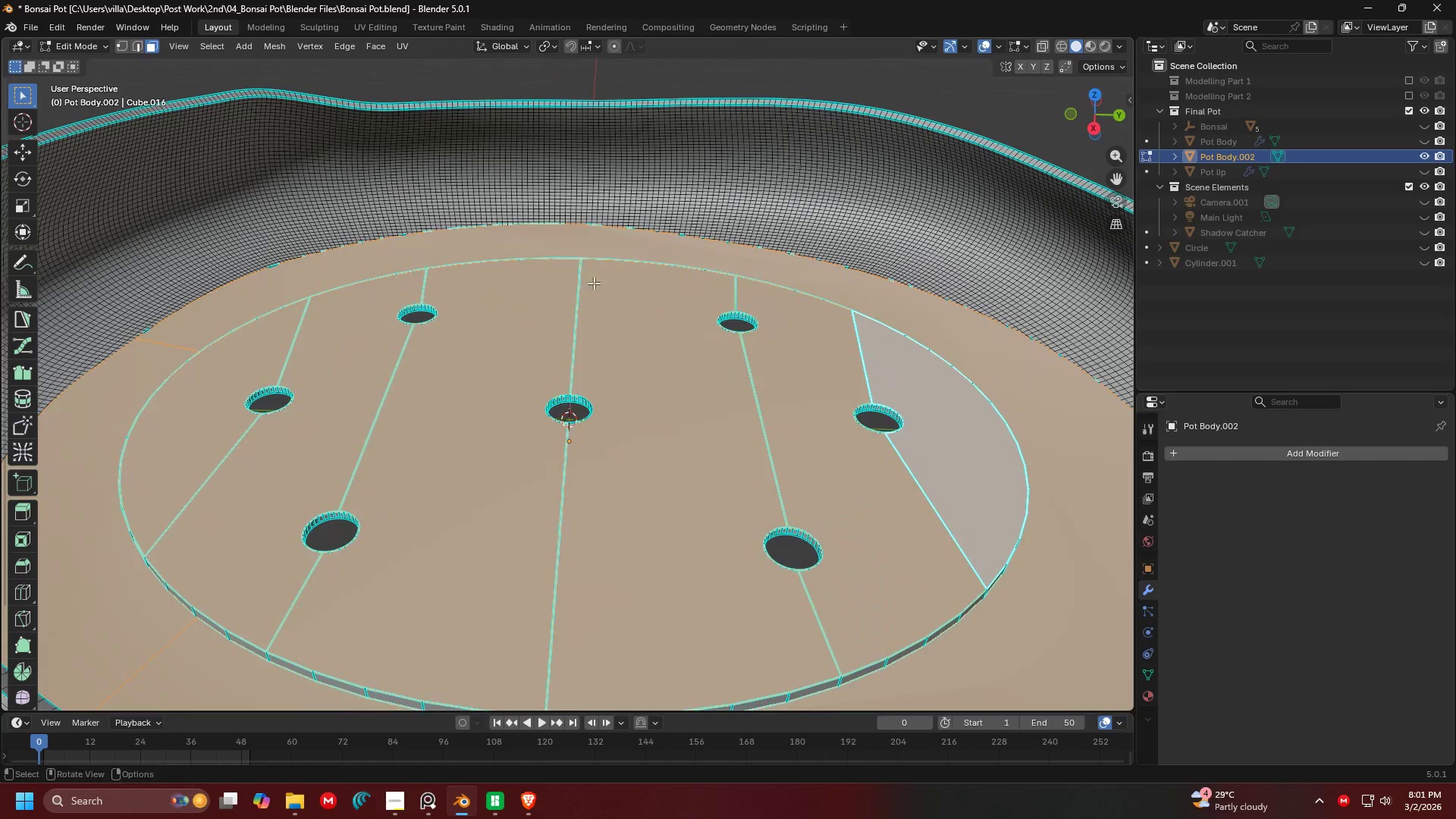 
key(G)
 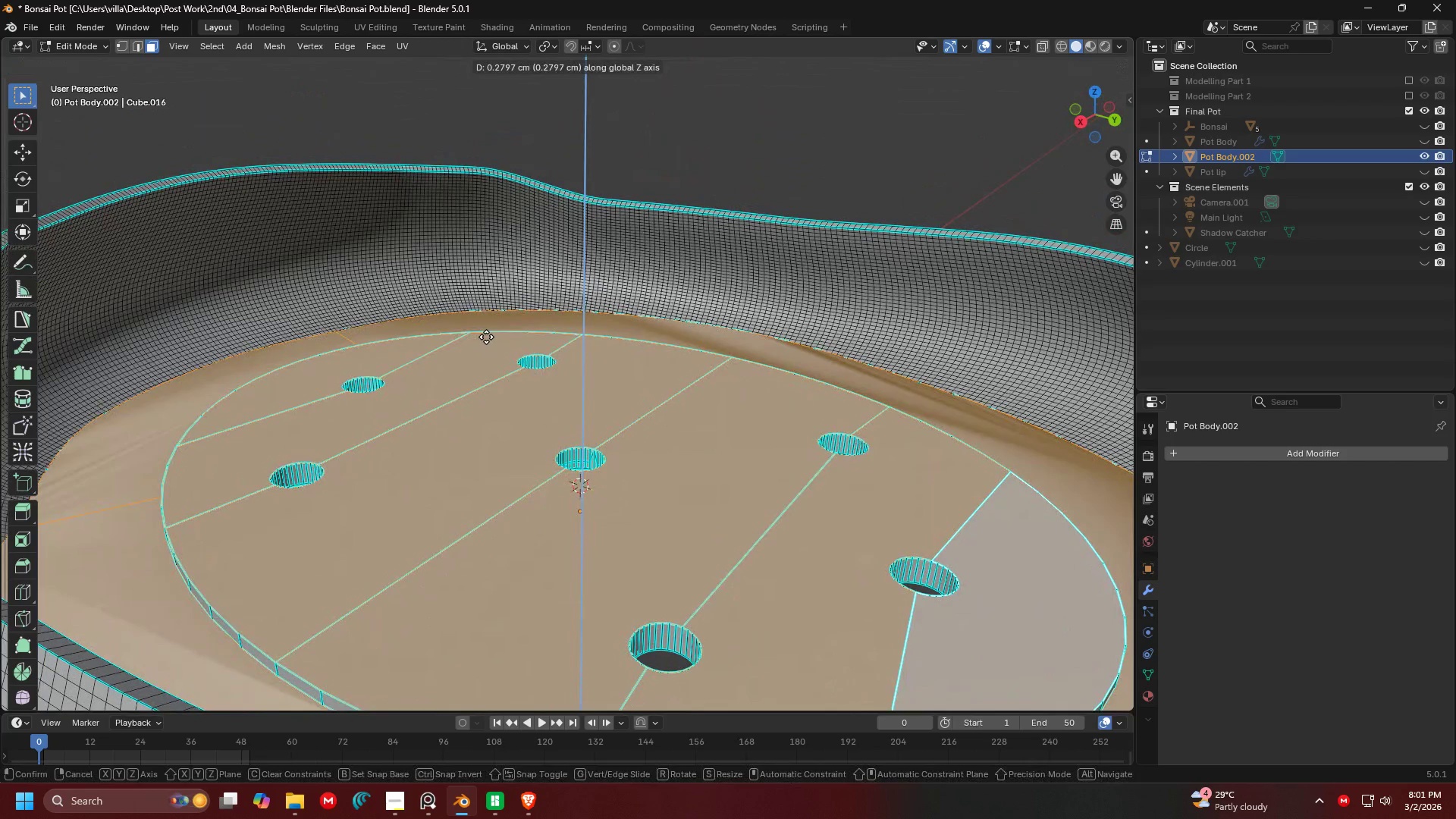 
key(Escape)
 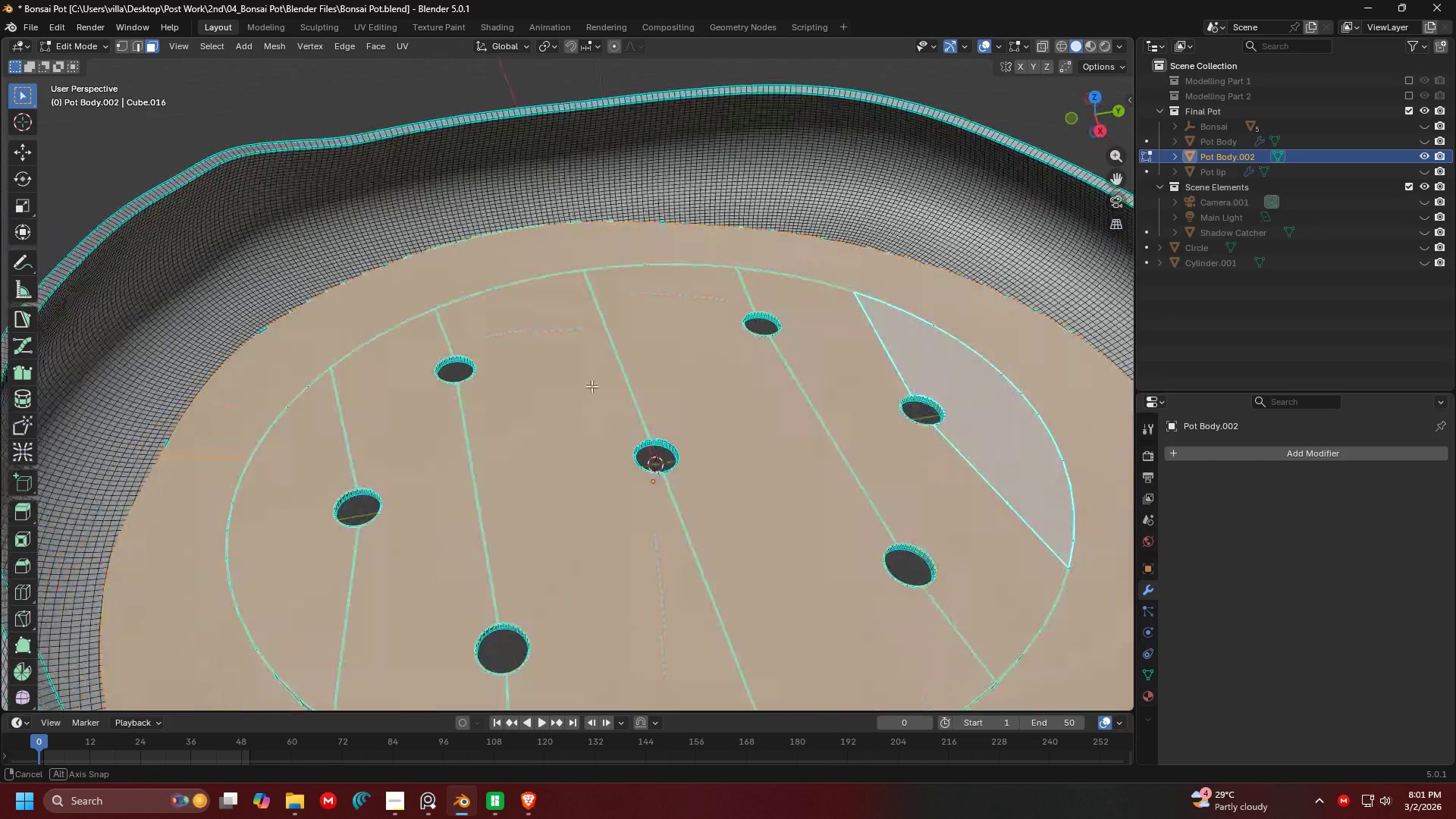 
key(Shift+ShiftLeft)
 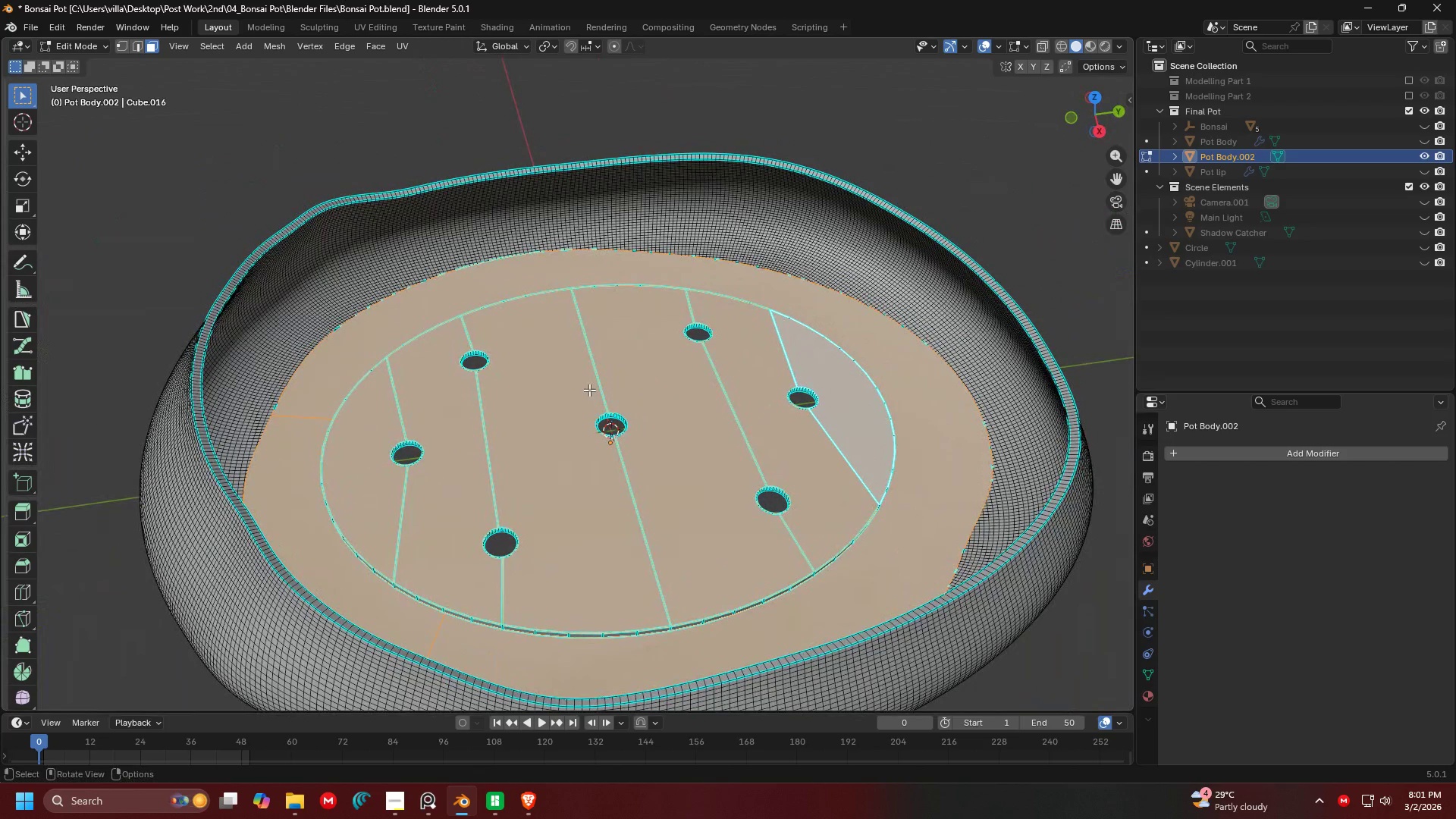 
scroll: coordinate [634, 400], scroll_direction: down, amount: 2.0
 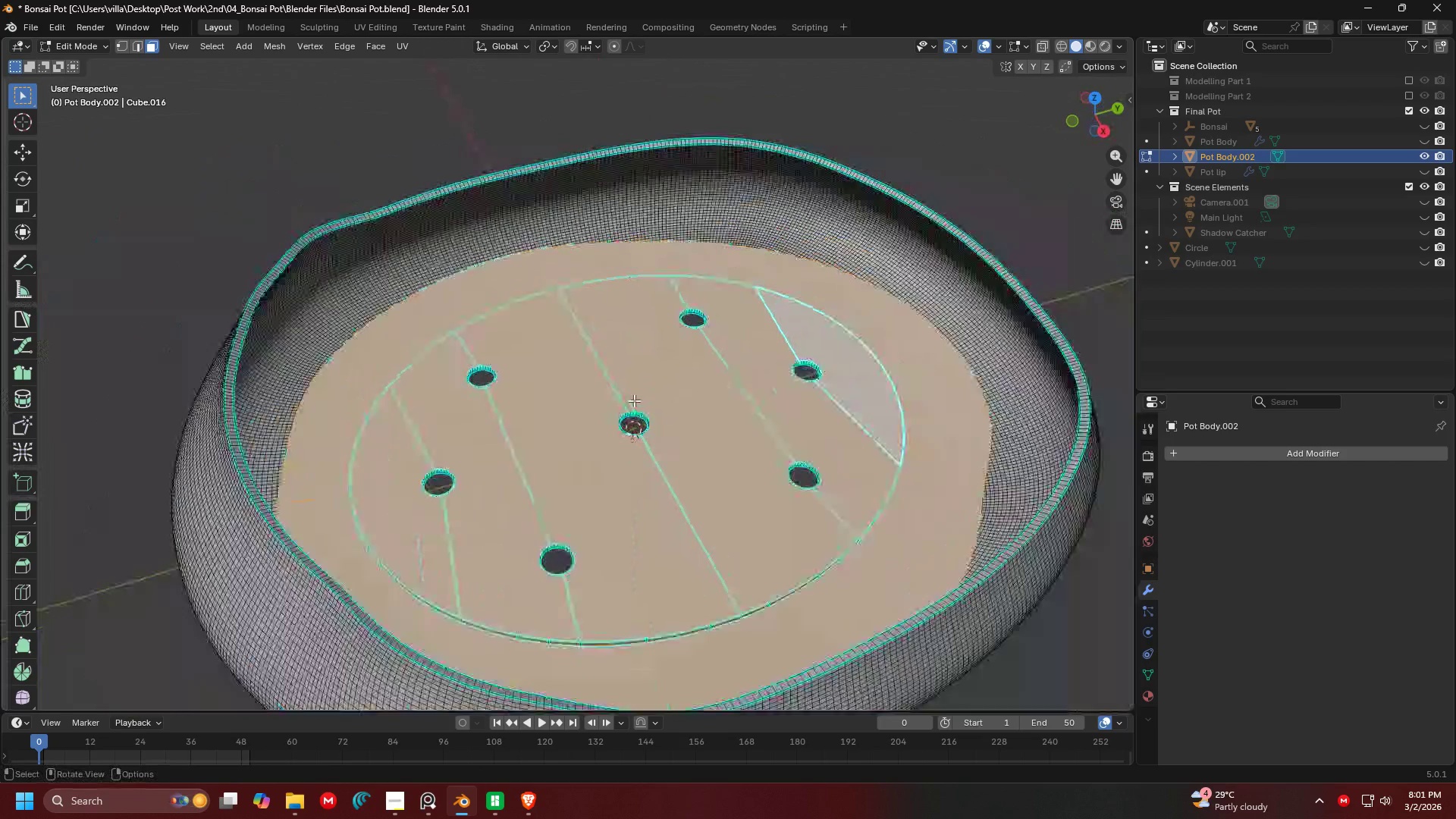 
wait(9.41)
 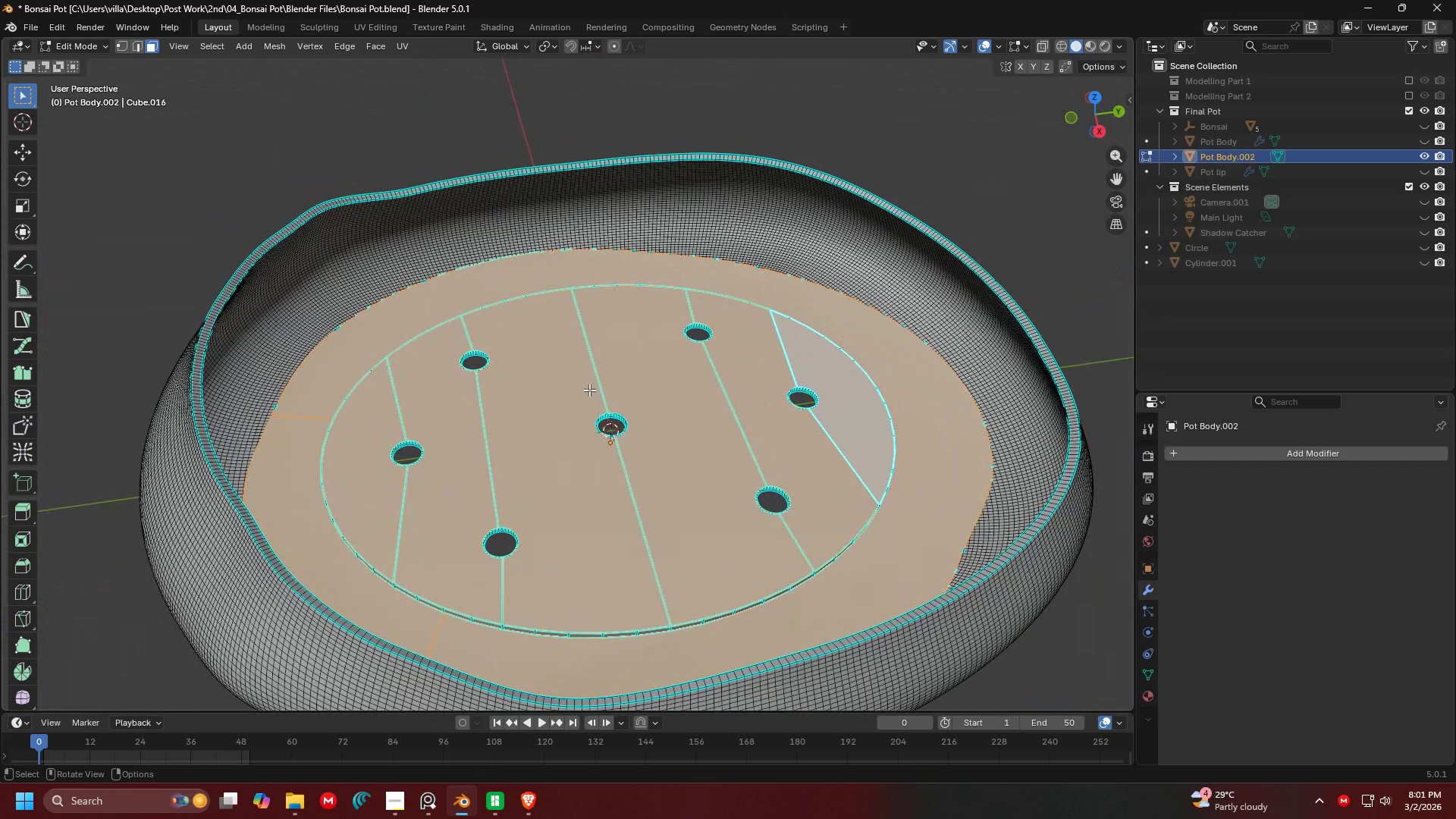 
left_click([915, 474])
 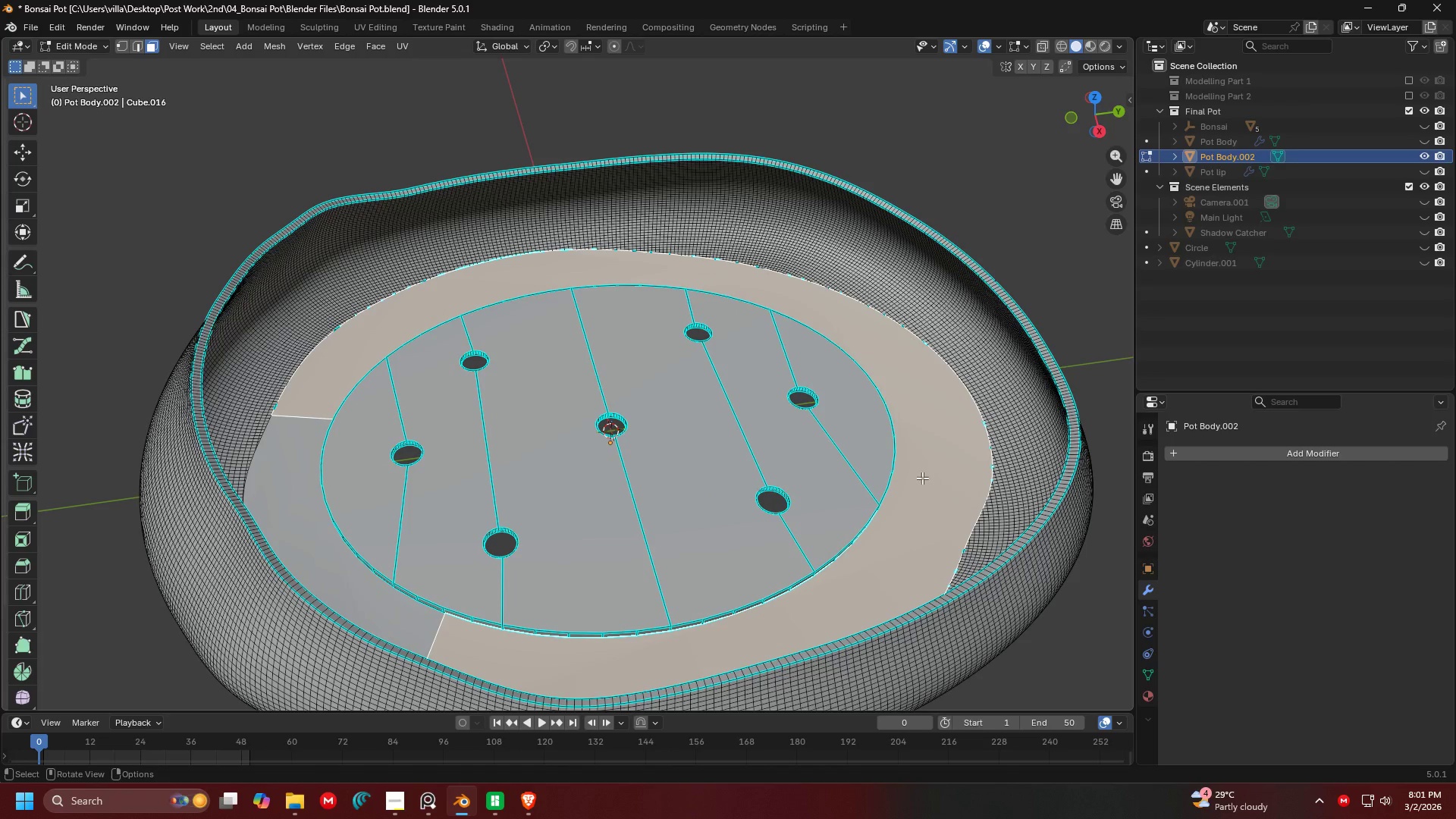 
hold_key(key=ShiftLeft, duration=0.7)
left_click([359, 594])
 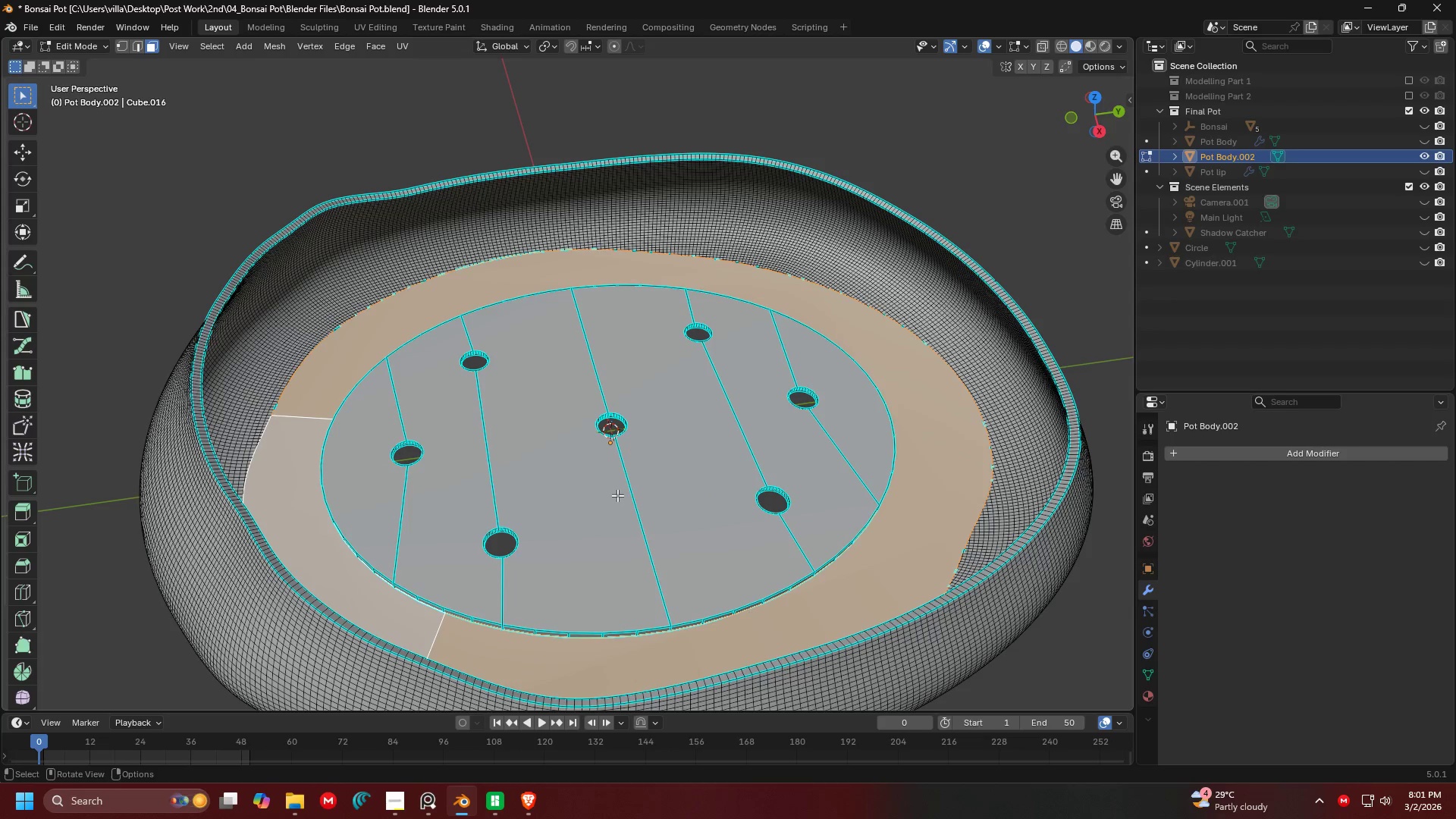 
key(Control+Equal)
 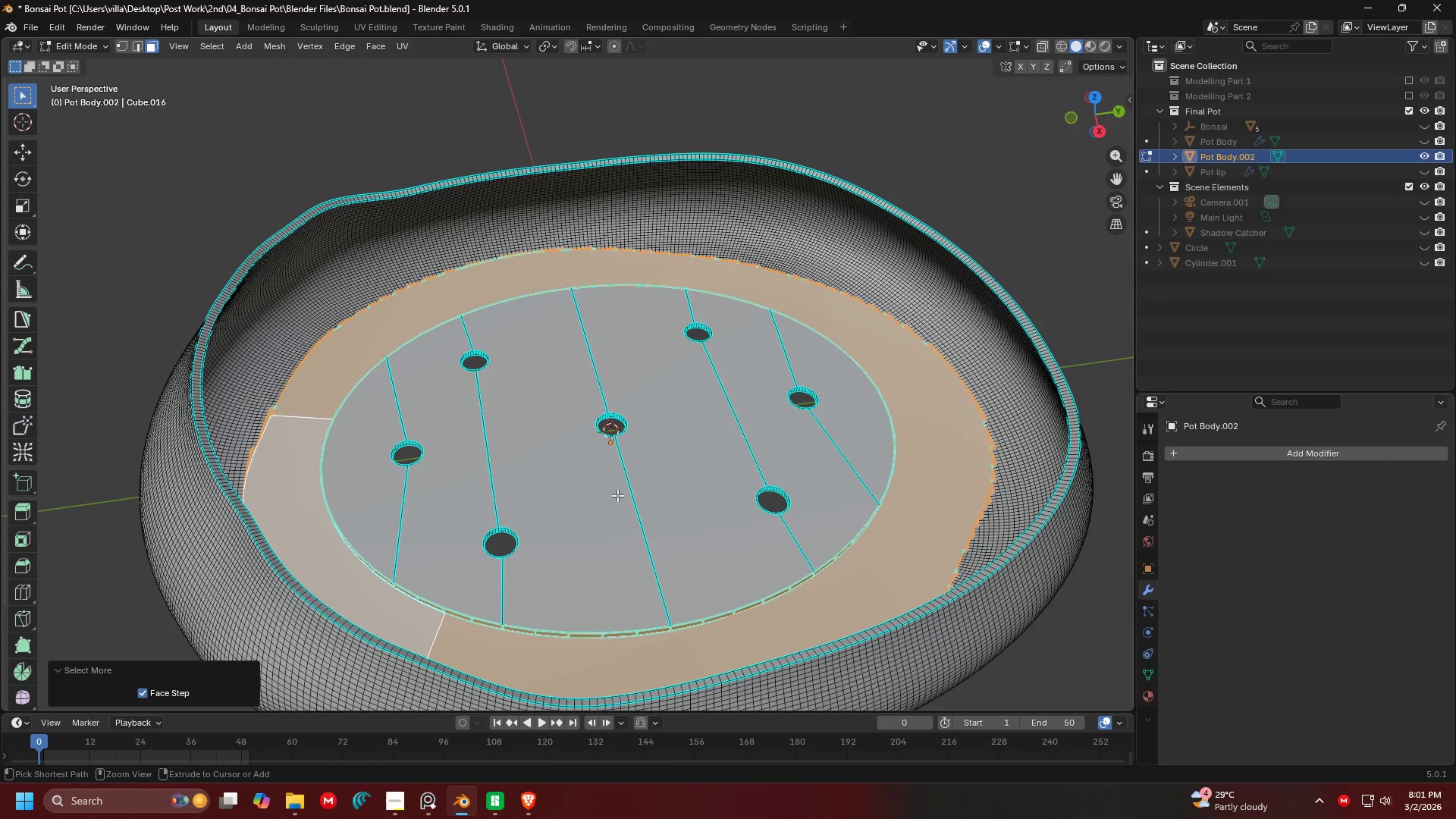 
key(Control+Equal)
 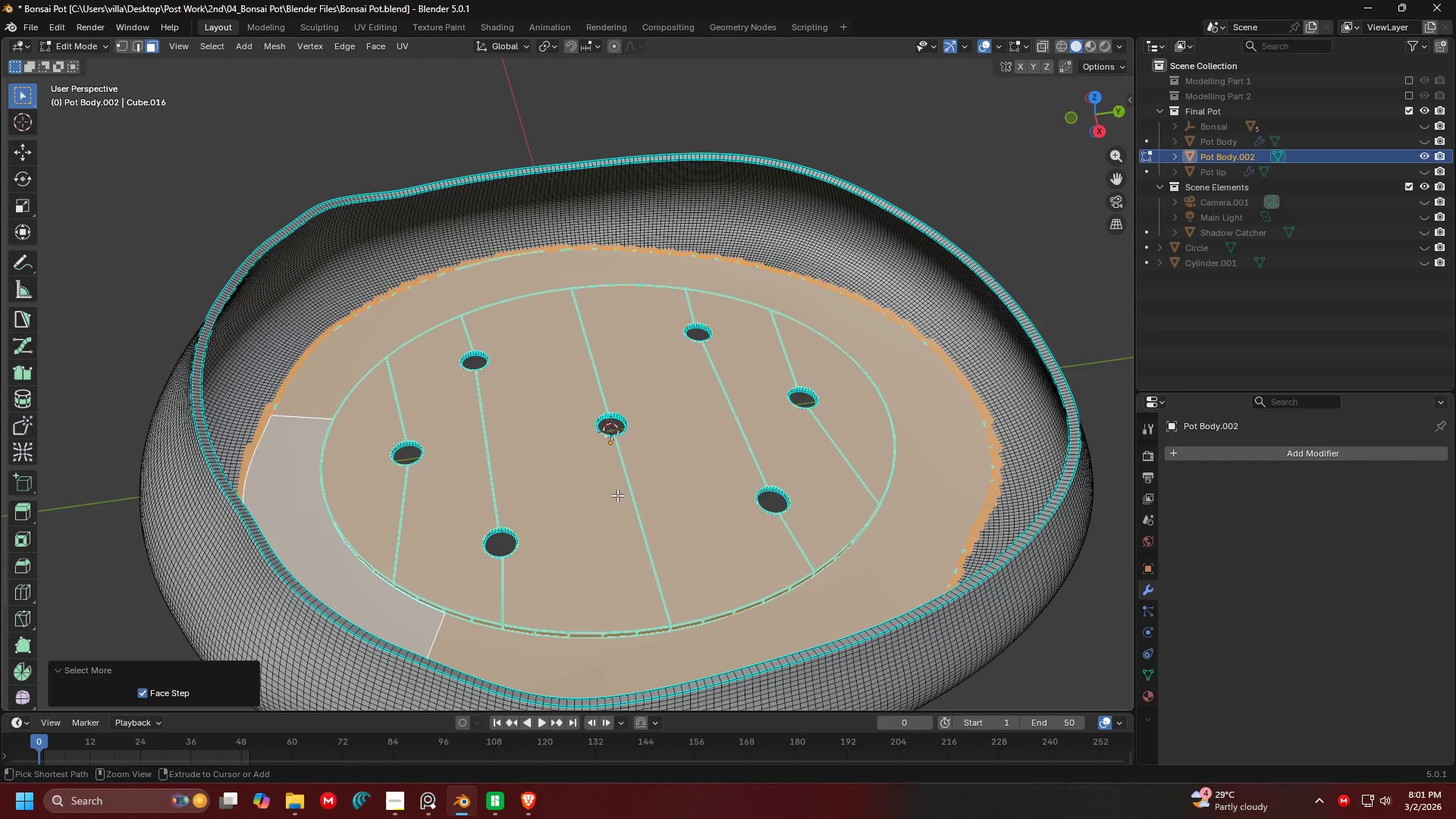 
key(Control+Equal)
 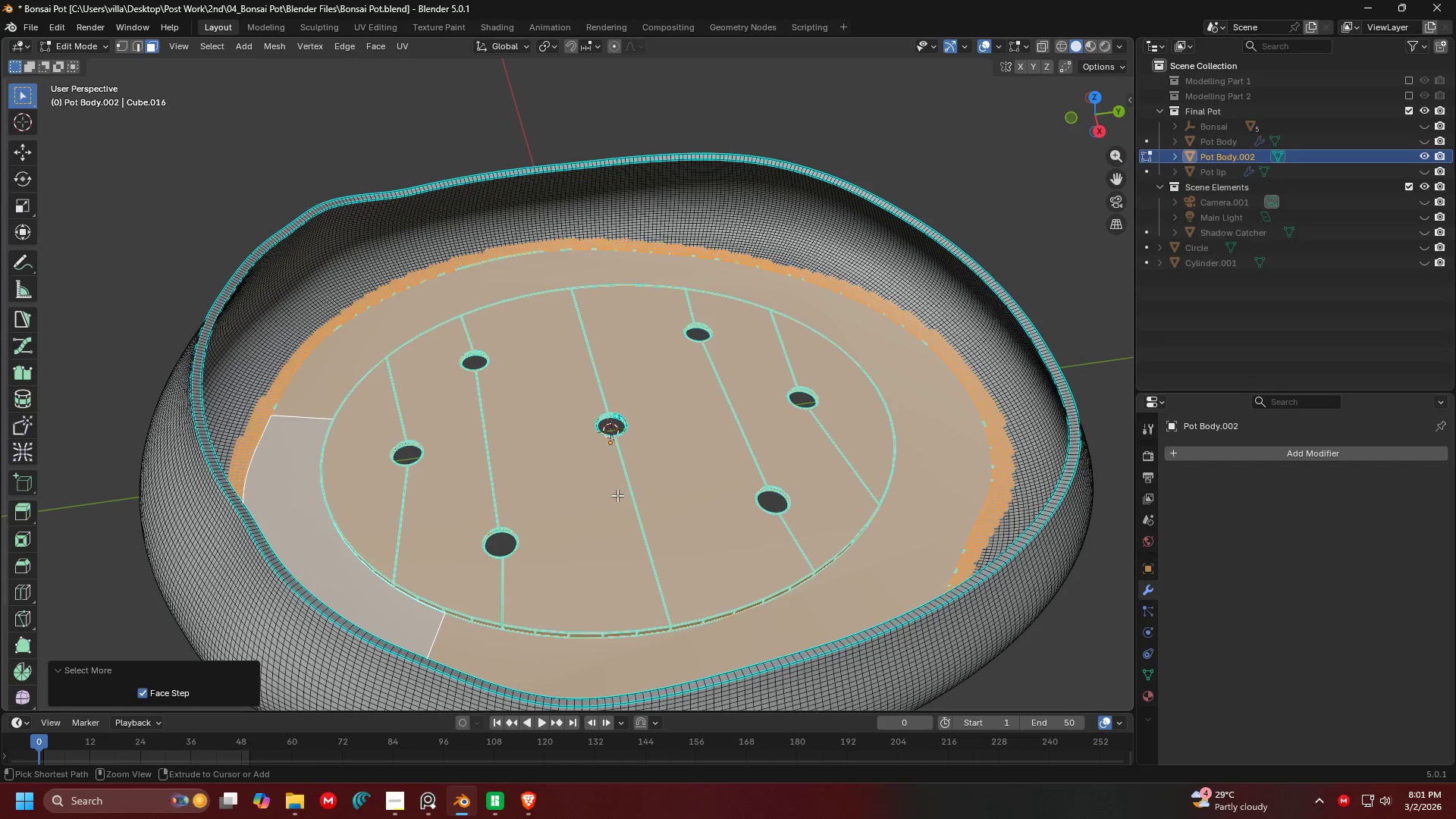 
key(Control+Equal)
 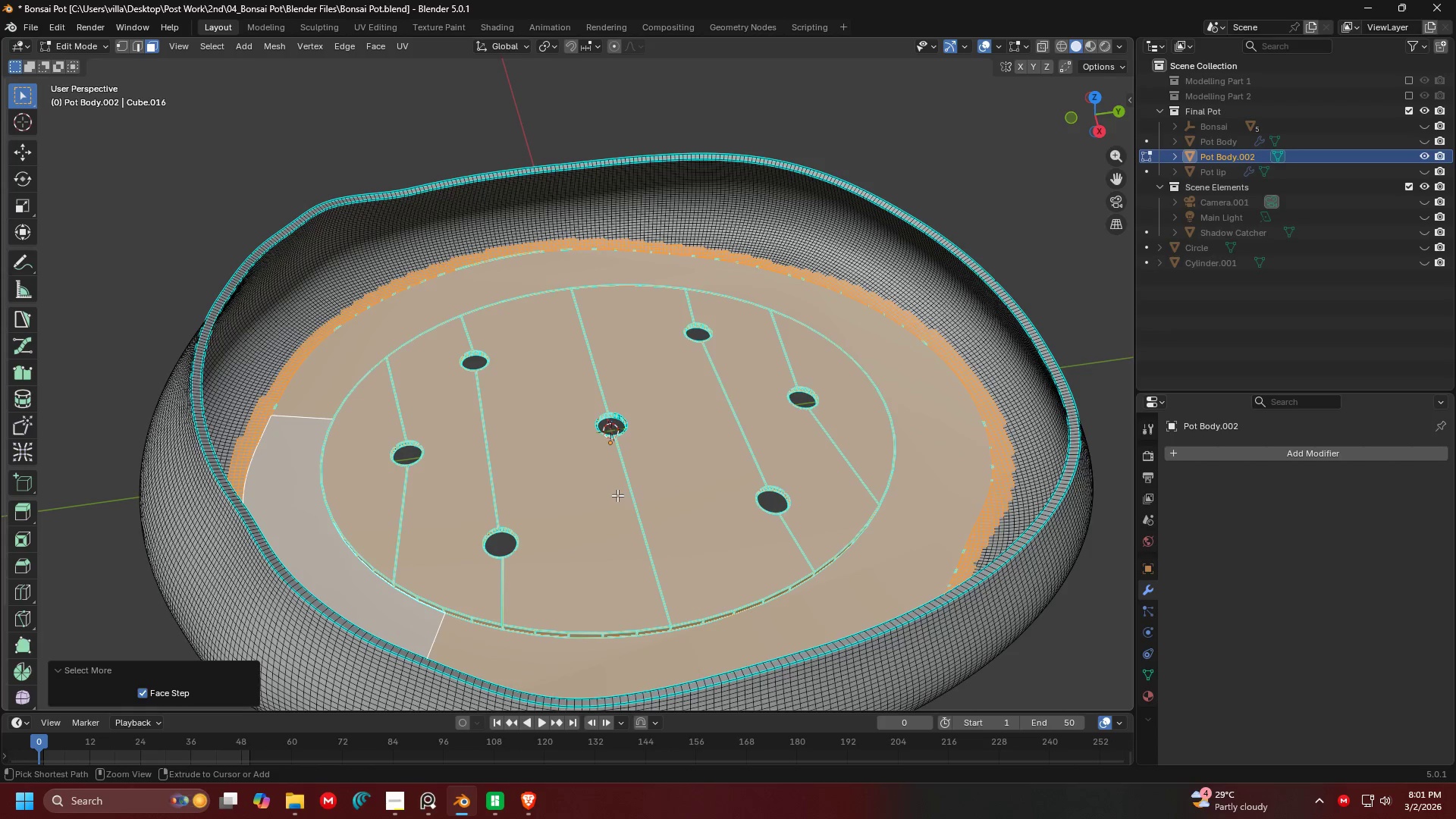 
key(Control+Equal)
 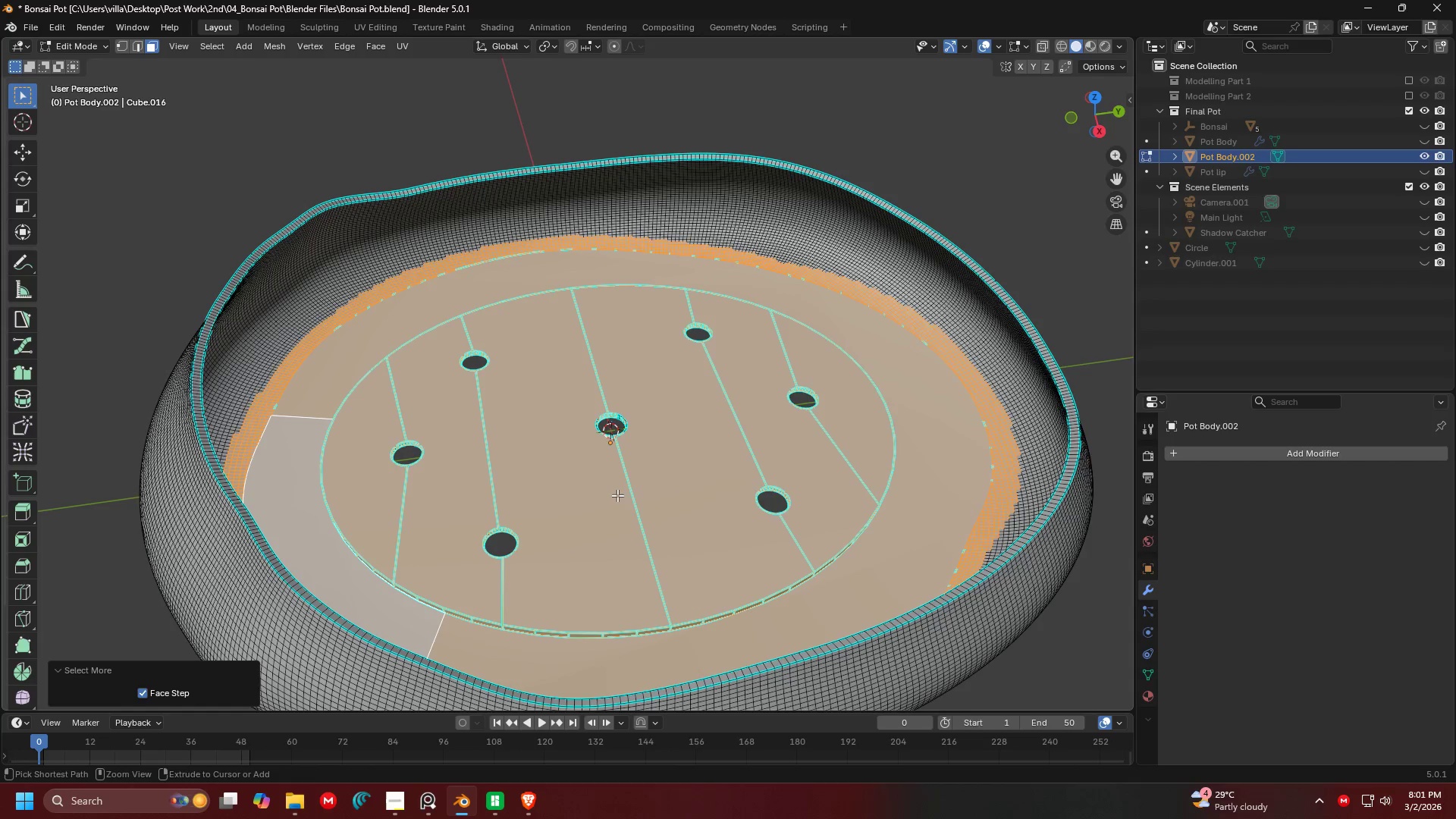 
key(Control+Equal)
 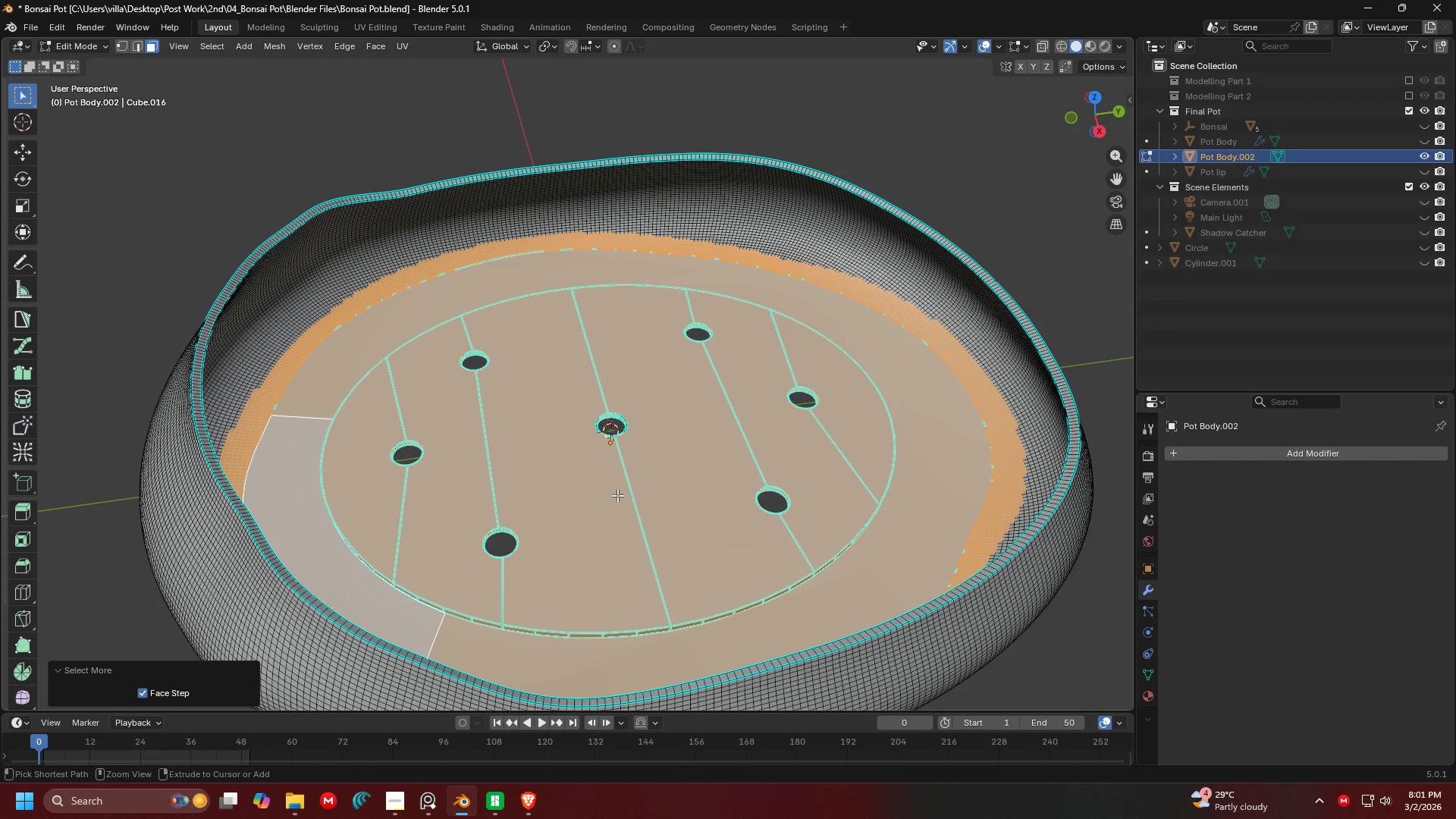 
key(Control+Equal)
 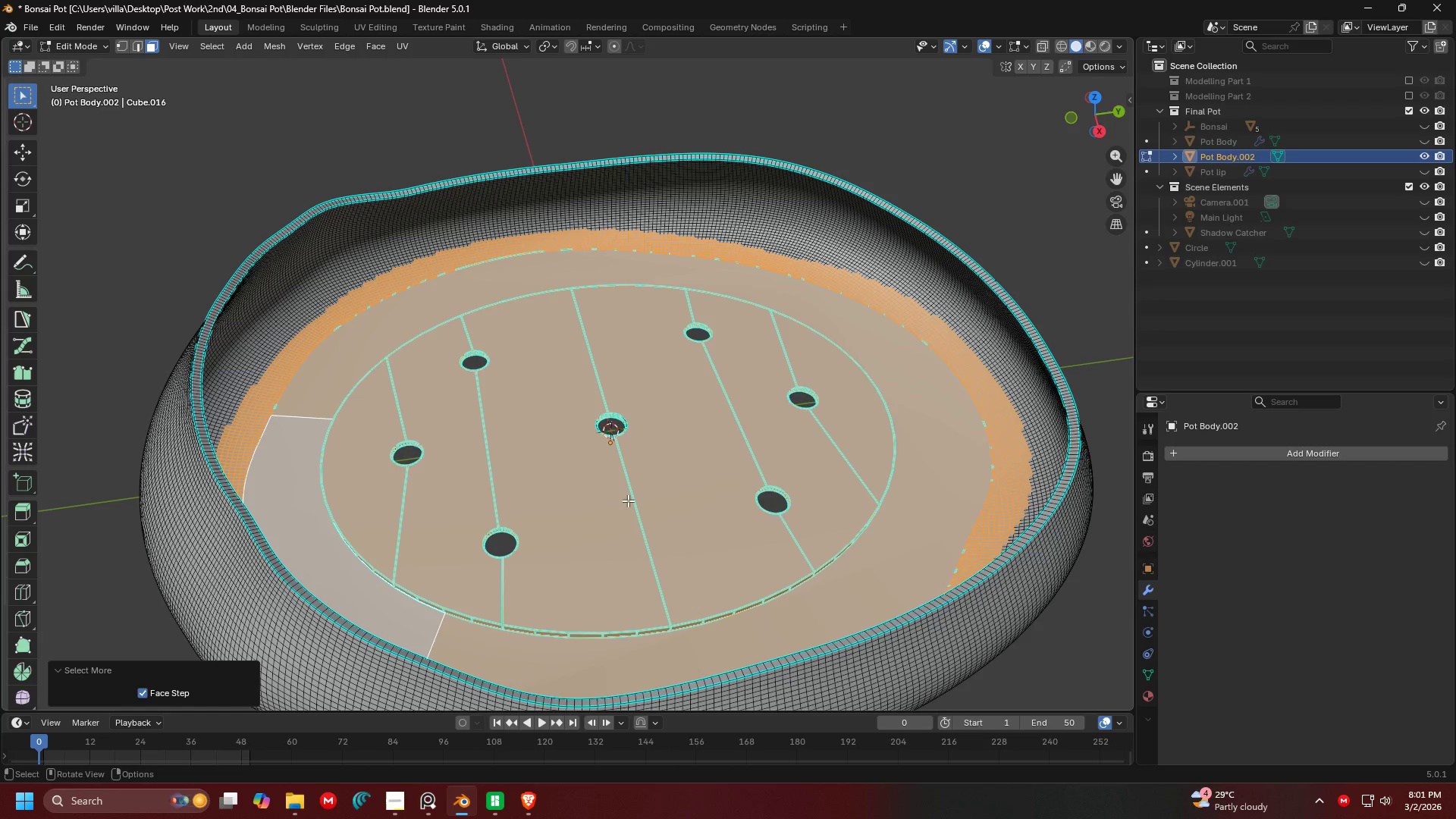 
key(Shift+ShiftLeft)
 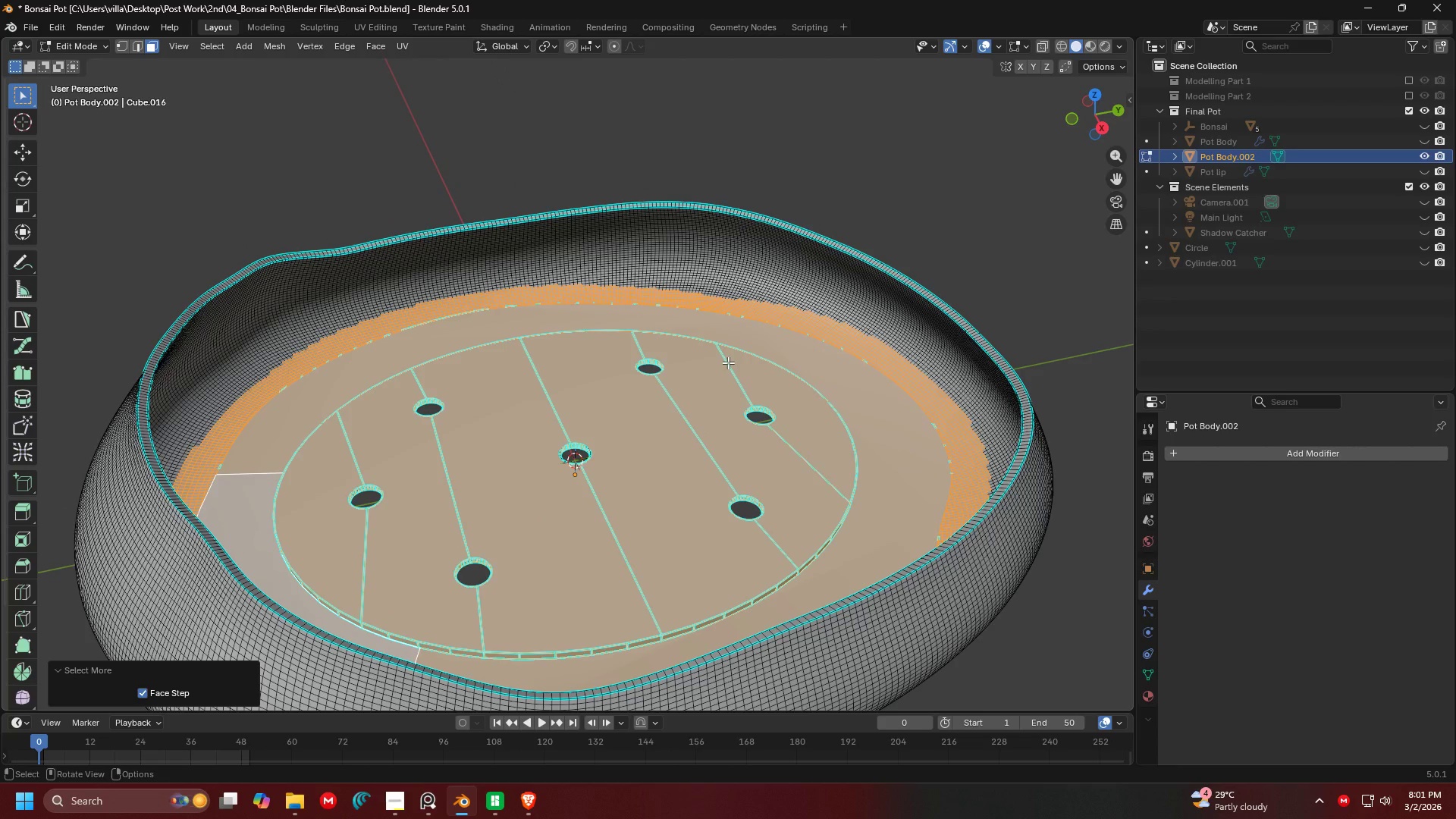 
key(Shift+ShiftLeft)
 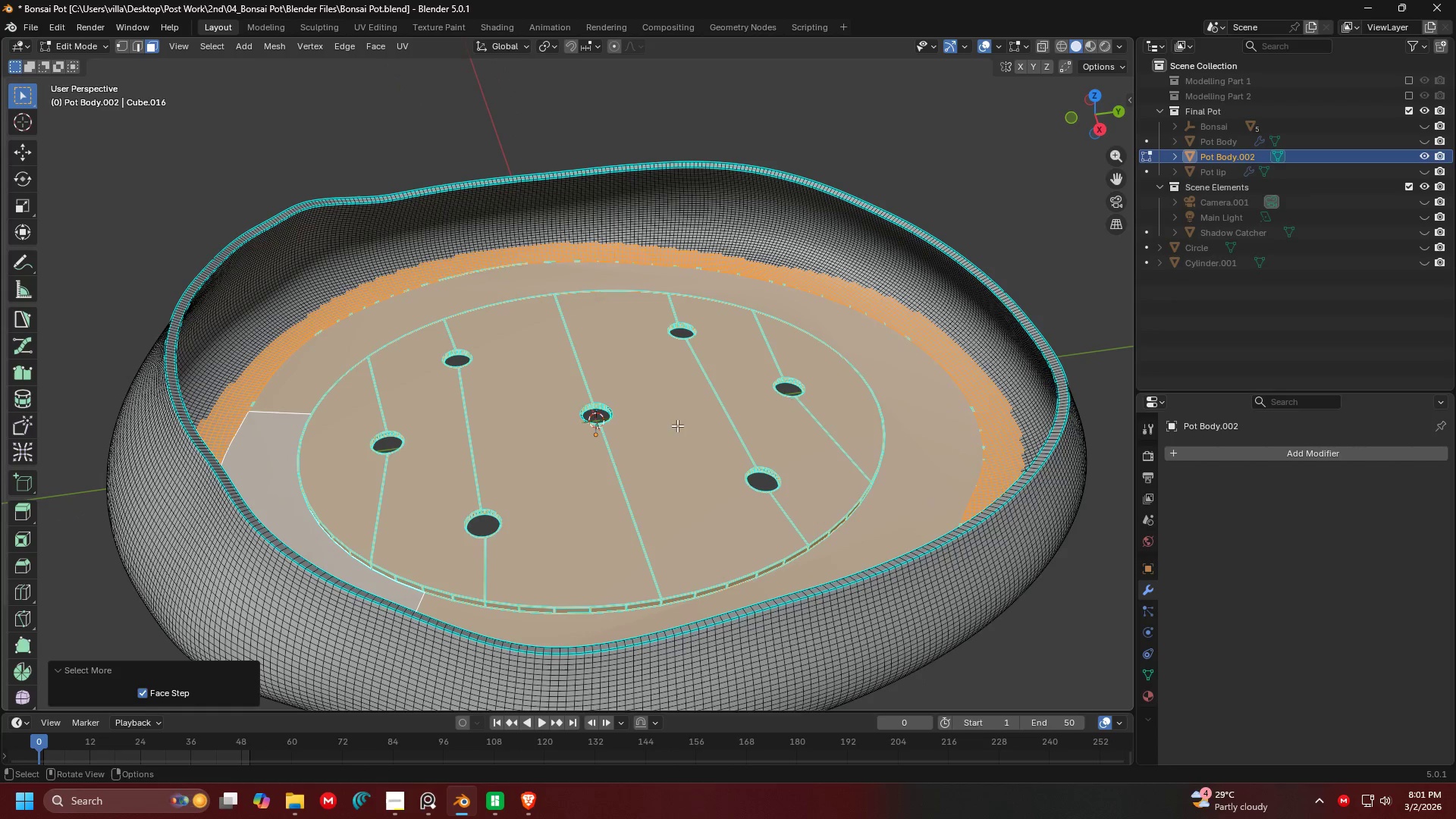 
left_click([680, 444])
 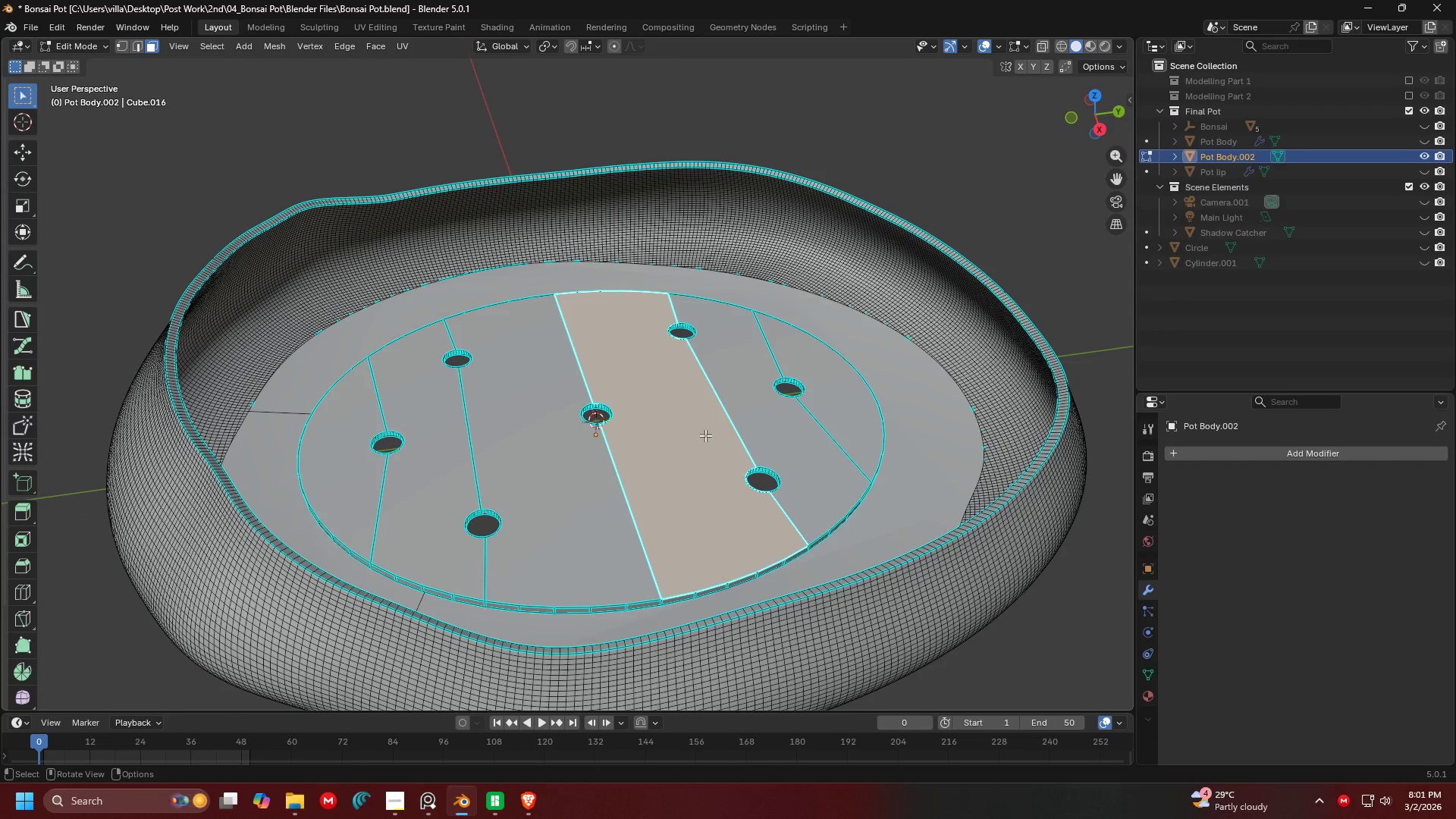 
hold_key(key=ShiftLeft, duration=1.3)
left_click([770, 410])
 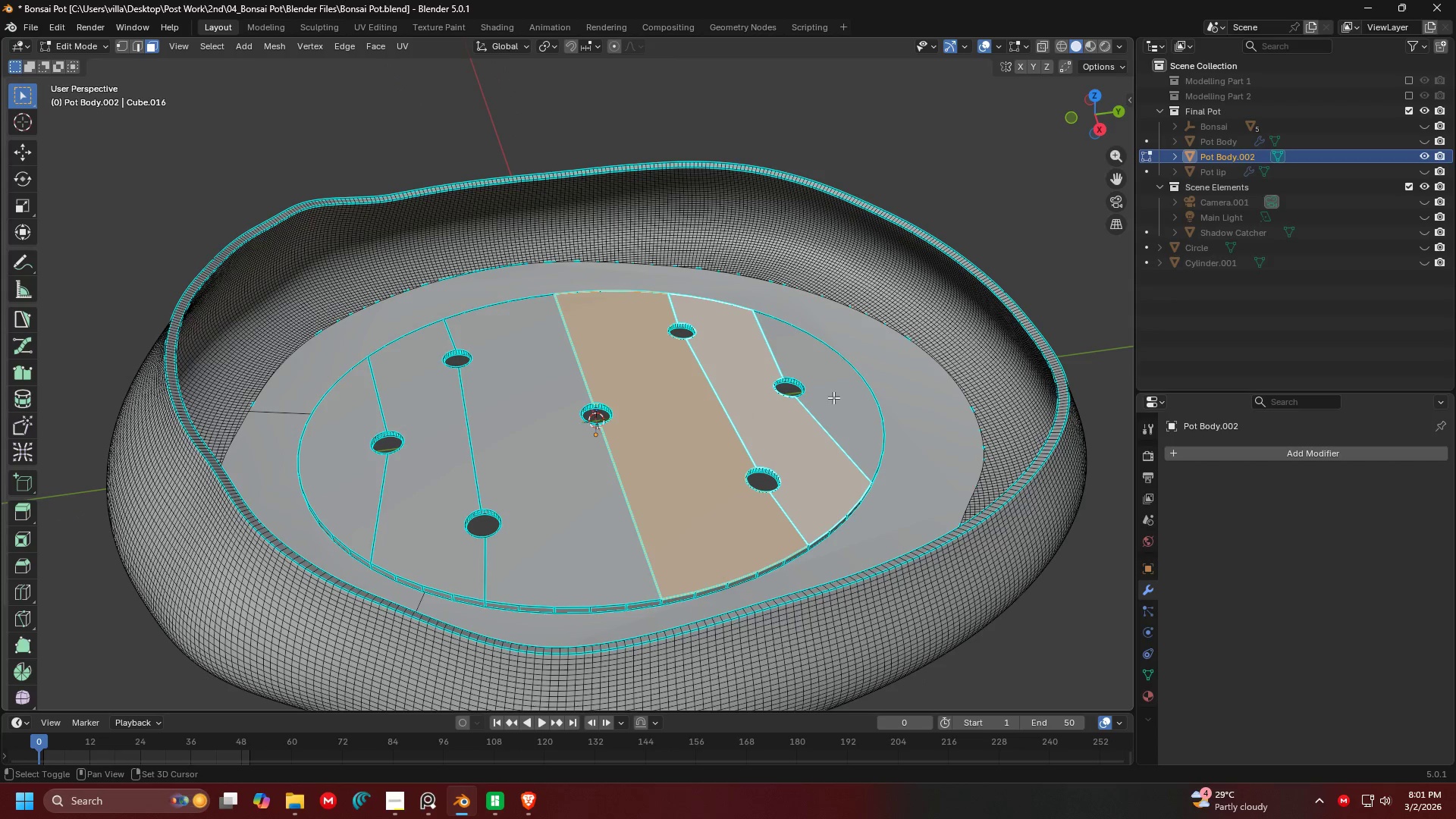 
double_click([833, 397])
 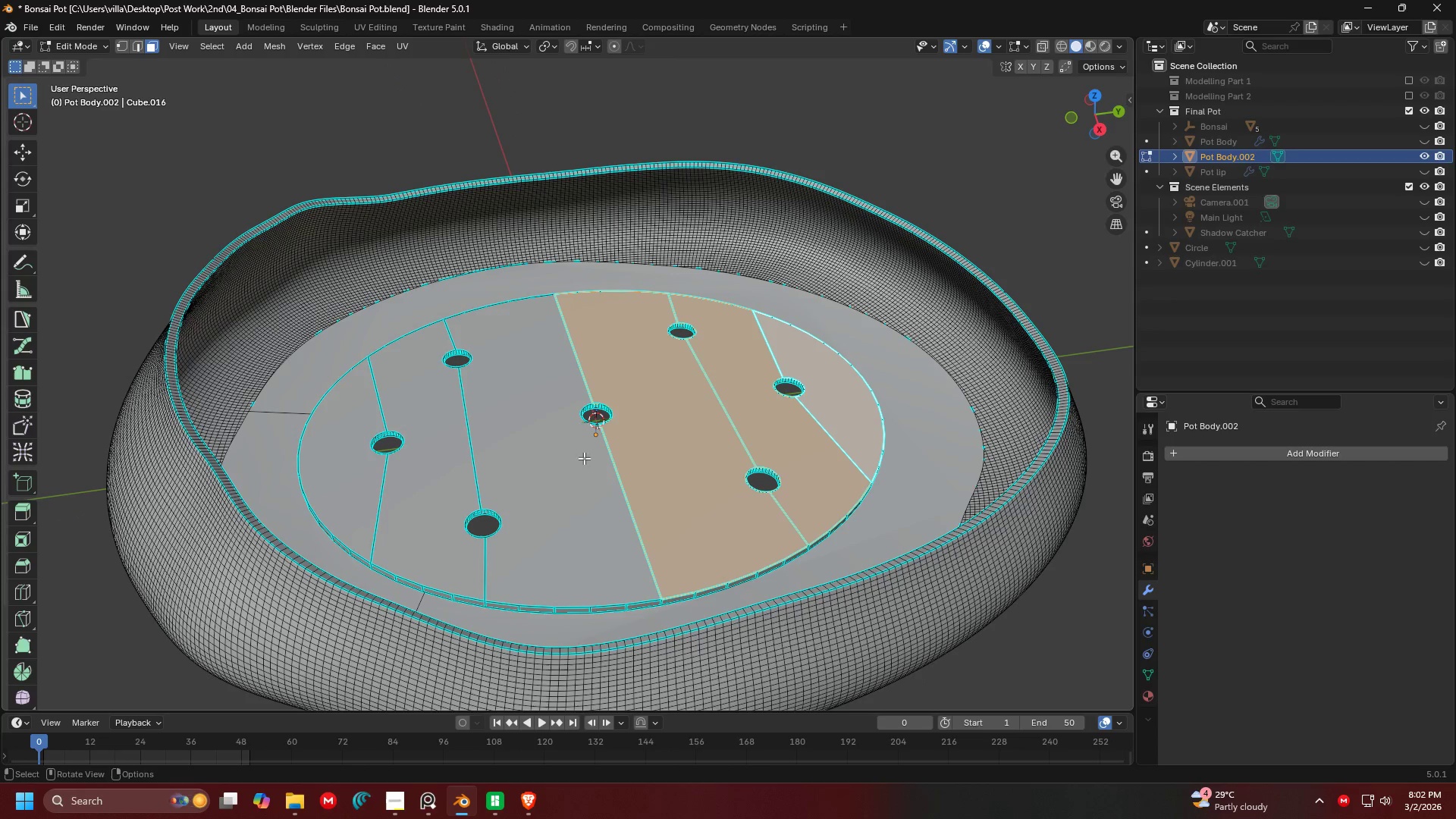 
hold_key(key=ShiftLeft, duration=1.17)
double_click([403, 447])
 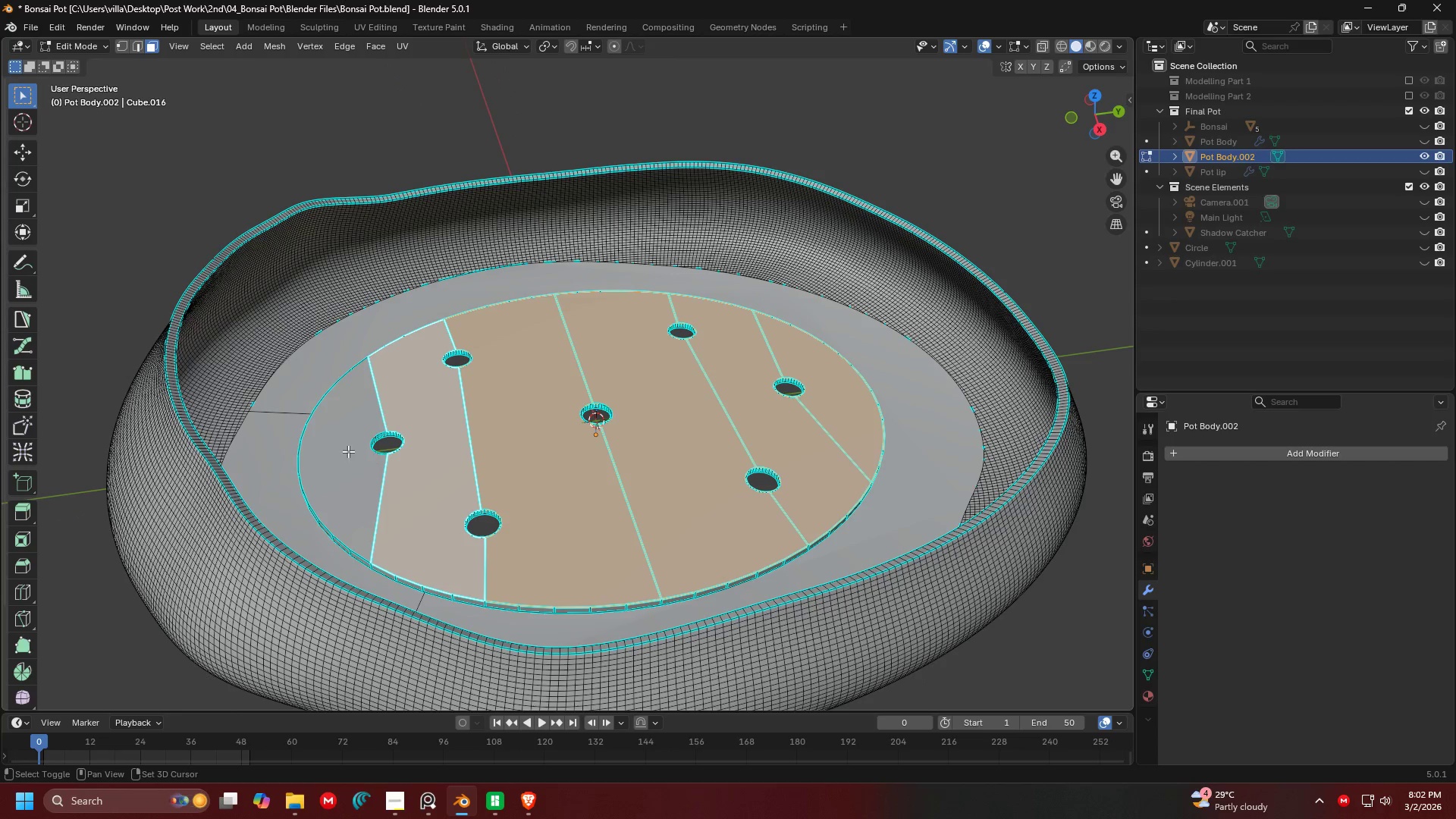 
left_click([347, 450])
 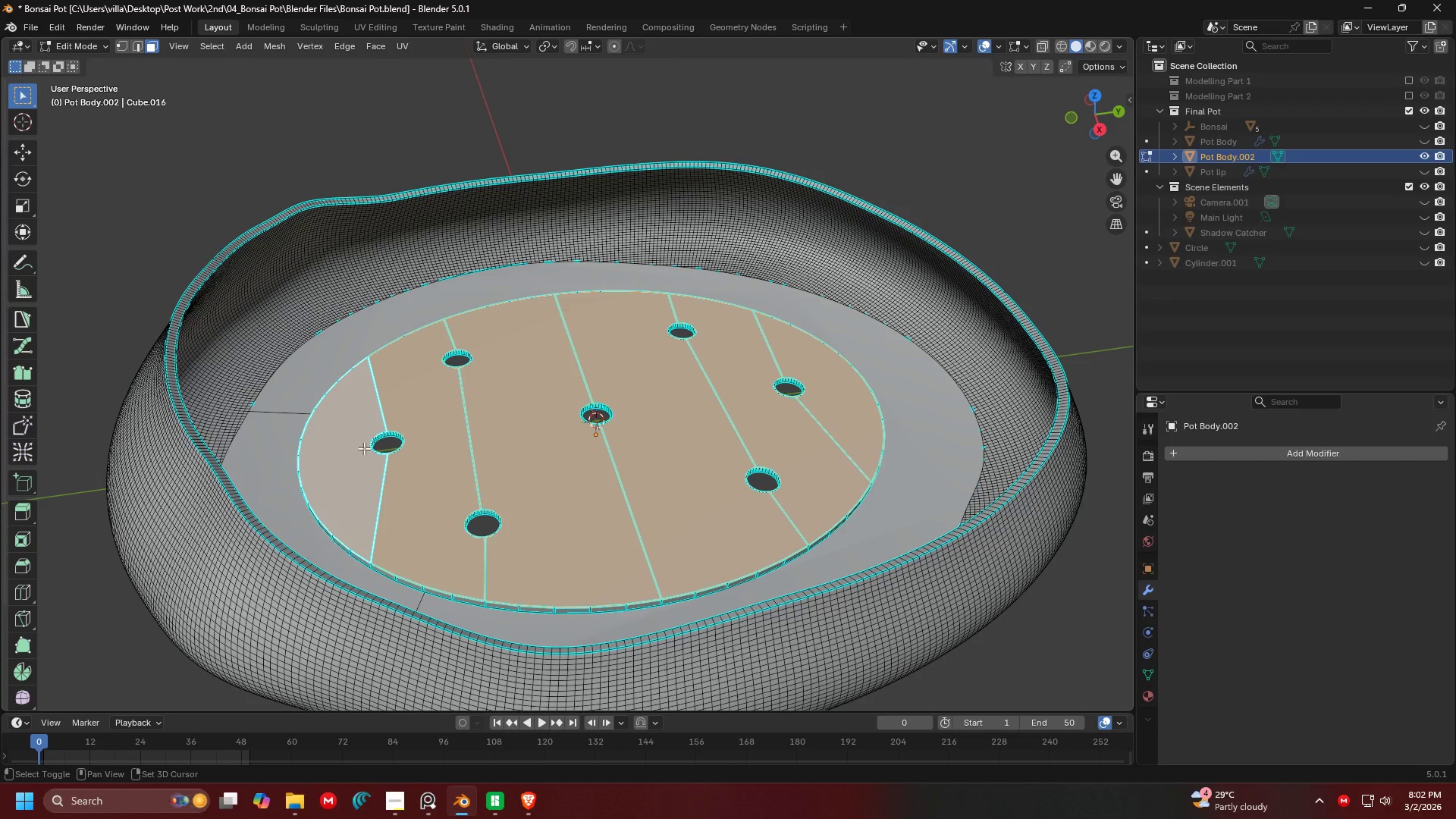 
hold_key(key=ShiftLeft, duration=3.02)
 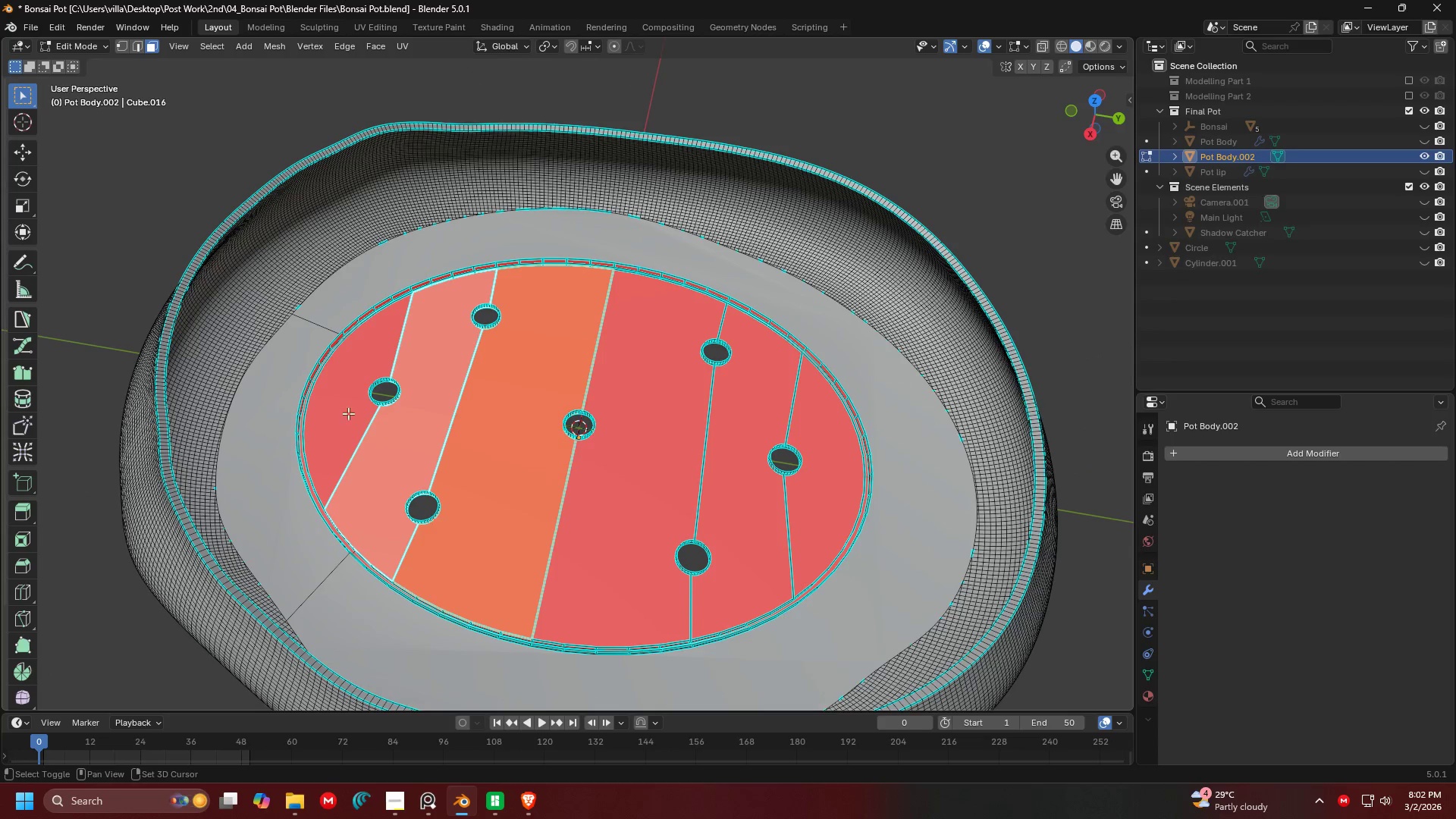 
key(H)
 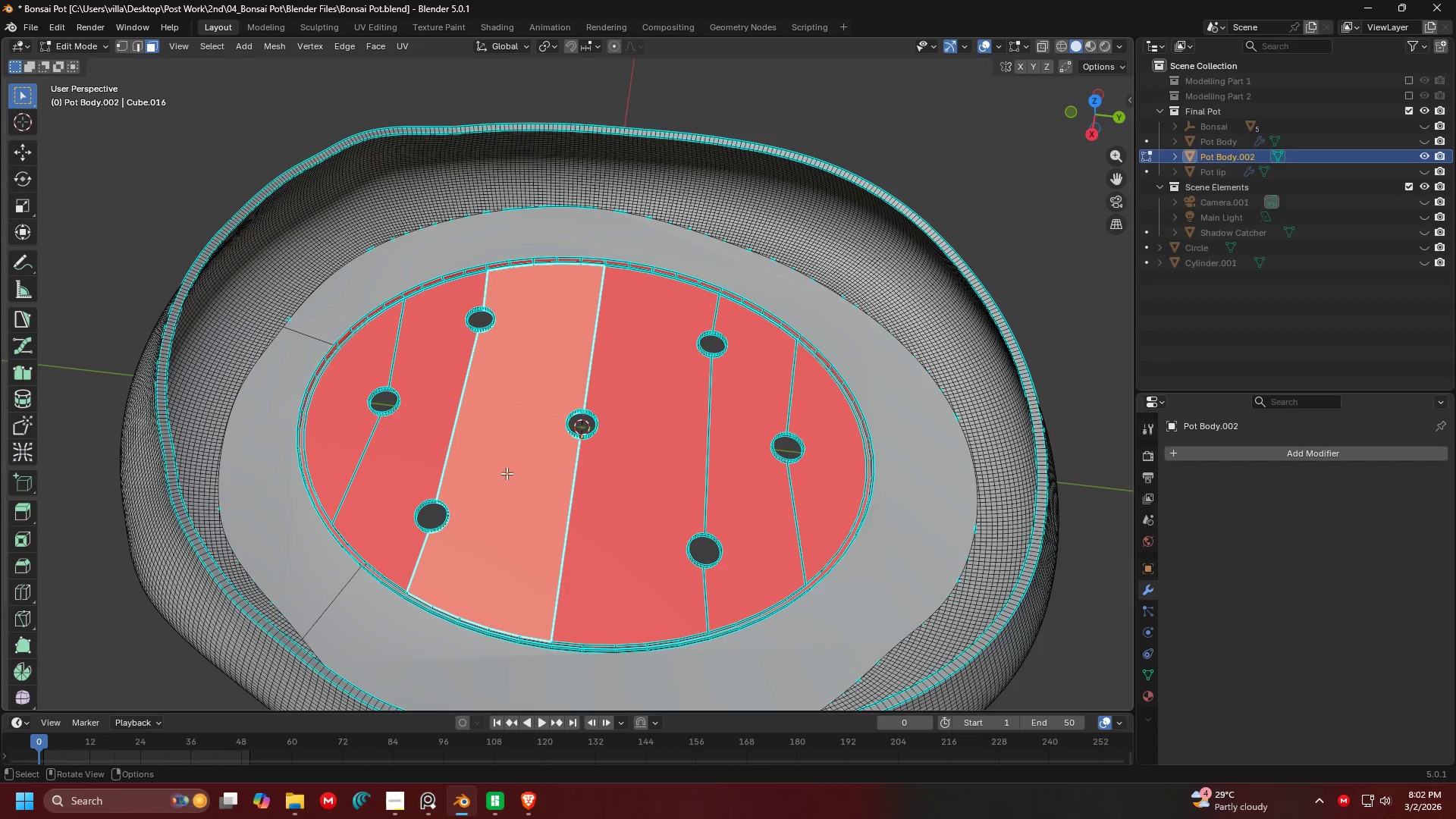 
hold_key(key=ShiftLeft, duration=1.5)
left_click([417, 416])
 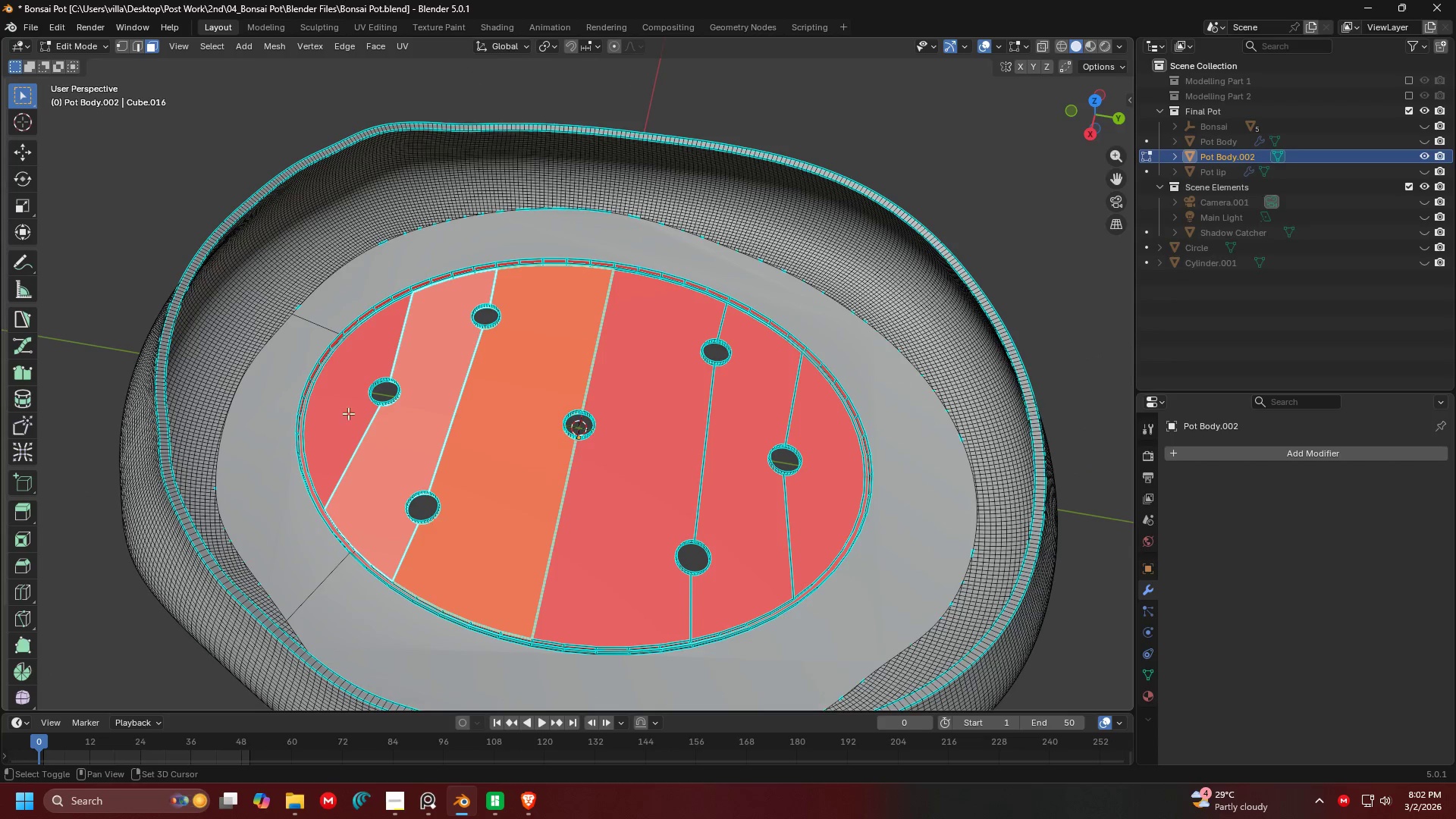 
double_click([348, 413])
 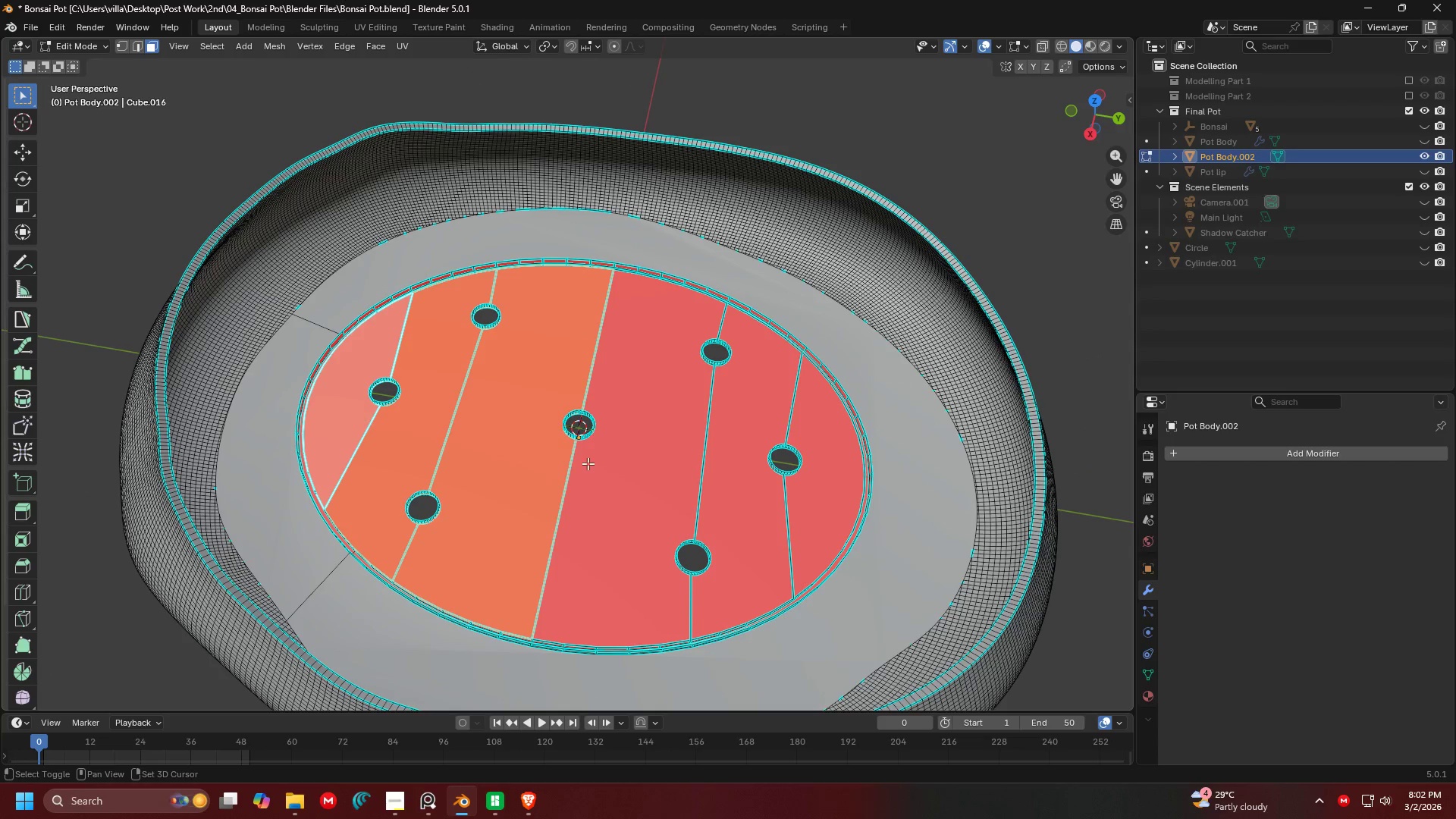 
left_click([617, 478])
 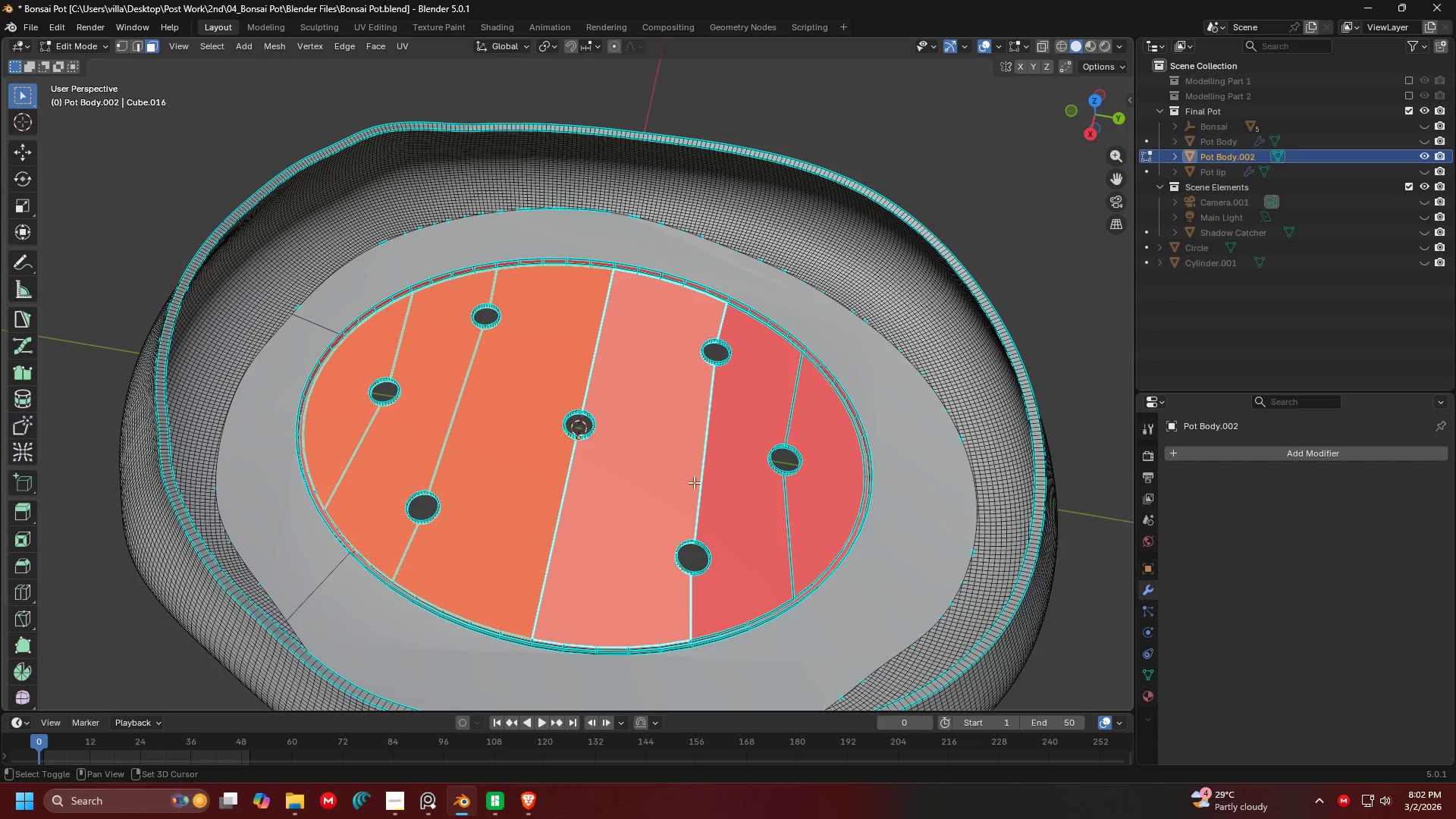 
hold_key(key=ShiftLeft, duration=0.98)
left_click([720, 480])
 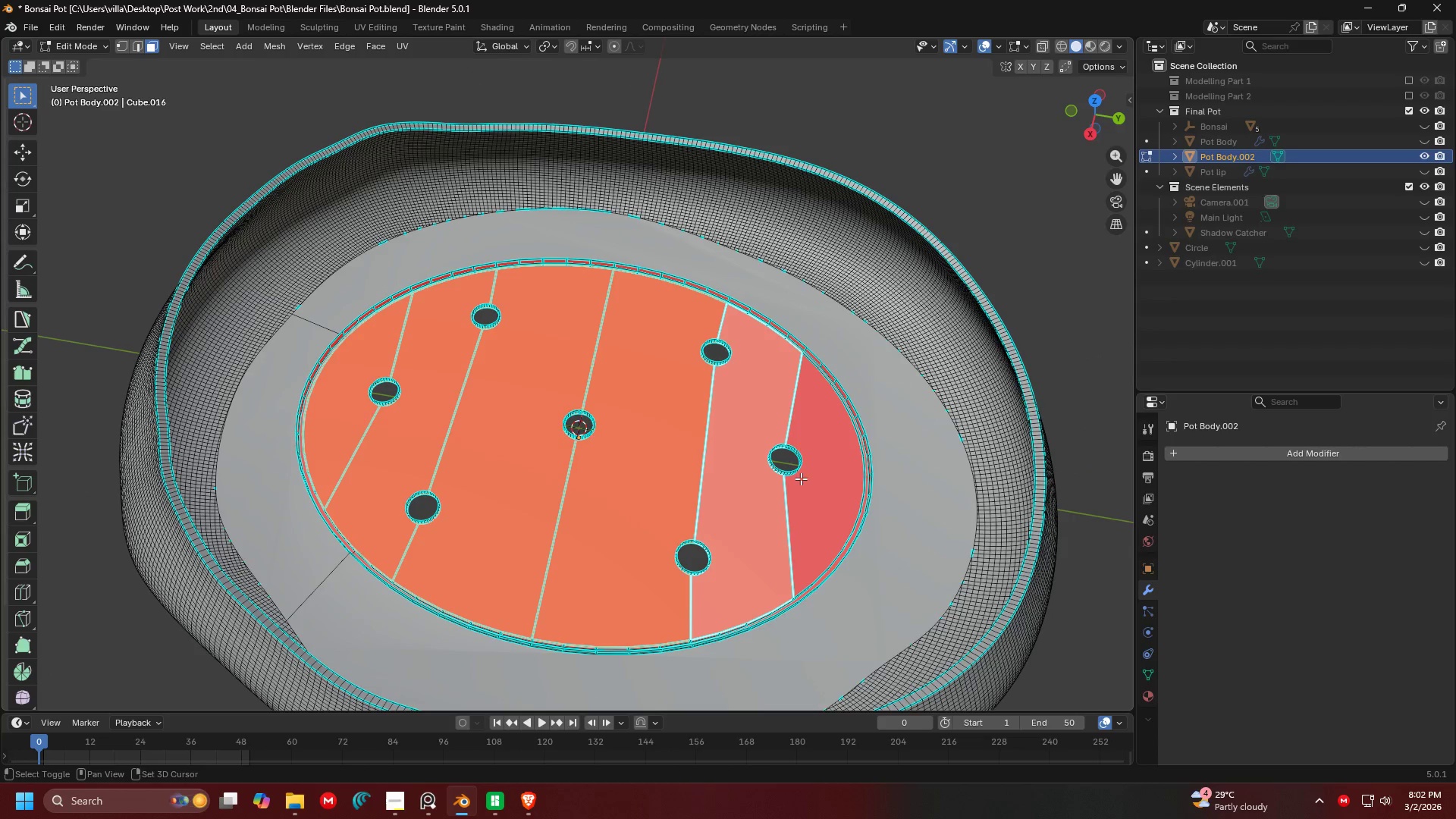 
left_click([803, 478])
 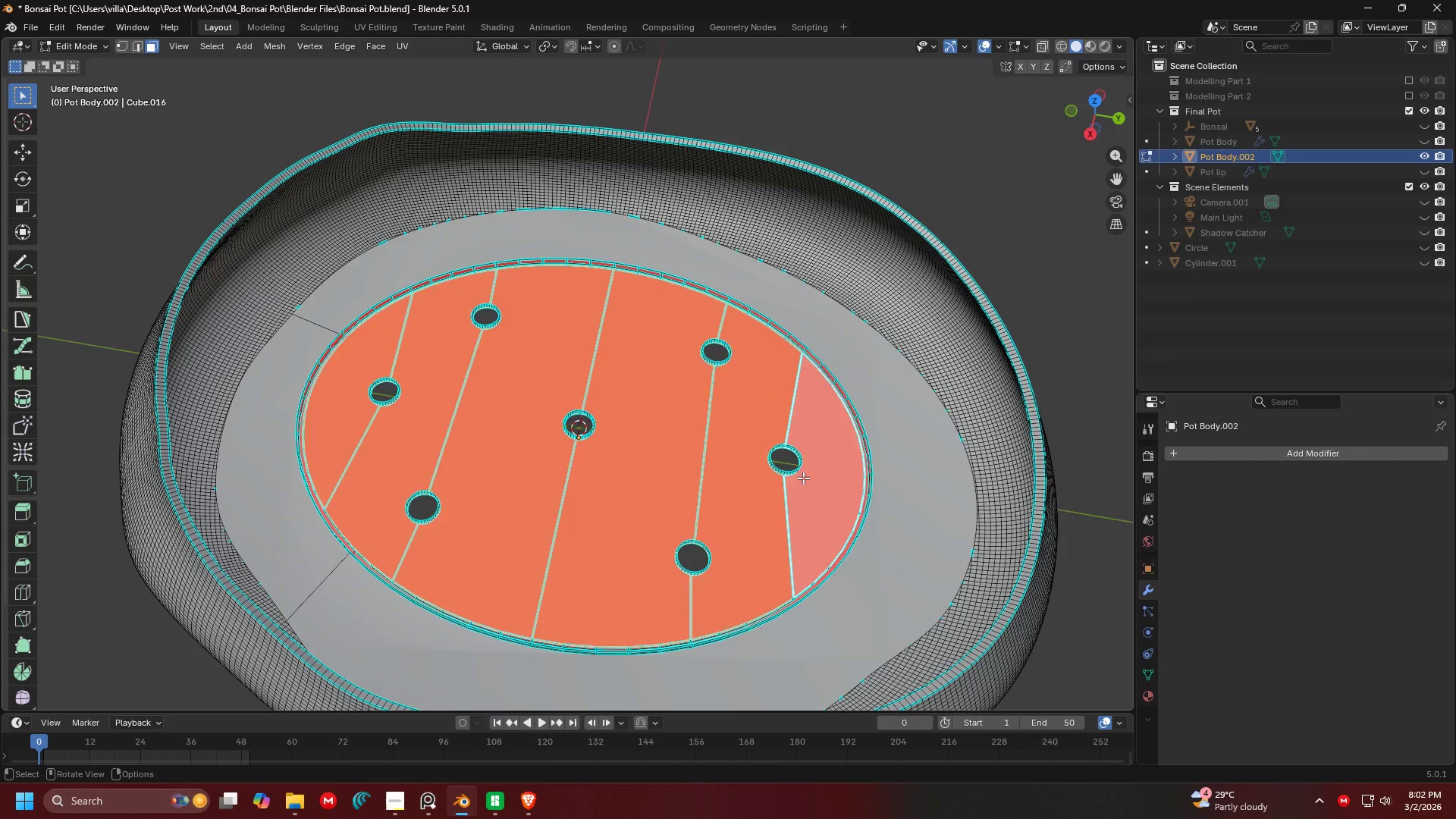 
key(H)
 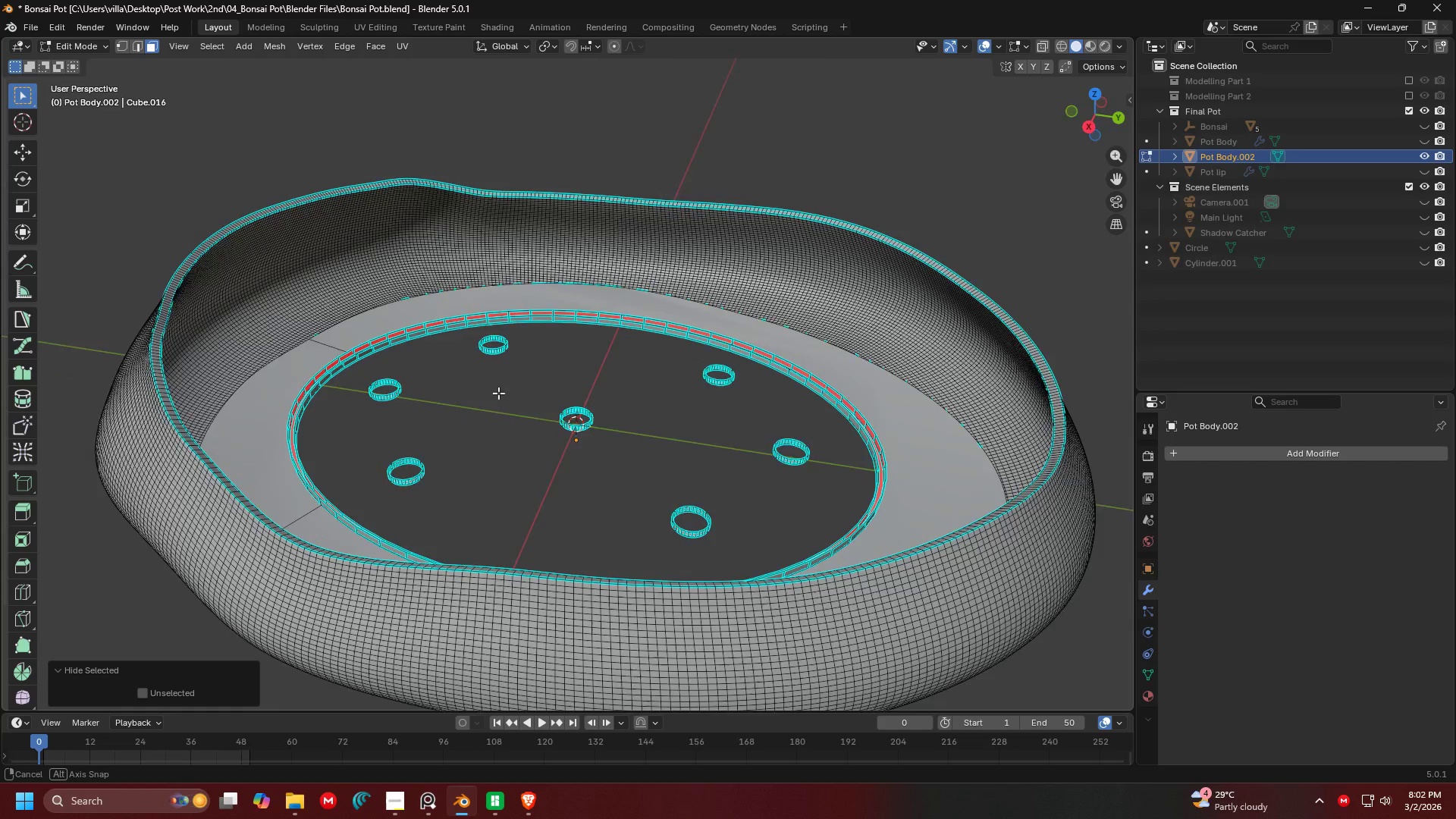 
key(Shift+ShiftLeft)
 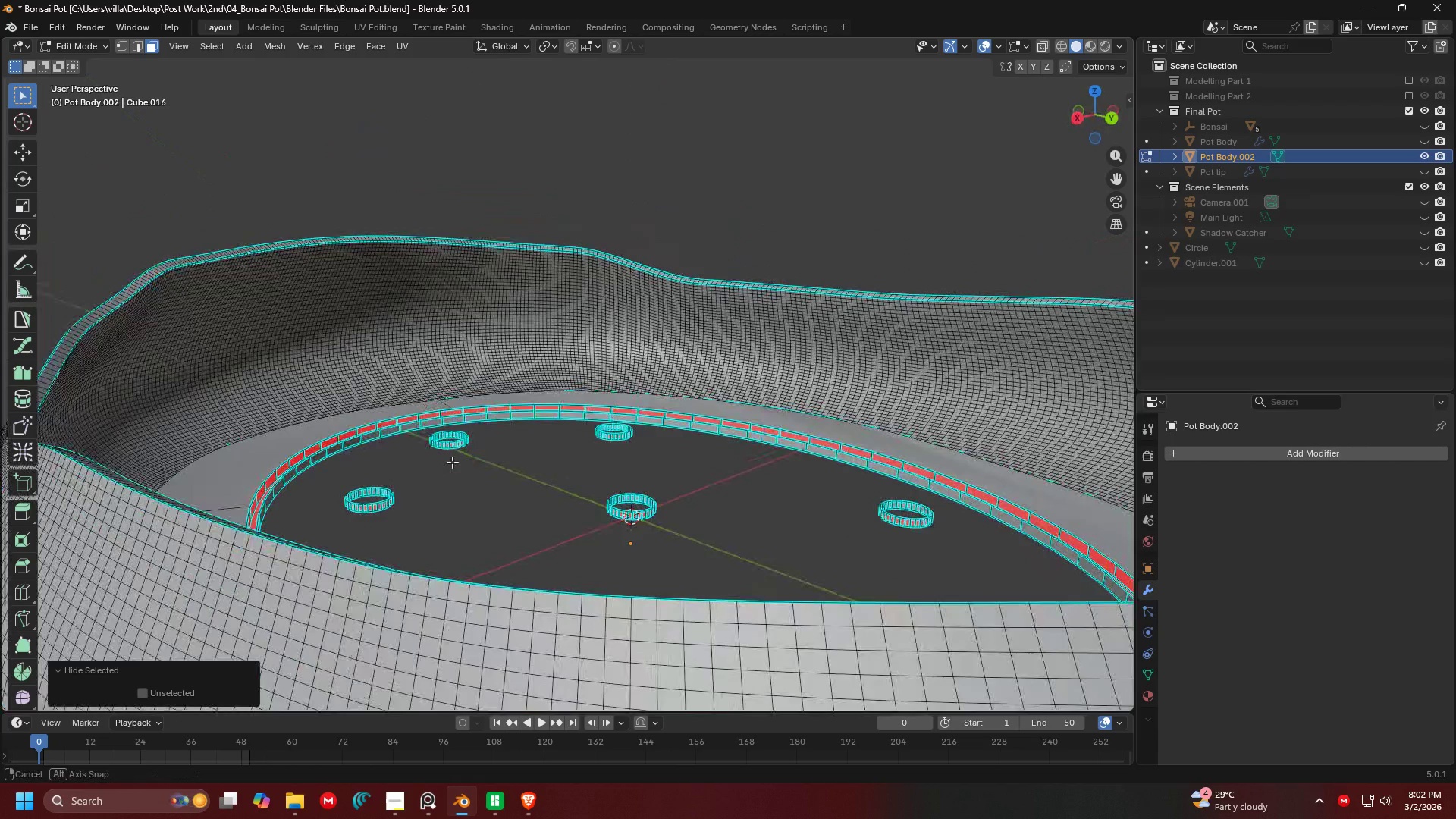 
scroll: coordinate [381, 384], scroll_direction: up, amount: 2.0
 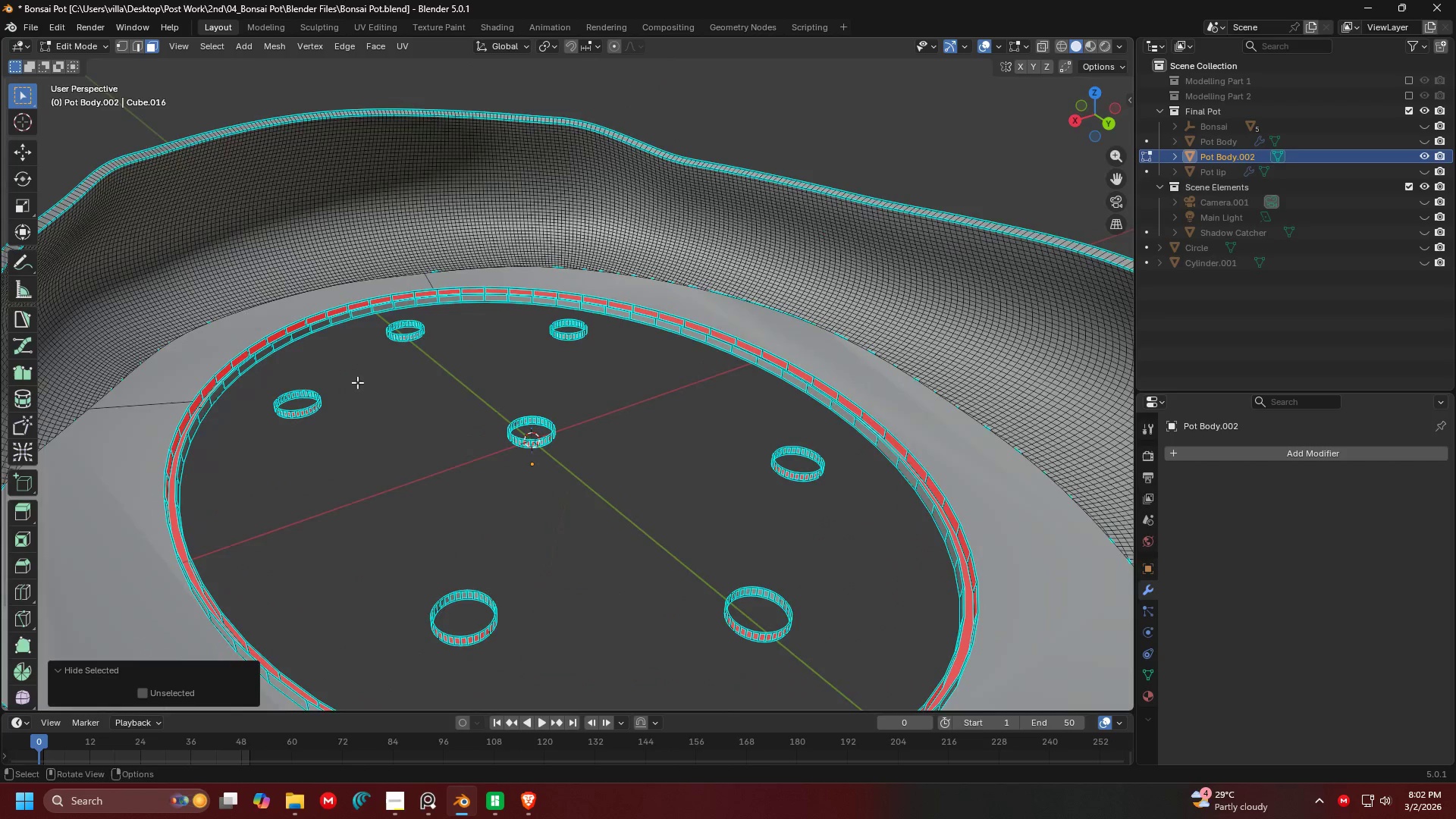 
key(Shift+ShiftLeft)
 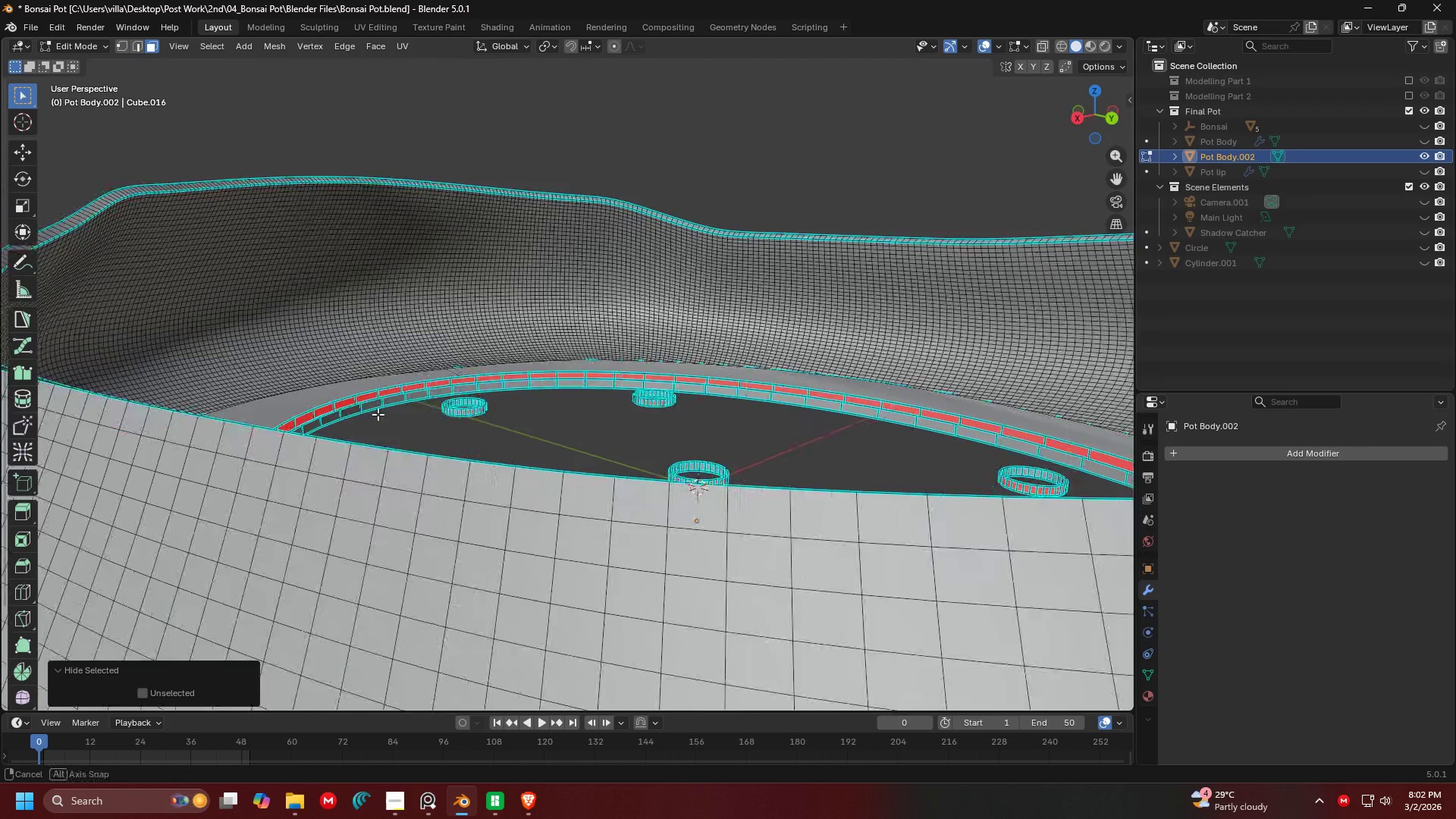 
scroll: coordinate [452, 462], scroll_direction: up, amount: 2.0
 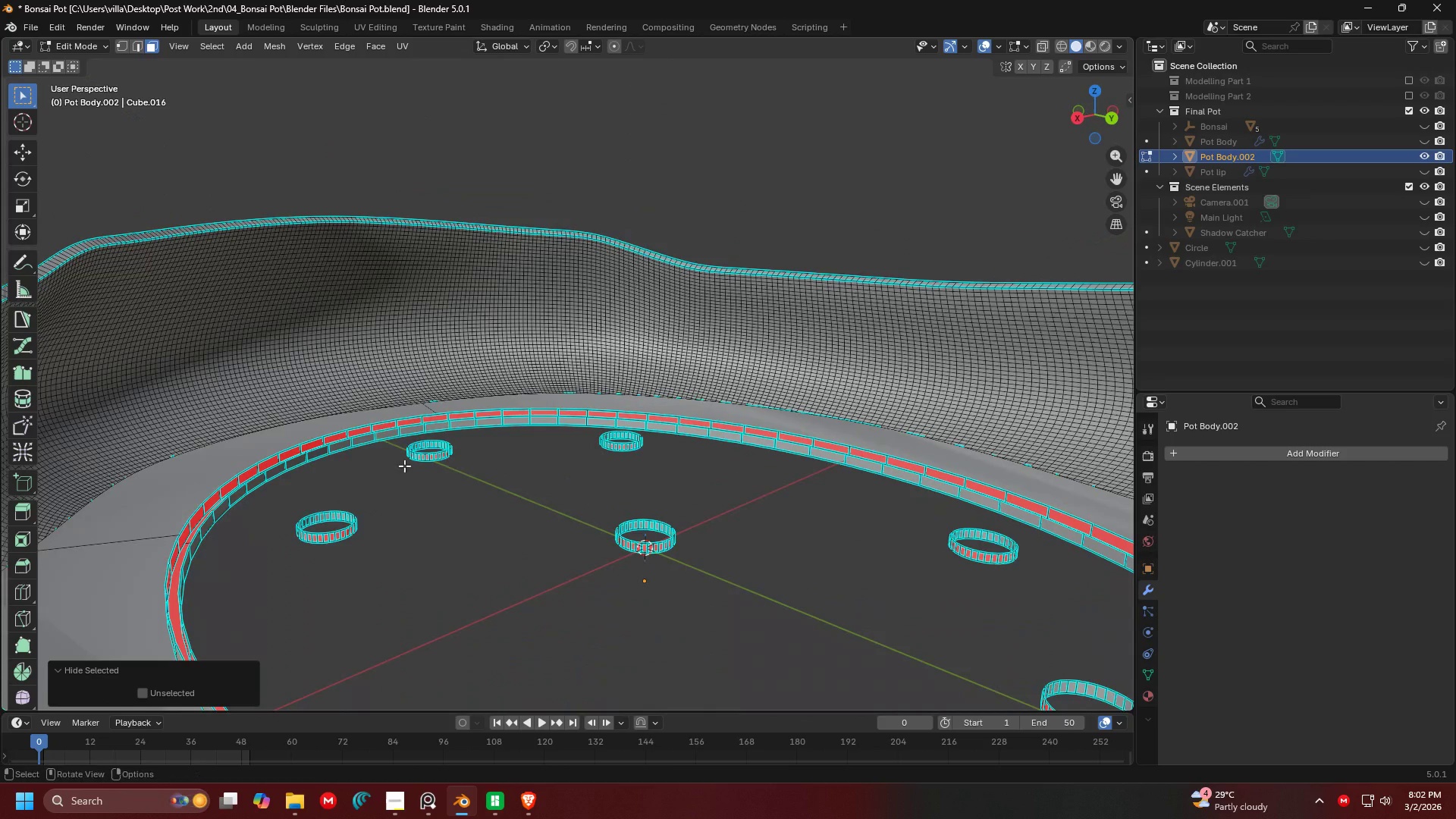 
key(Shift+ShiftLeft)
 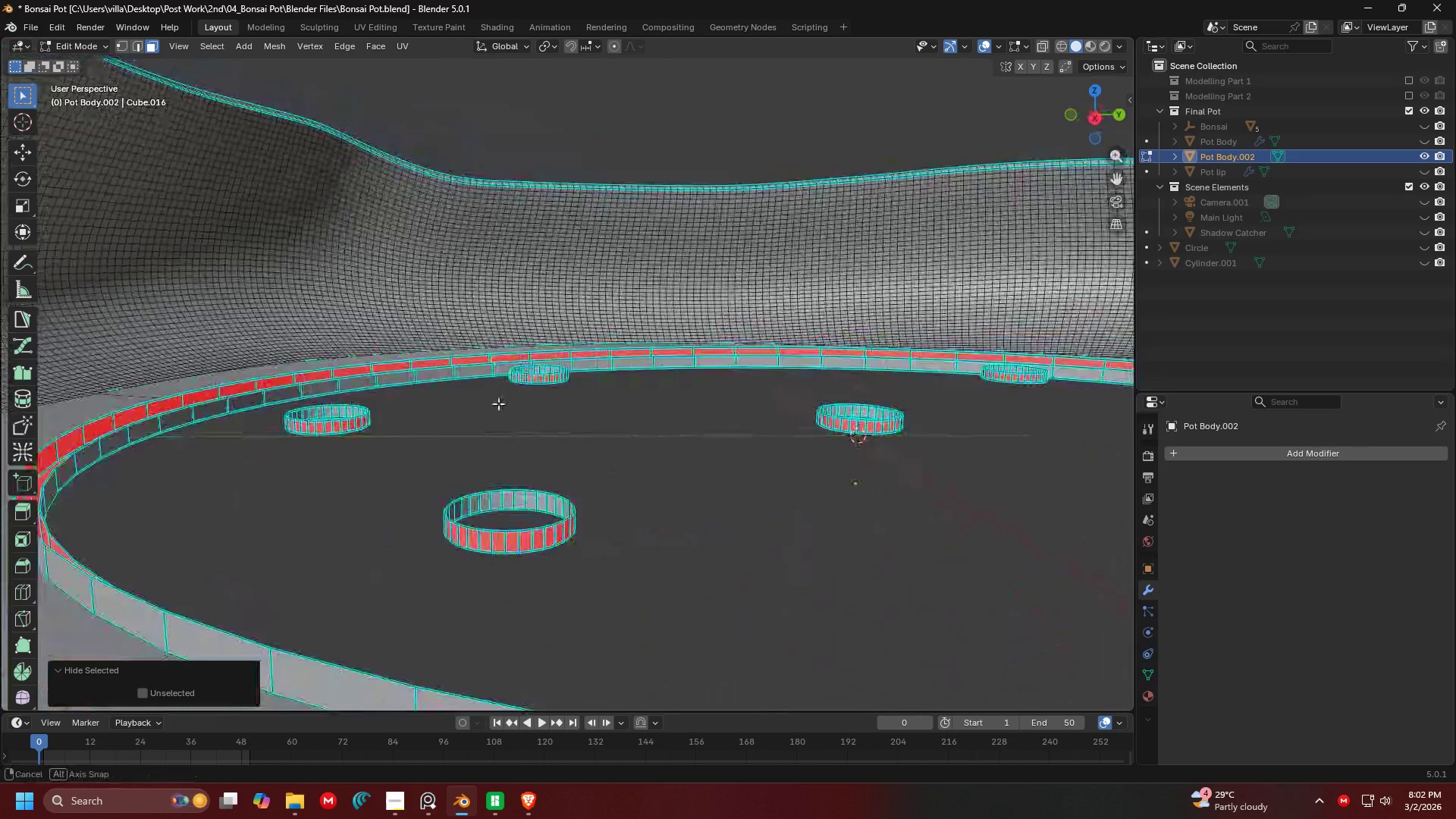 
scroll: coordinate [408, 420], scroll_direction: up, amount: 4.0
 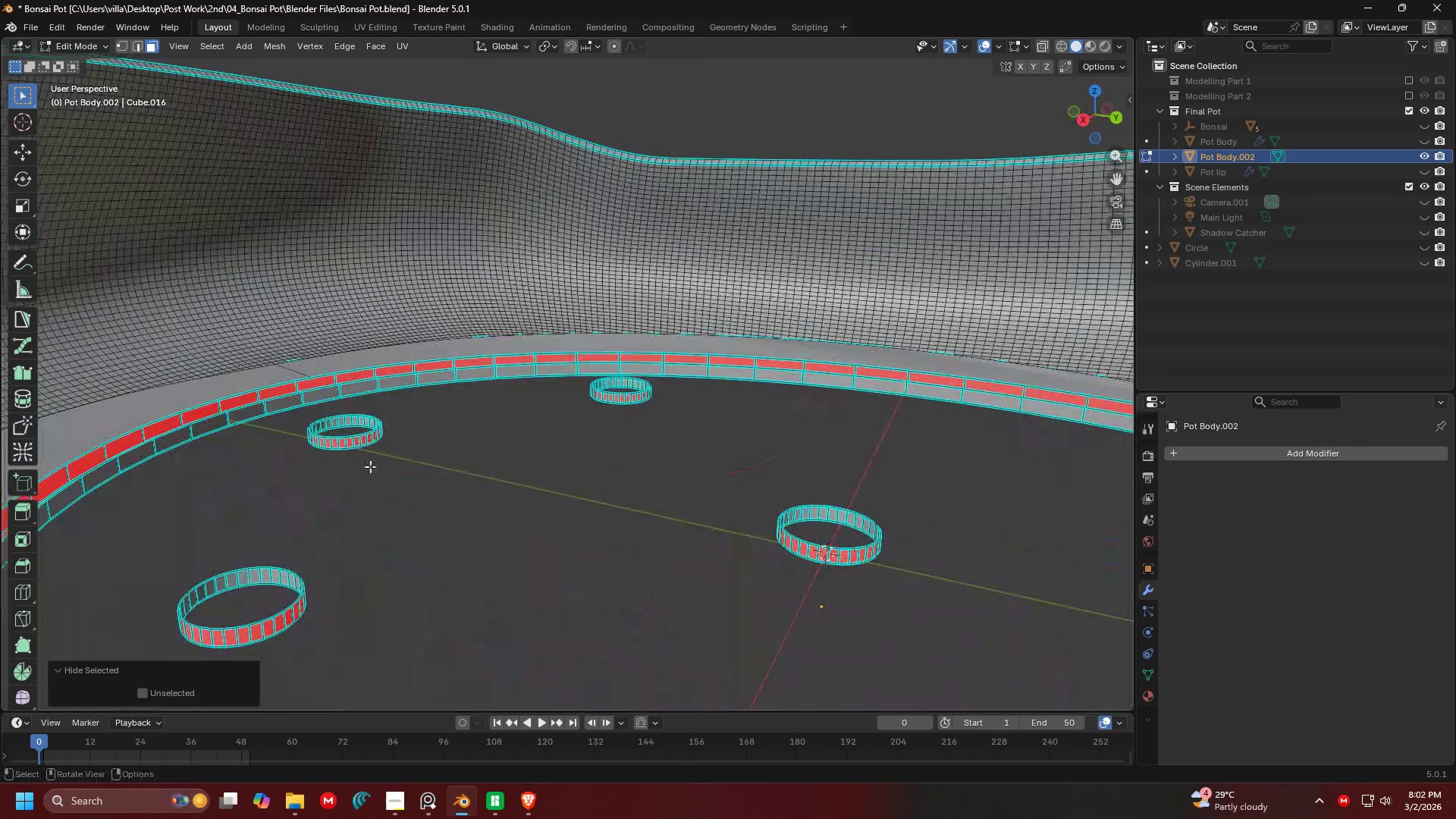 
key(Shift+ShiftLeft)
 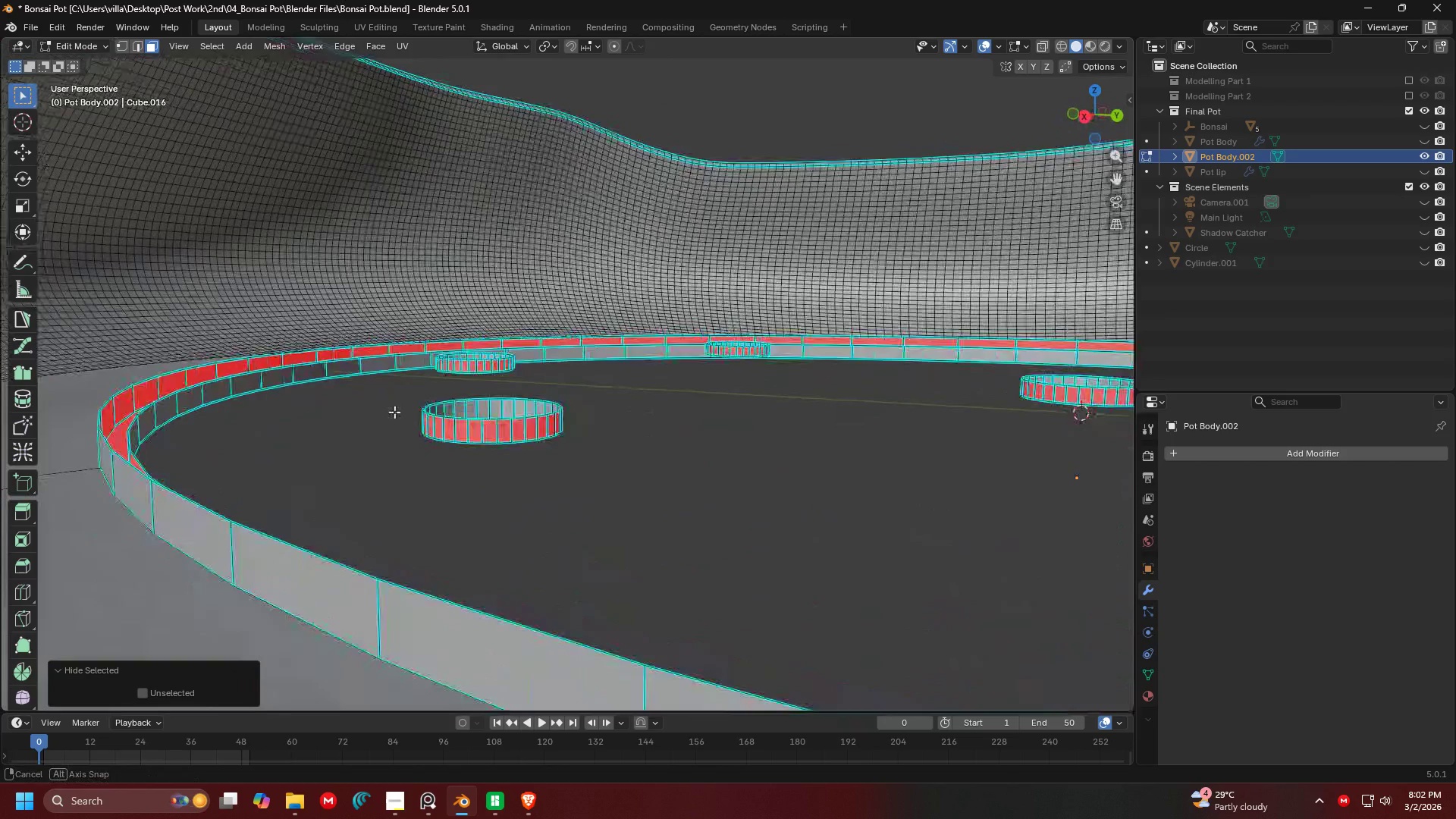 
key(Shift+ShiftLeft)
 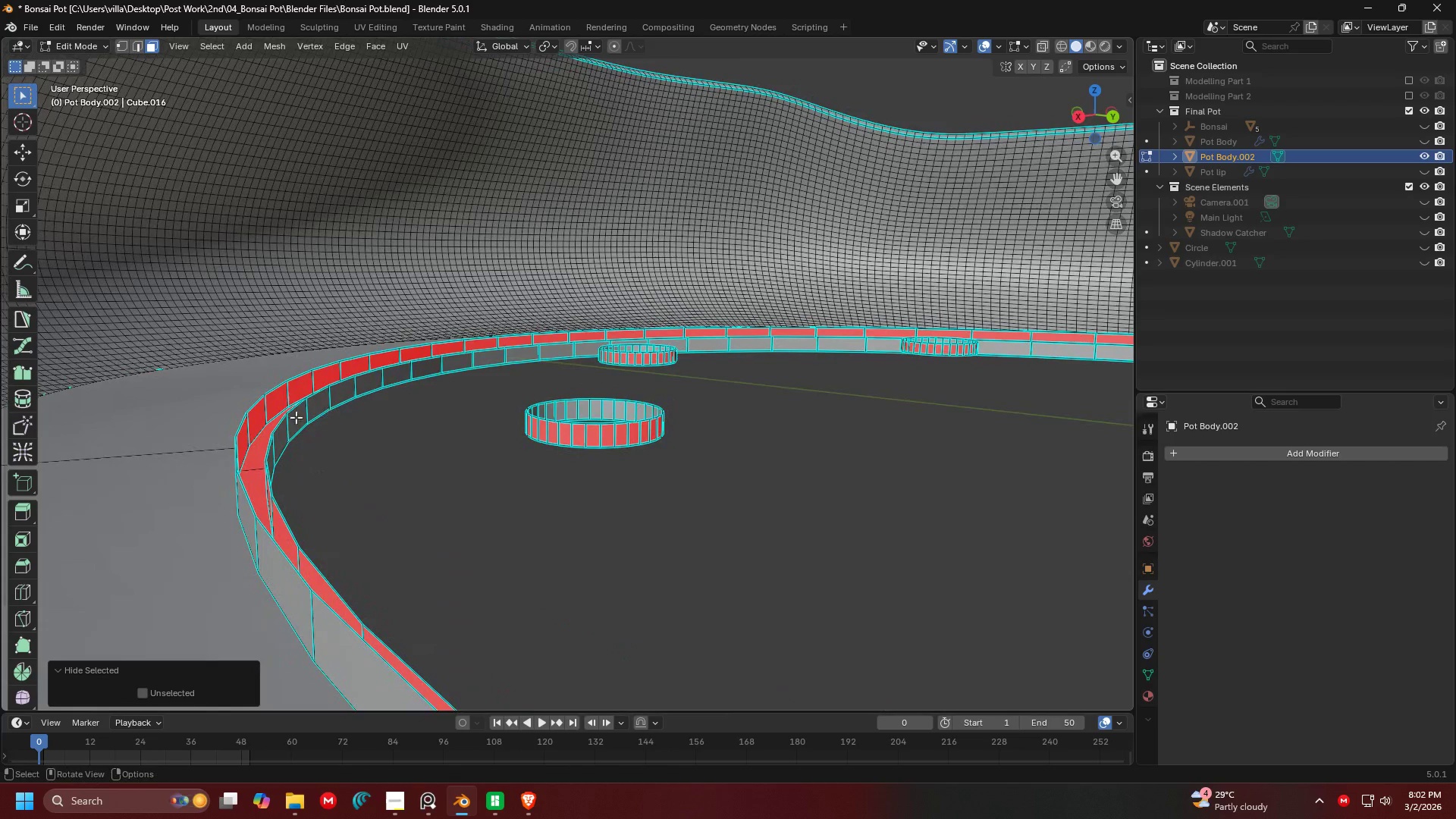 
left_click([212, 397])
 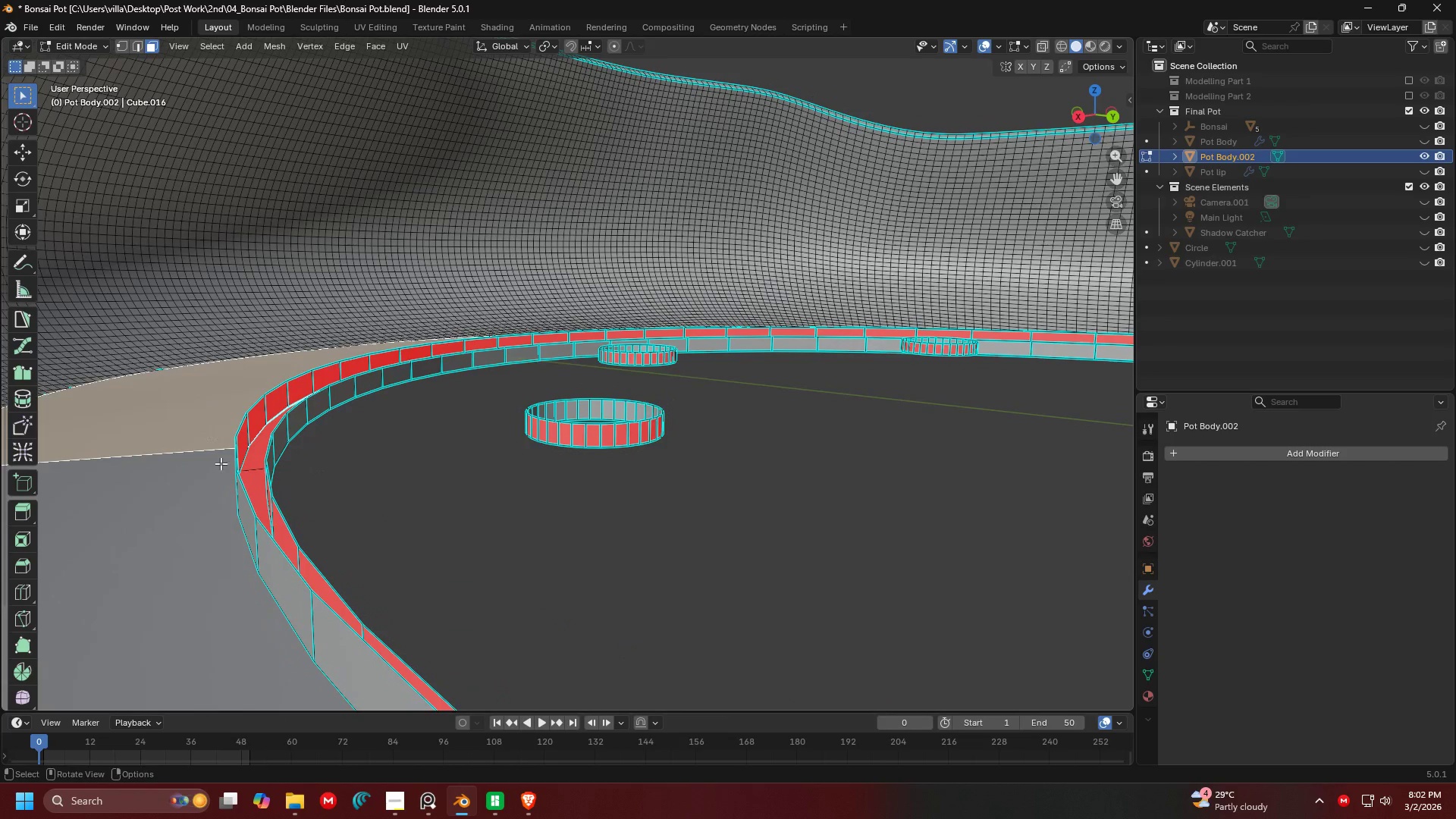 
hold_key(key=ShiftLeft, duration=0.72)
left_click([207, 487])
 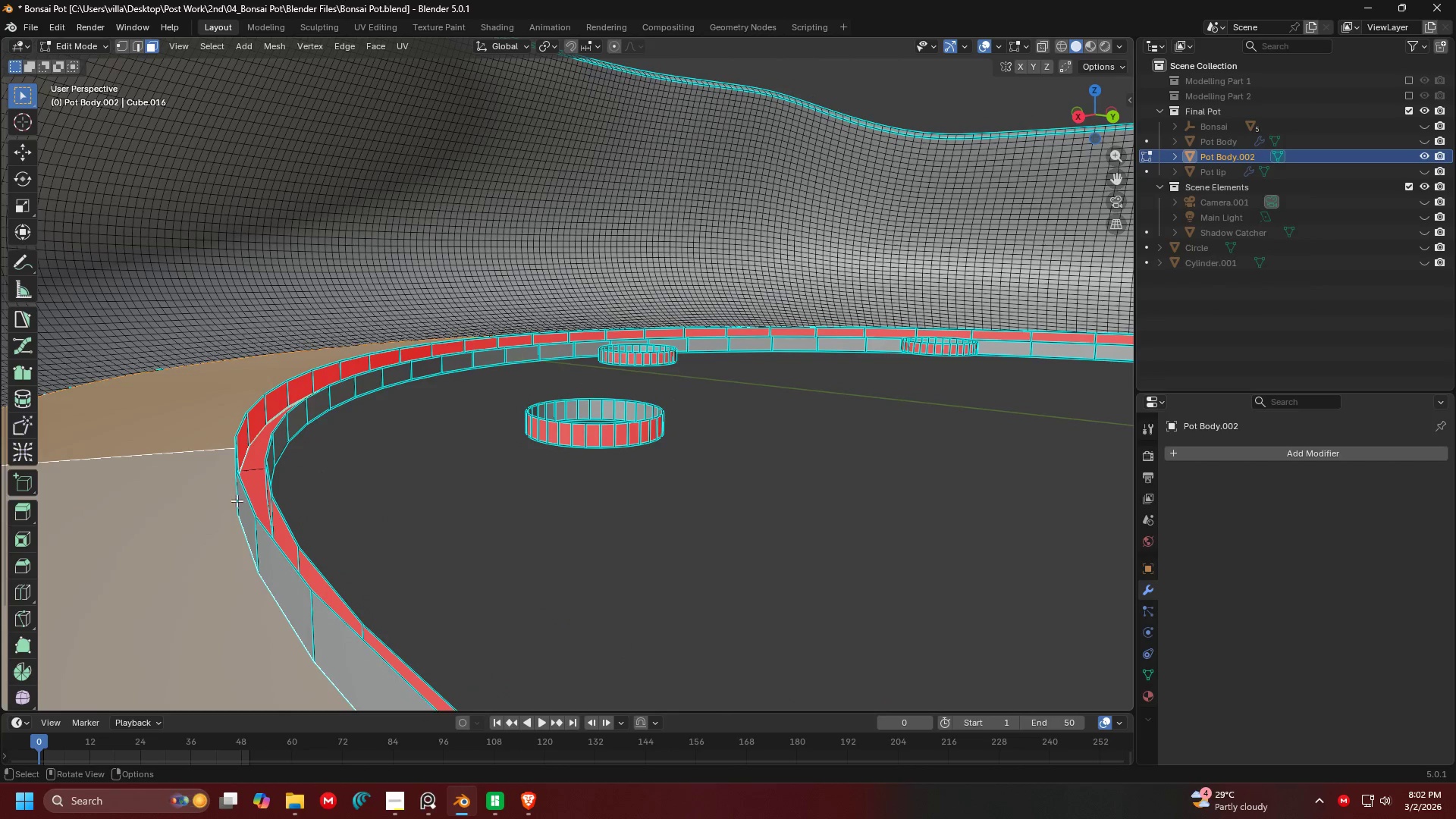 
hold_key(key=AltLeft, duration=0.7)
double_click([238, 497])
 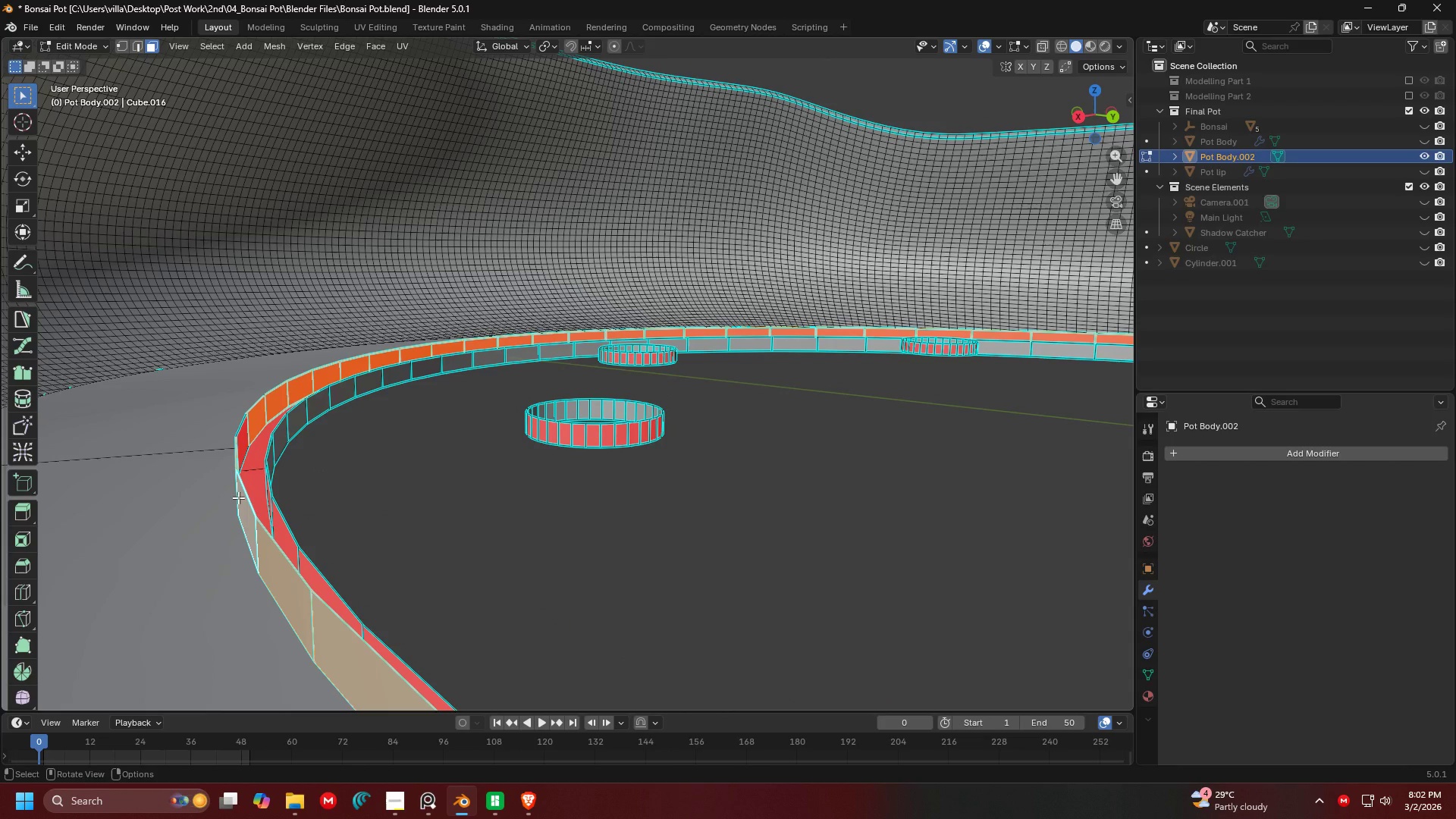 
key(H)
 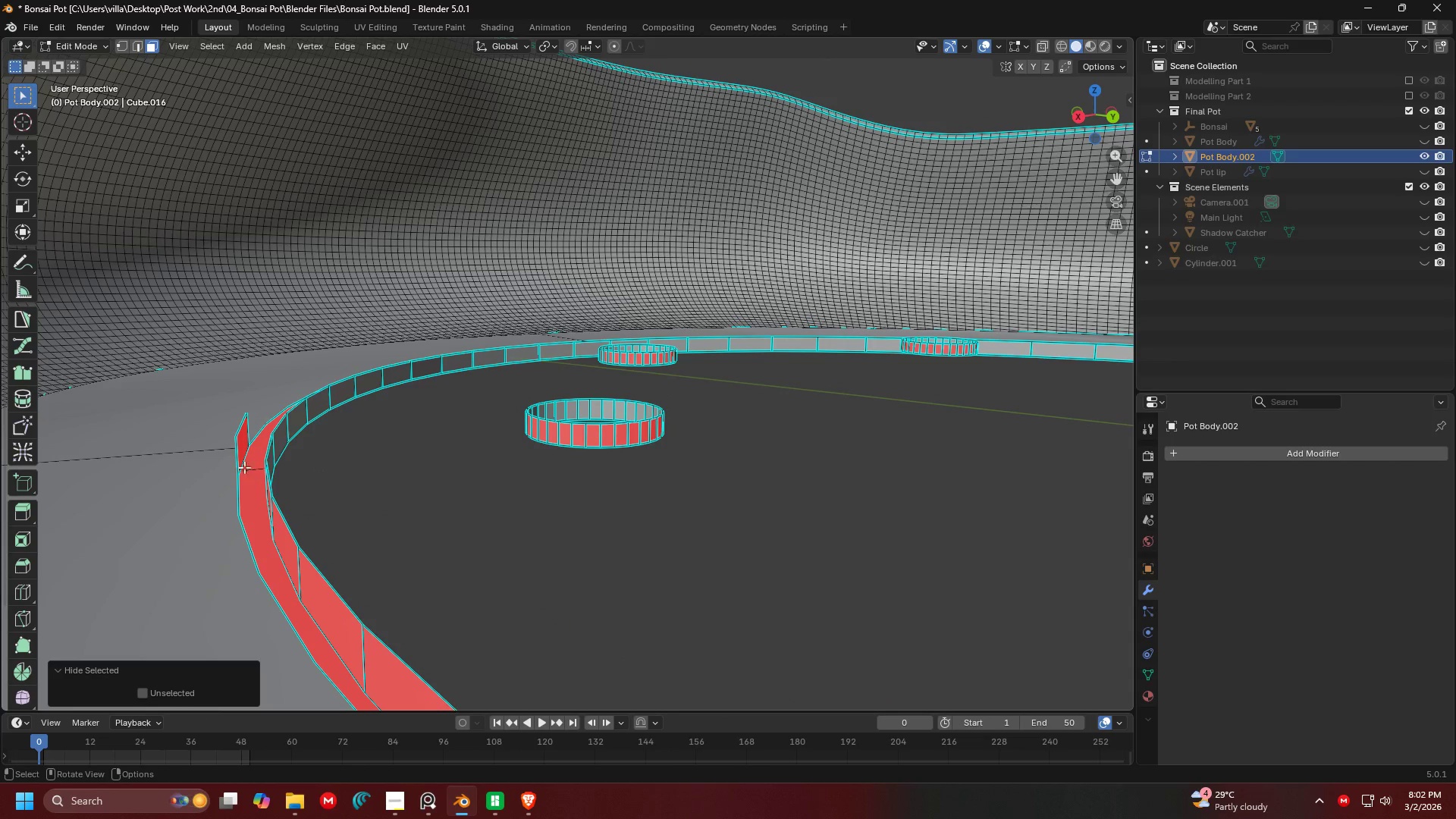 
left_click([237, 447])
 